 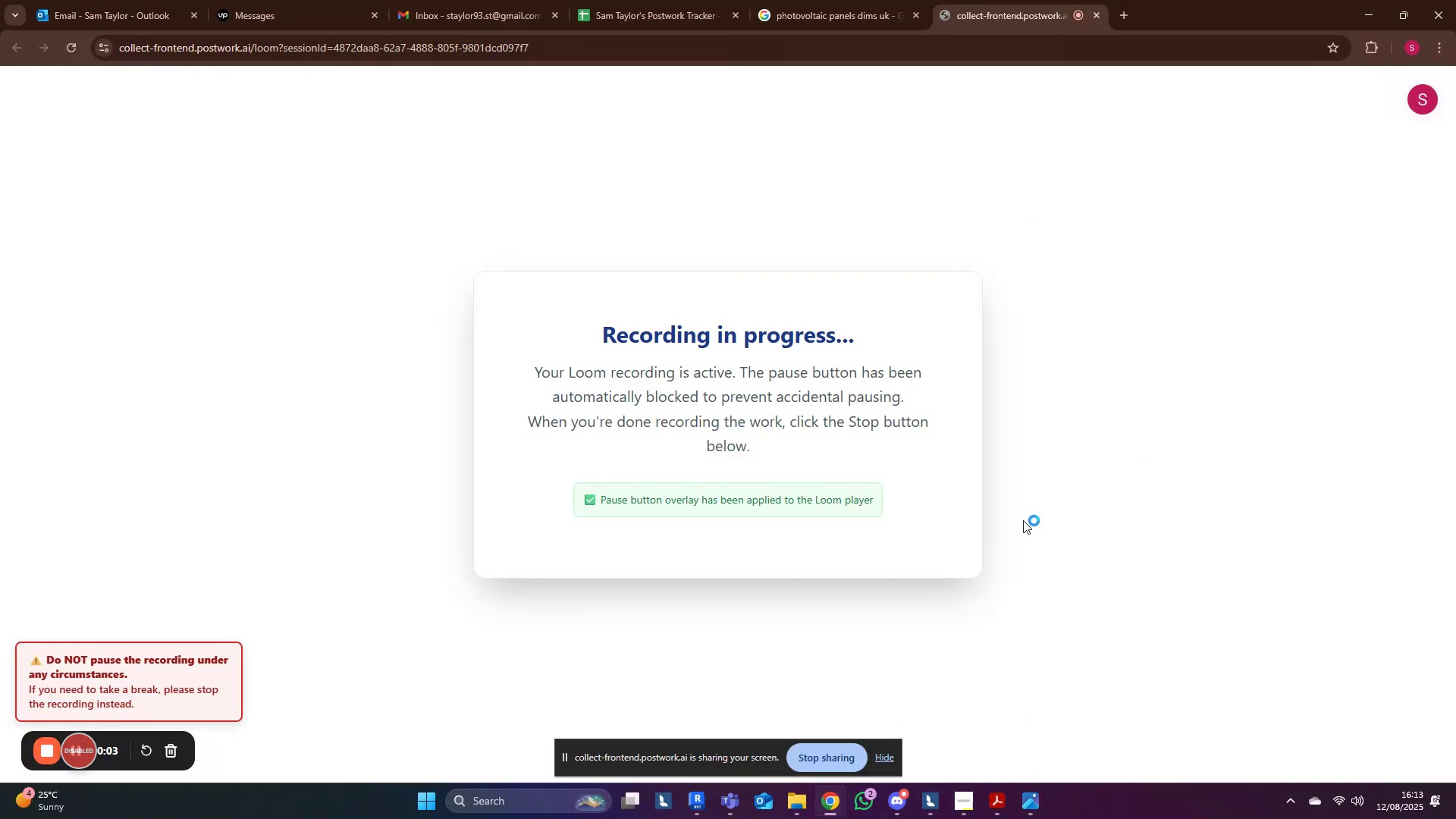 
left_click([690, 803])
 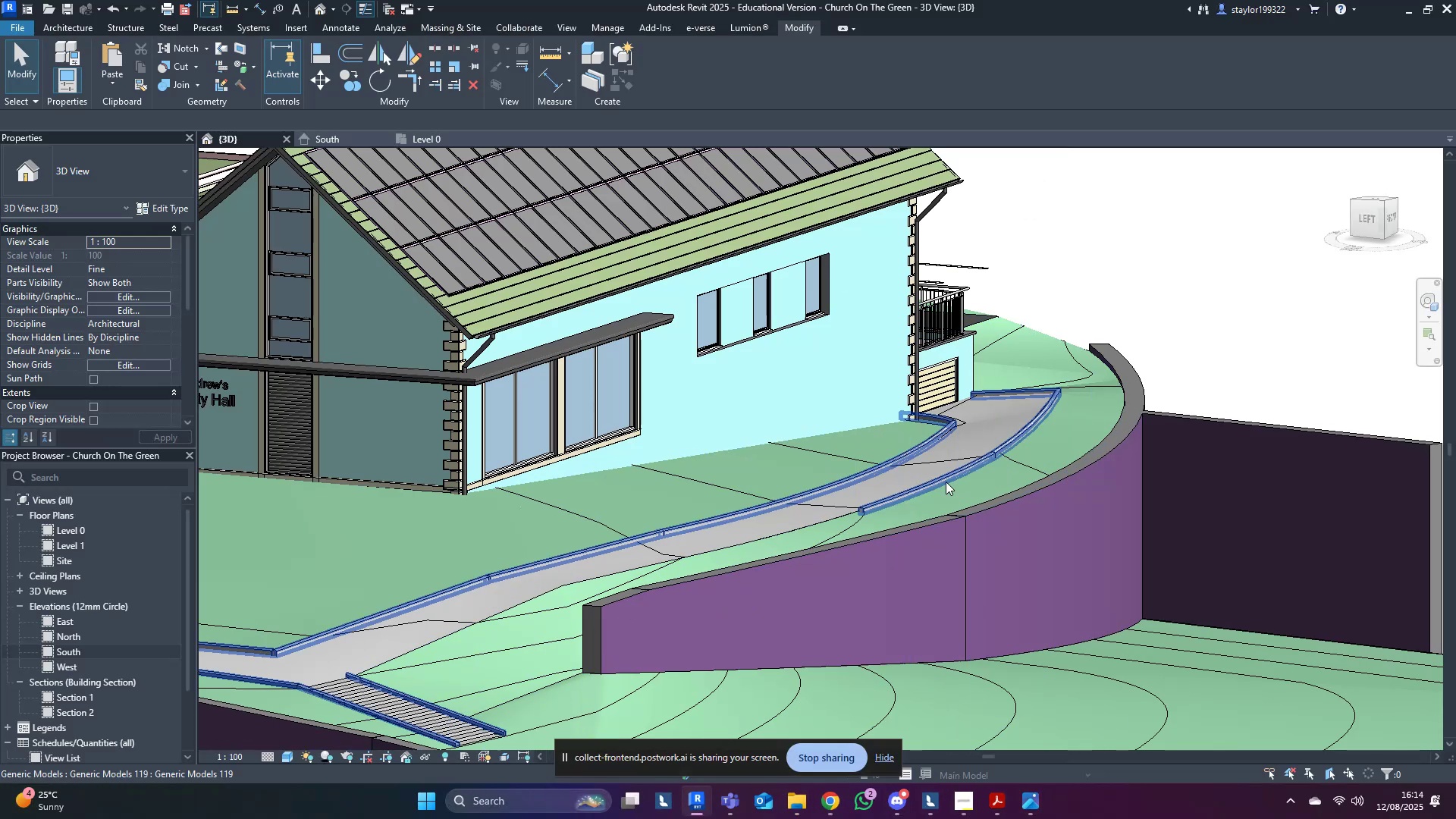 
scroll: coordinate [911, 513], scroll_direction: up, amount: 9.0
 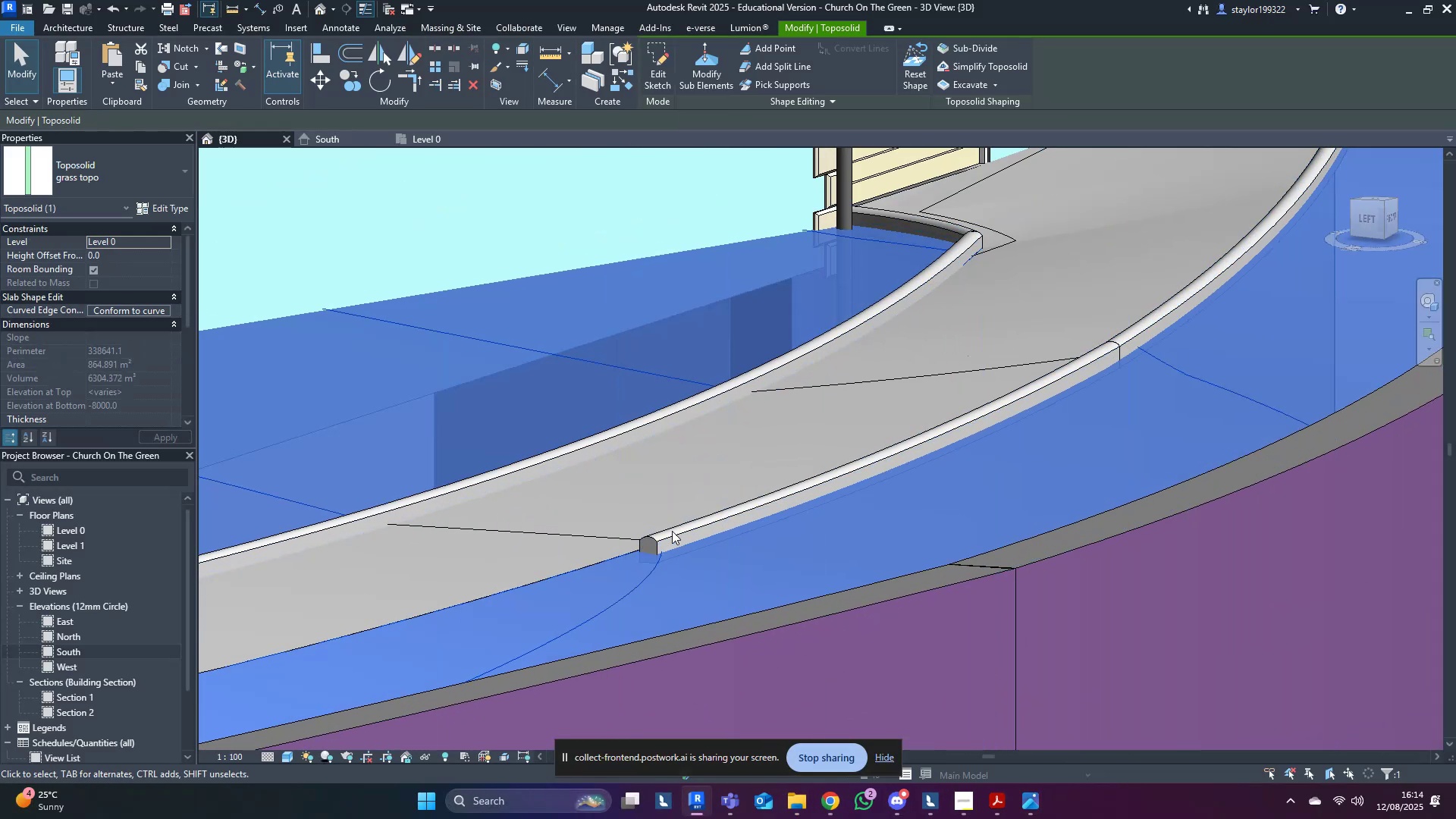 
double_click([669, 537])
 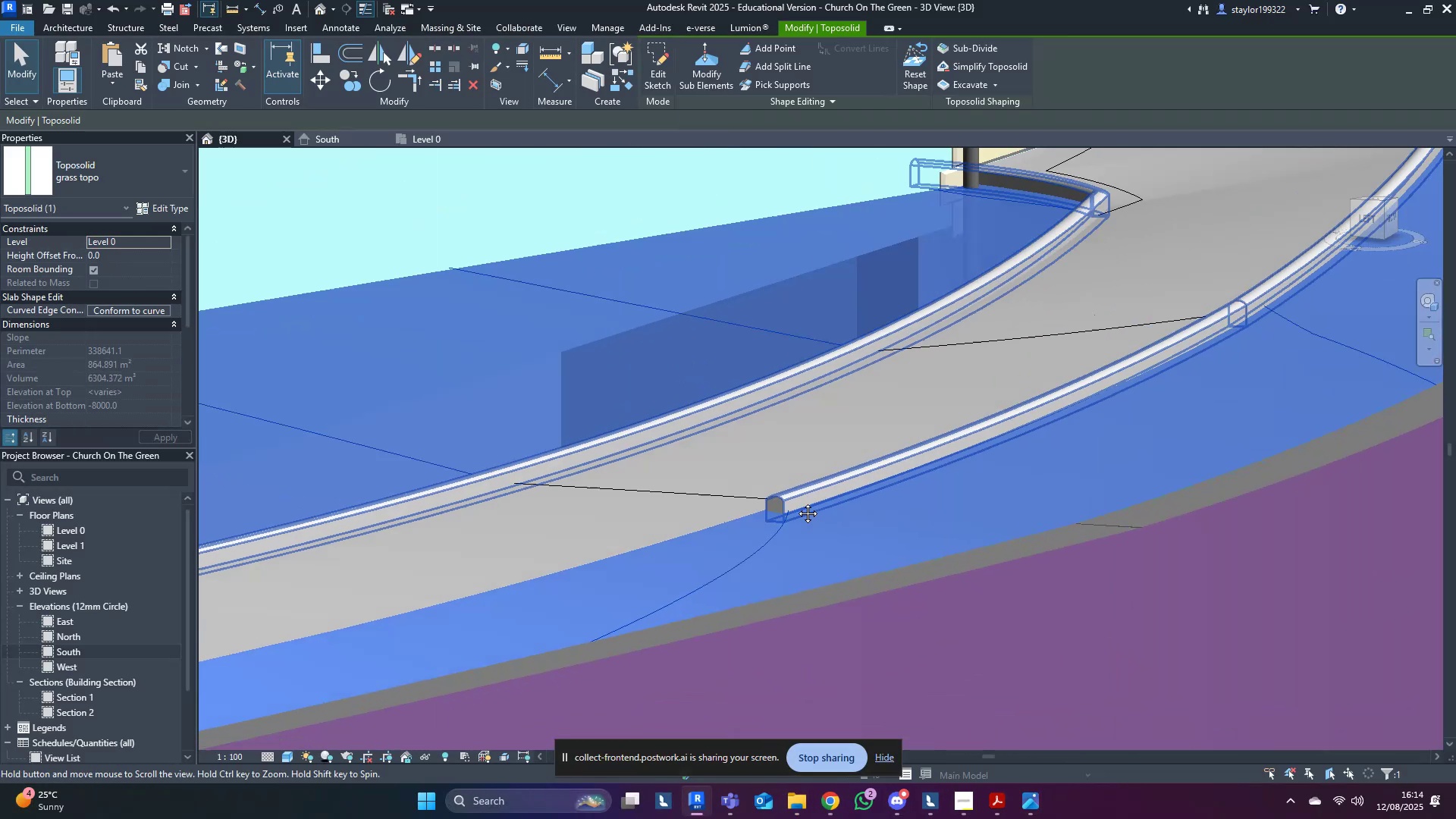 
scroll: coordinate [801, 500], scroll_direction: down, amount: 11.0
 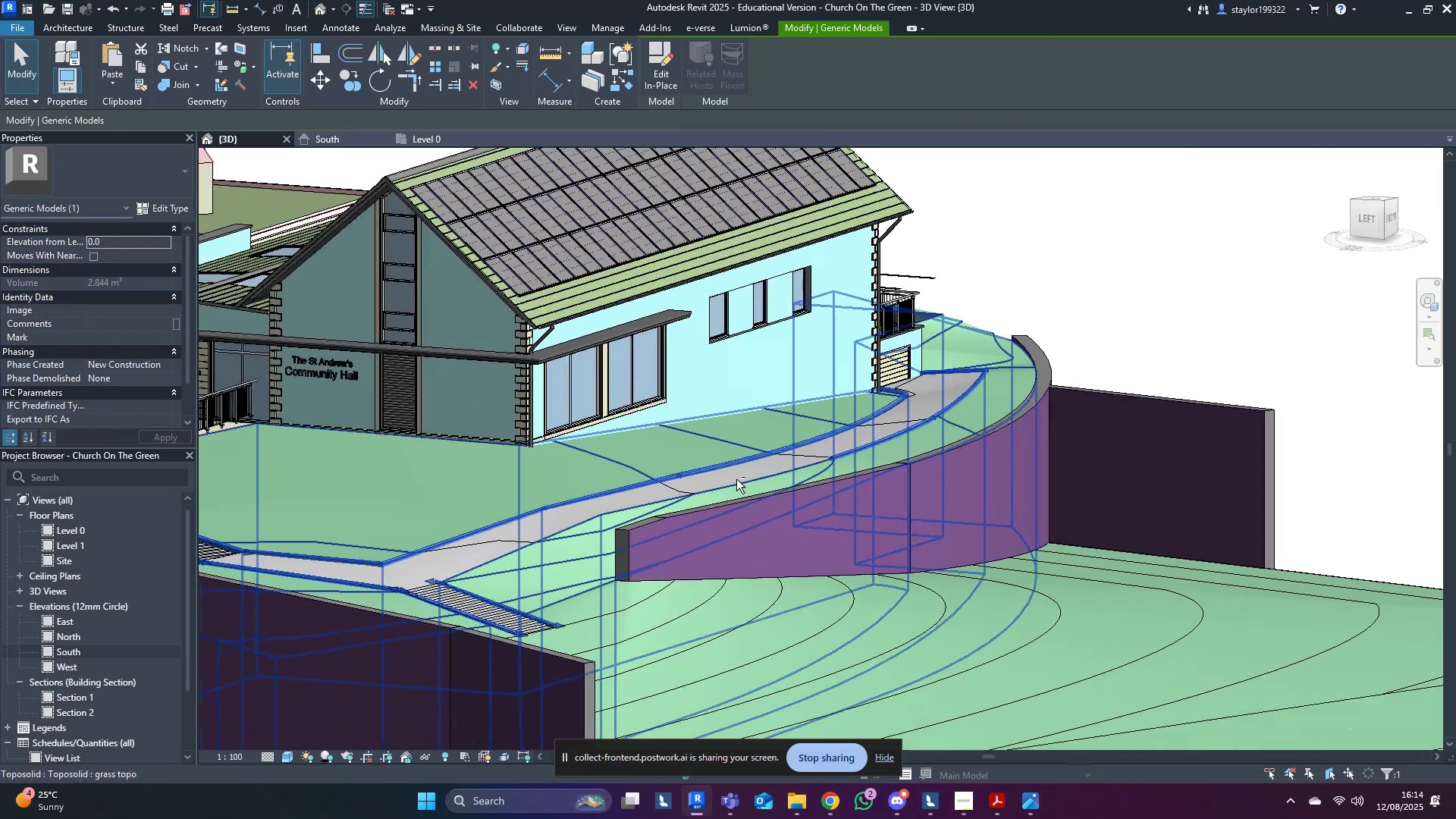 
left_click([795, 503])
 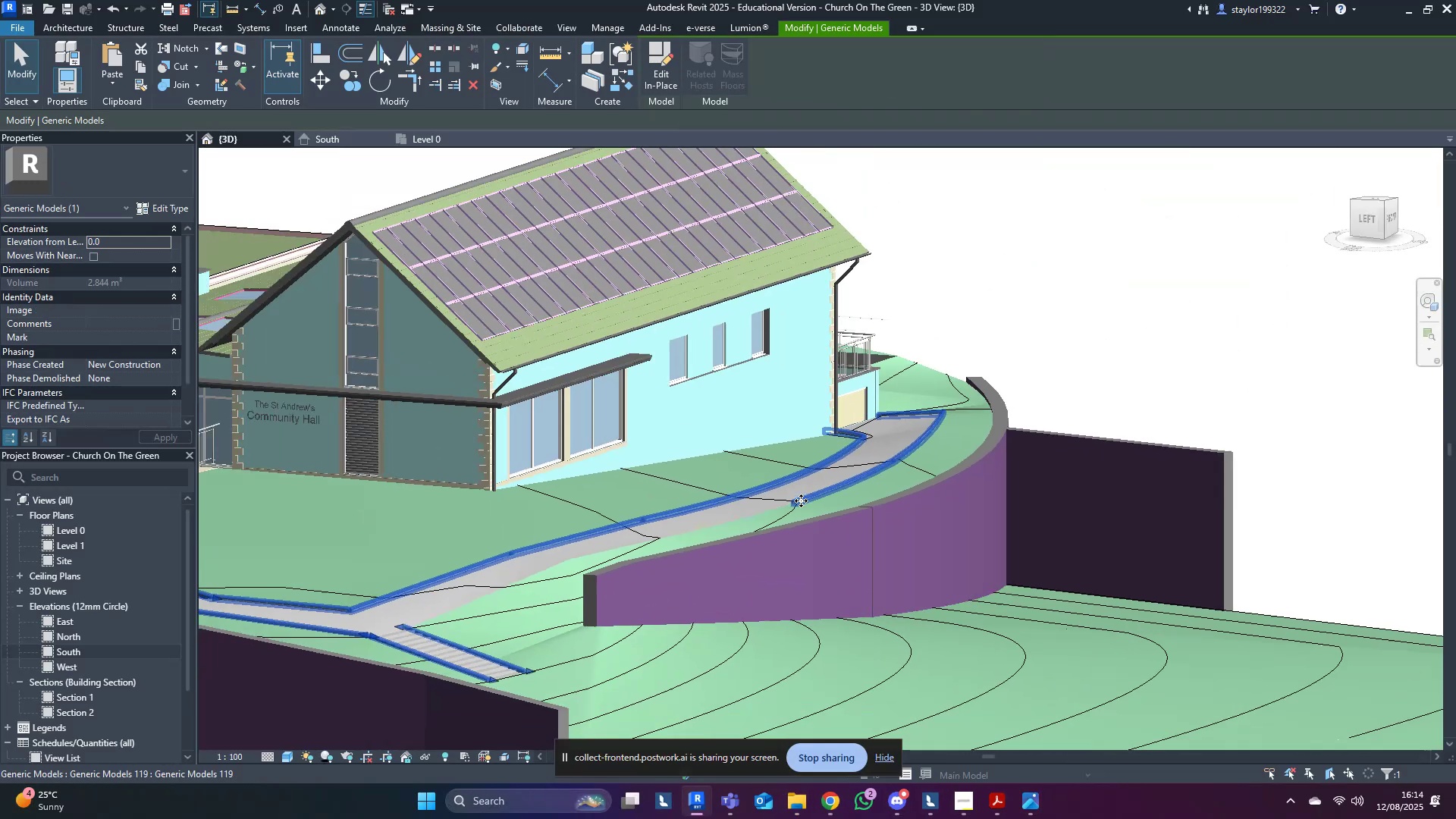 
hold_key(key=ShiftLeft, duration=0.37)
 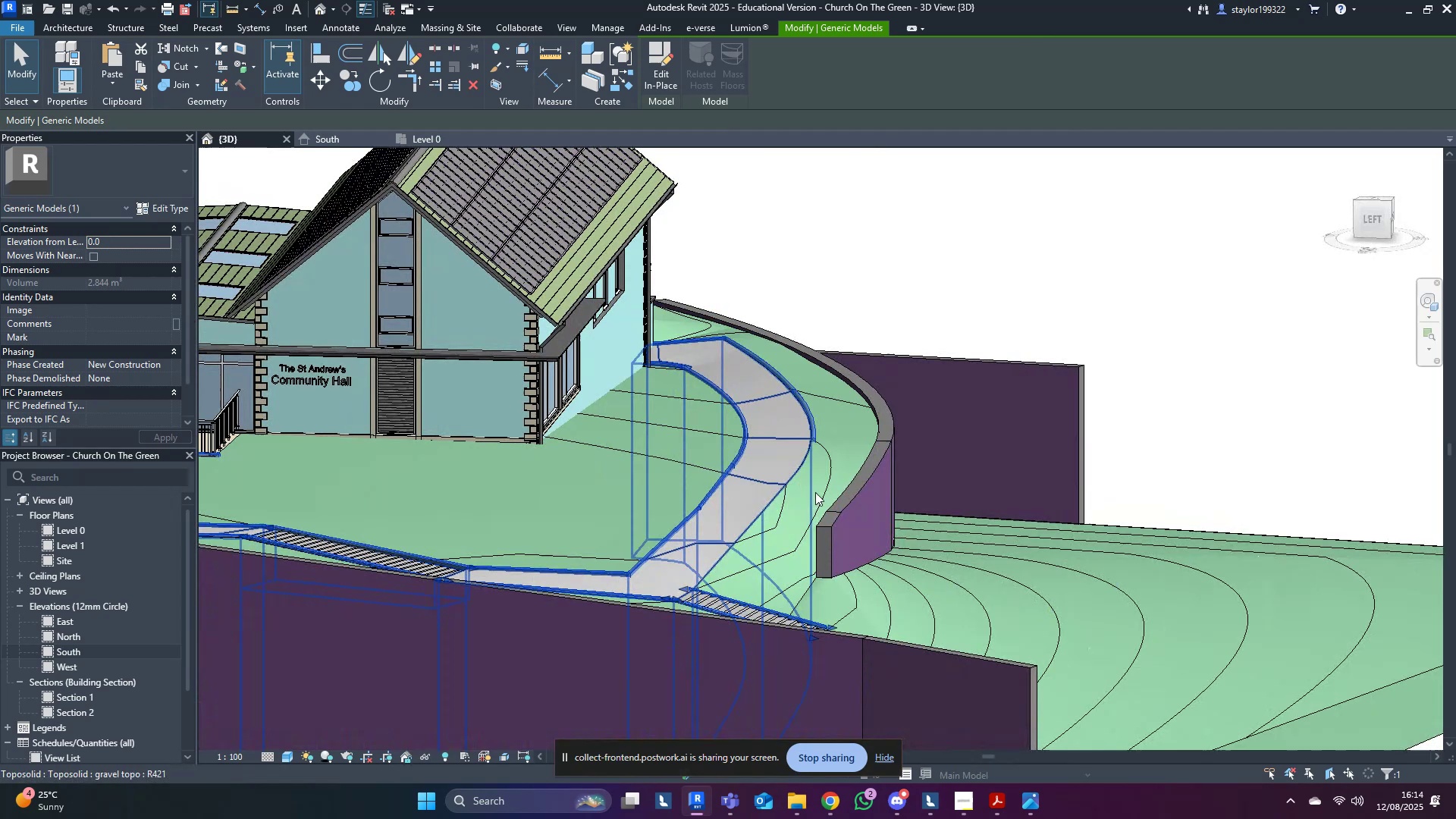 
scroll: coordinate [815, 497], scroll_direction: up, amount: 4.0
 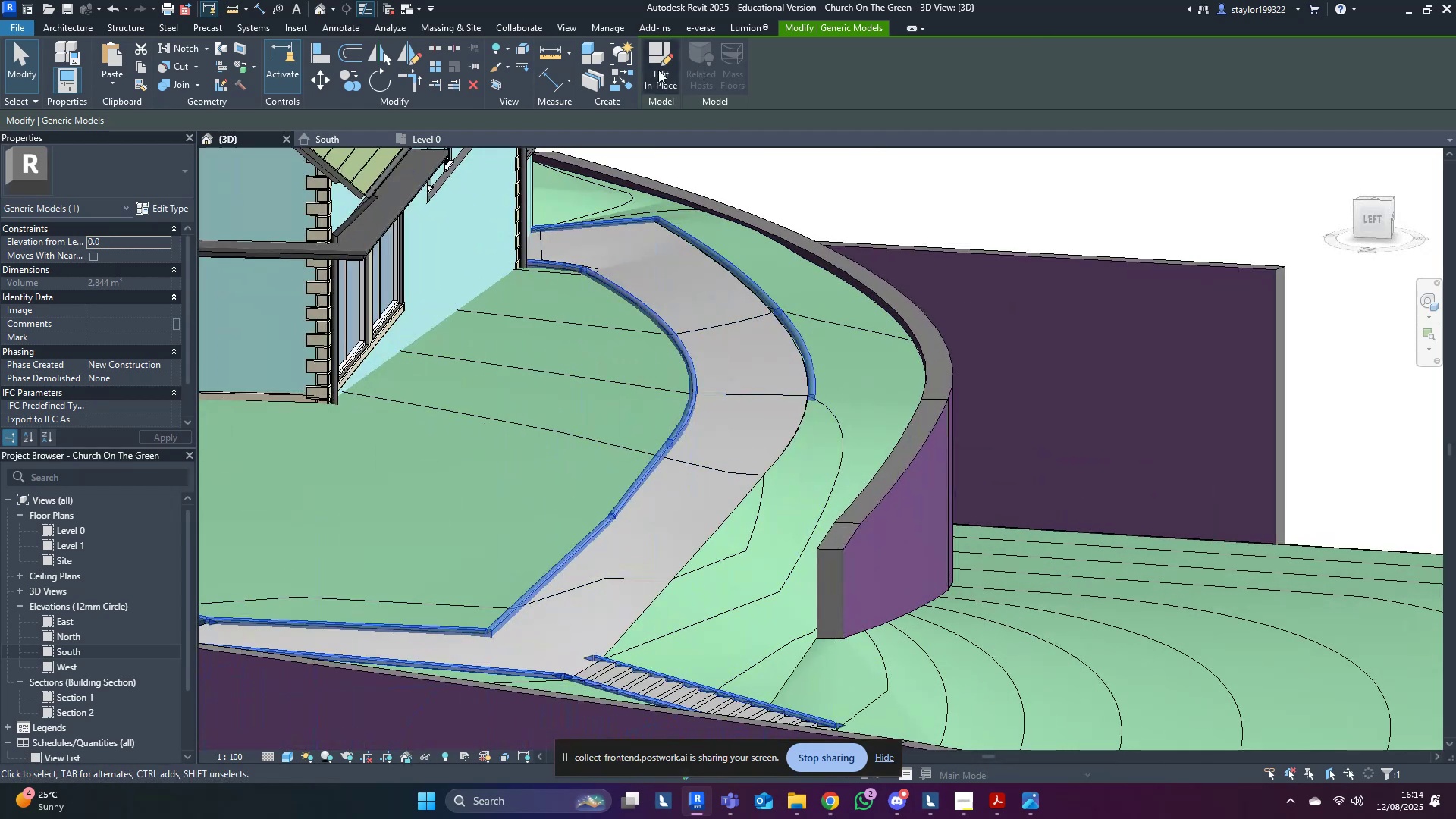 
left_click([654, 65])
 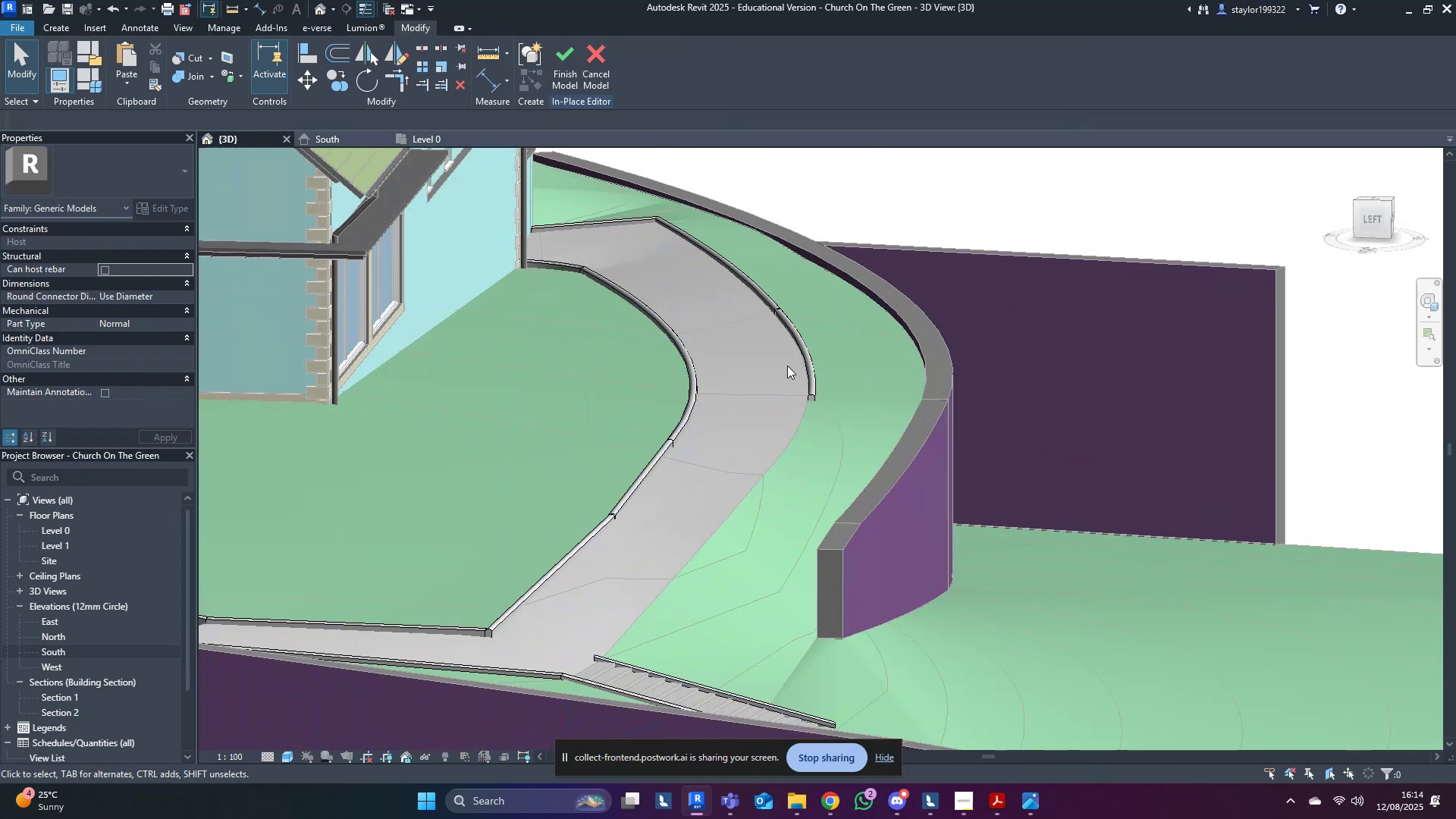 
double_click([819, 361])
 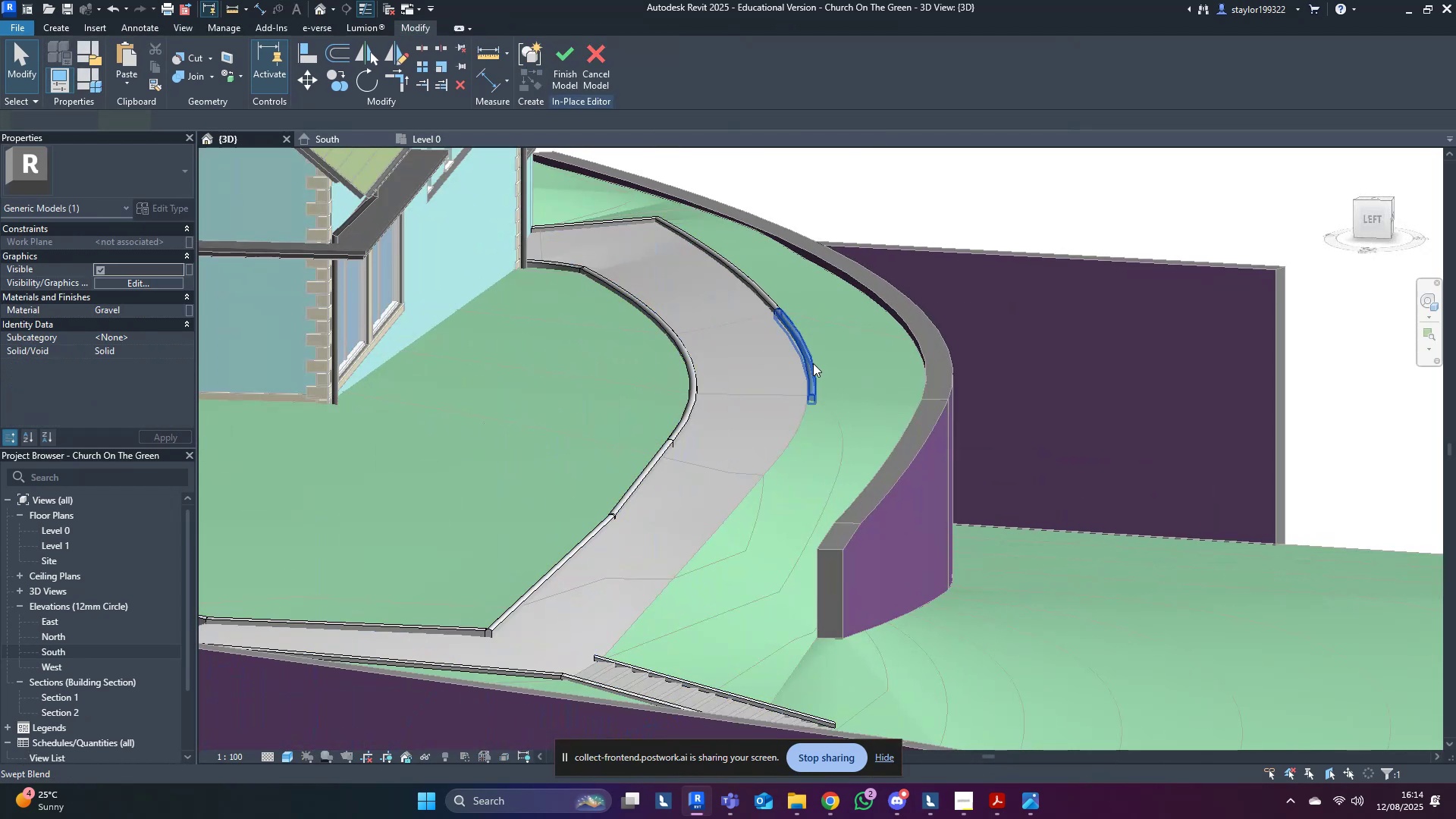 
hold_key(key=ShiftLeft, duration=0.34)
 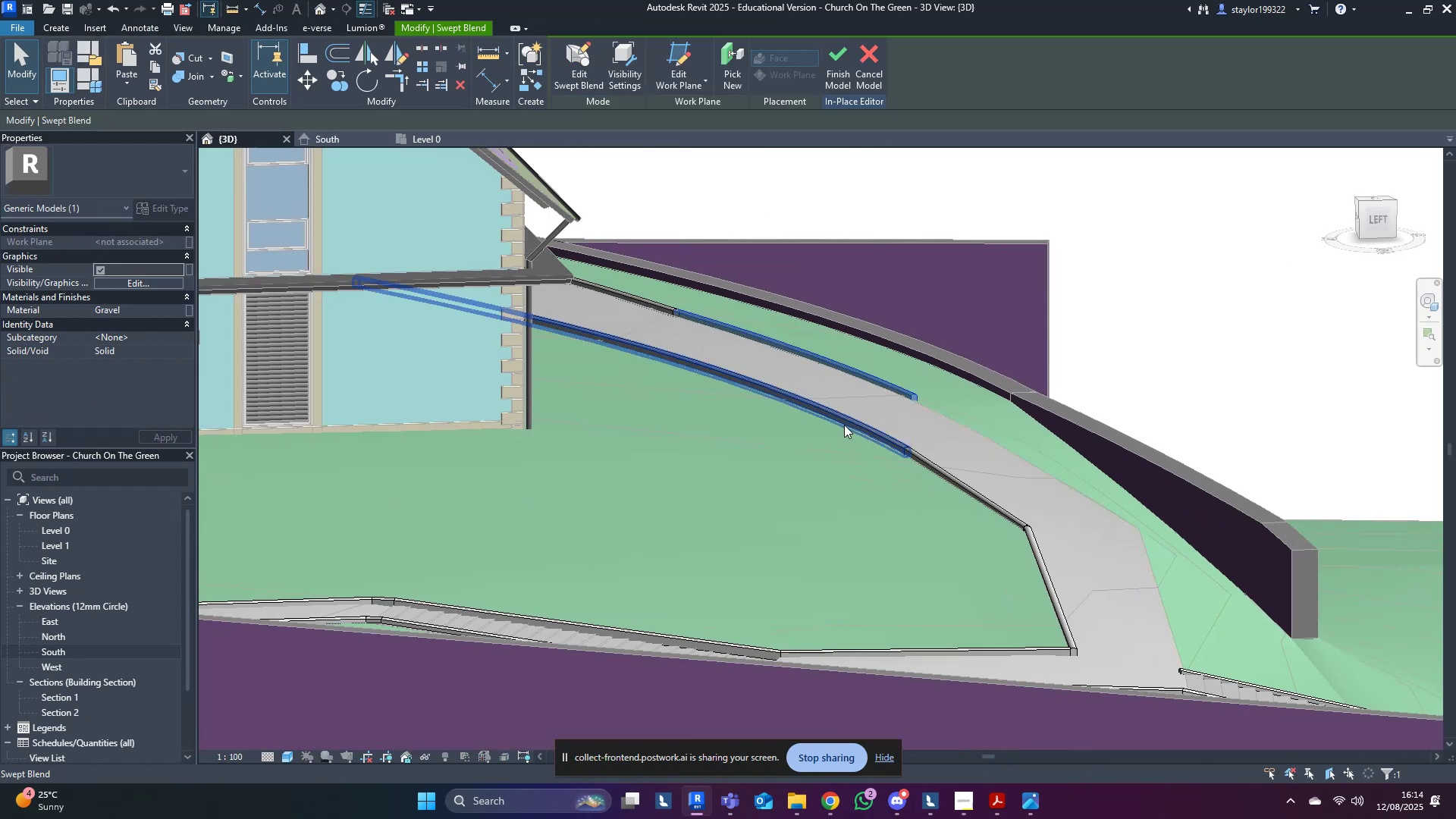 
key(Control+C)
 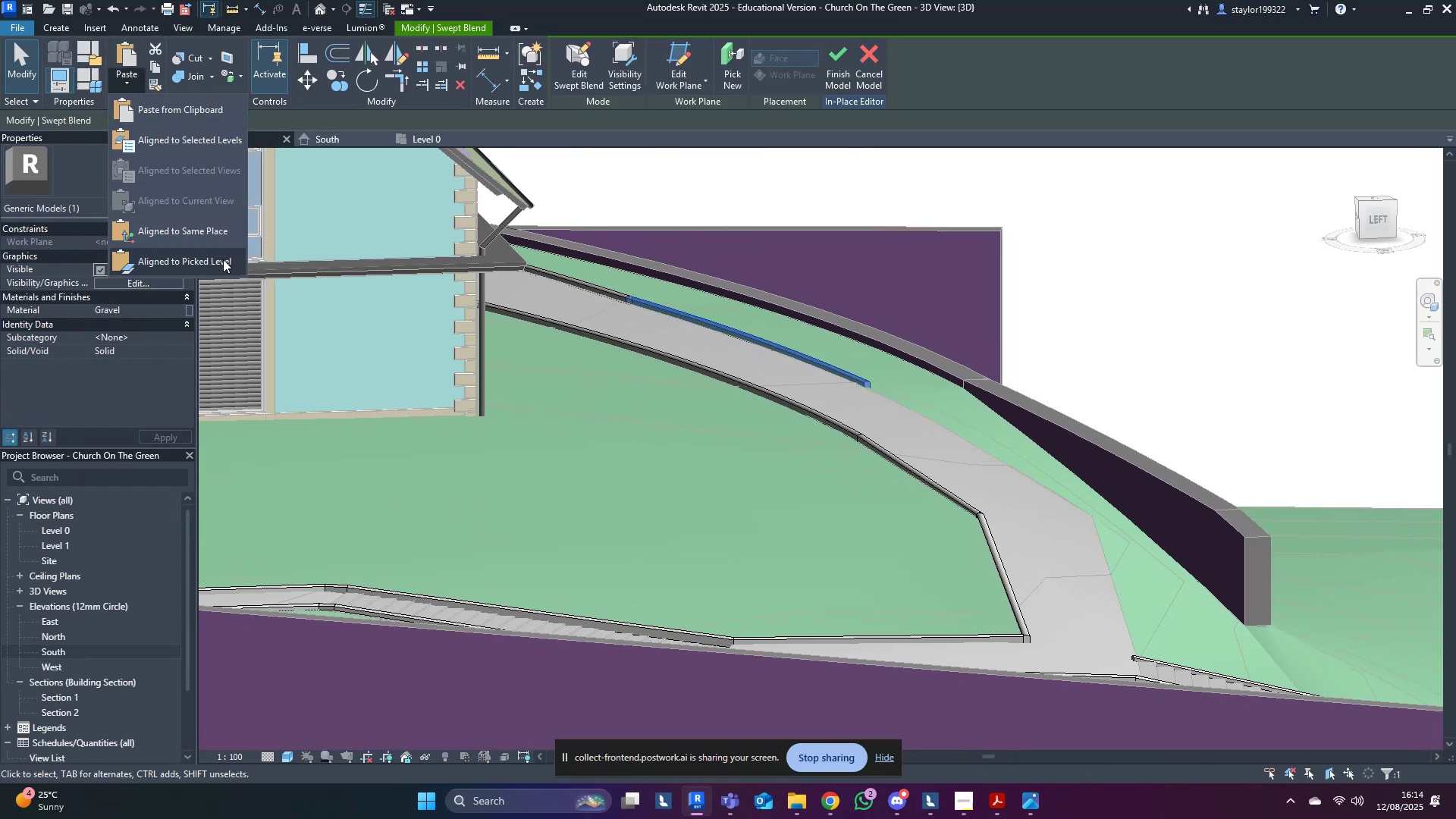 
left_click([212, 228])
 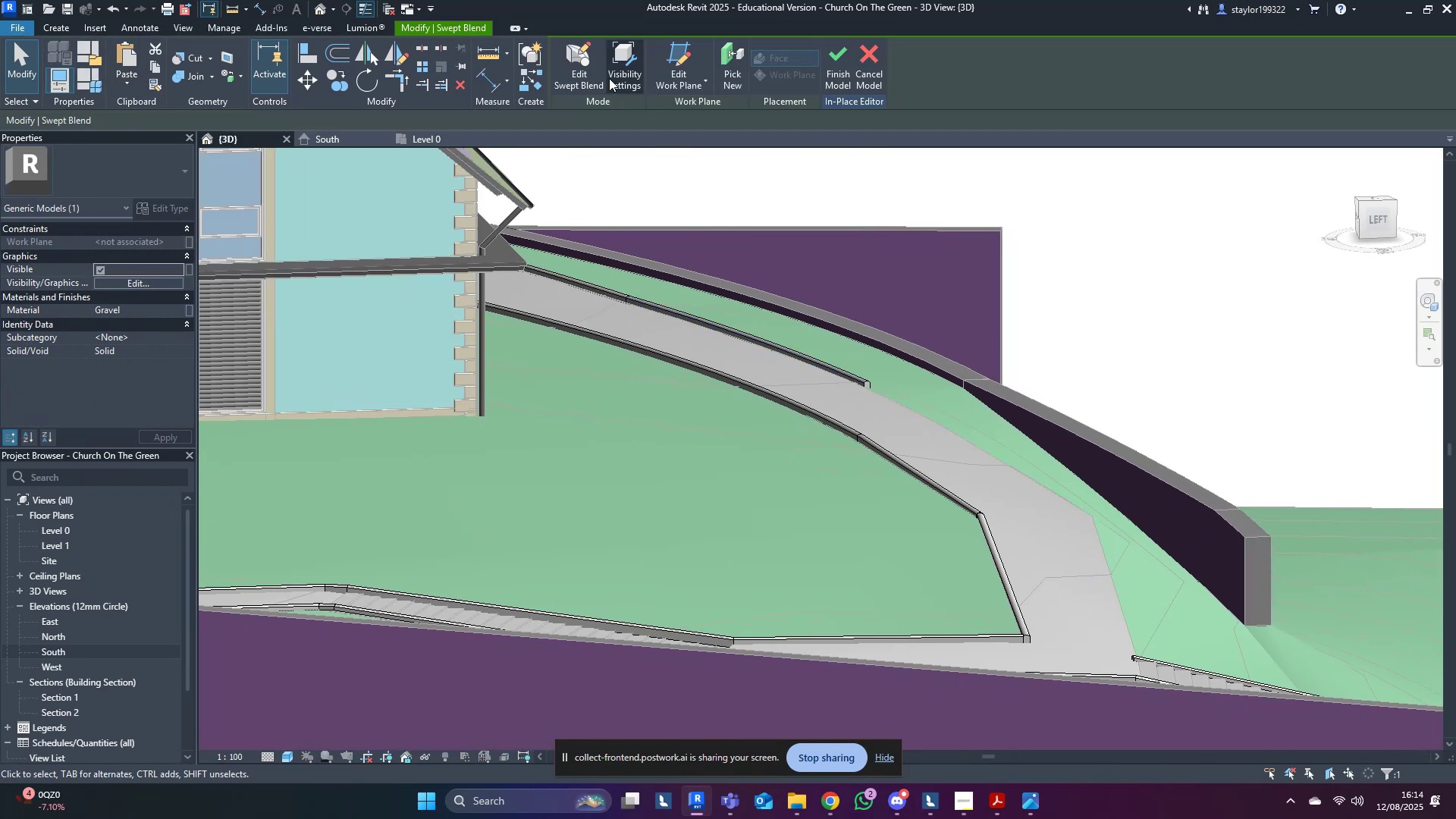 
left_click([576, 57])
 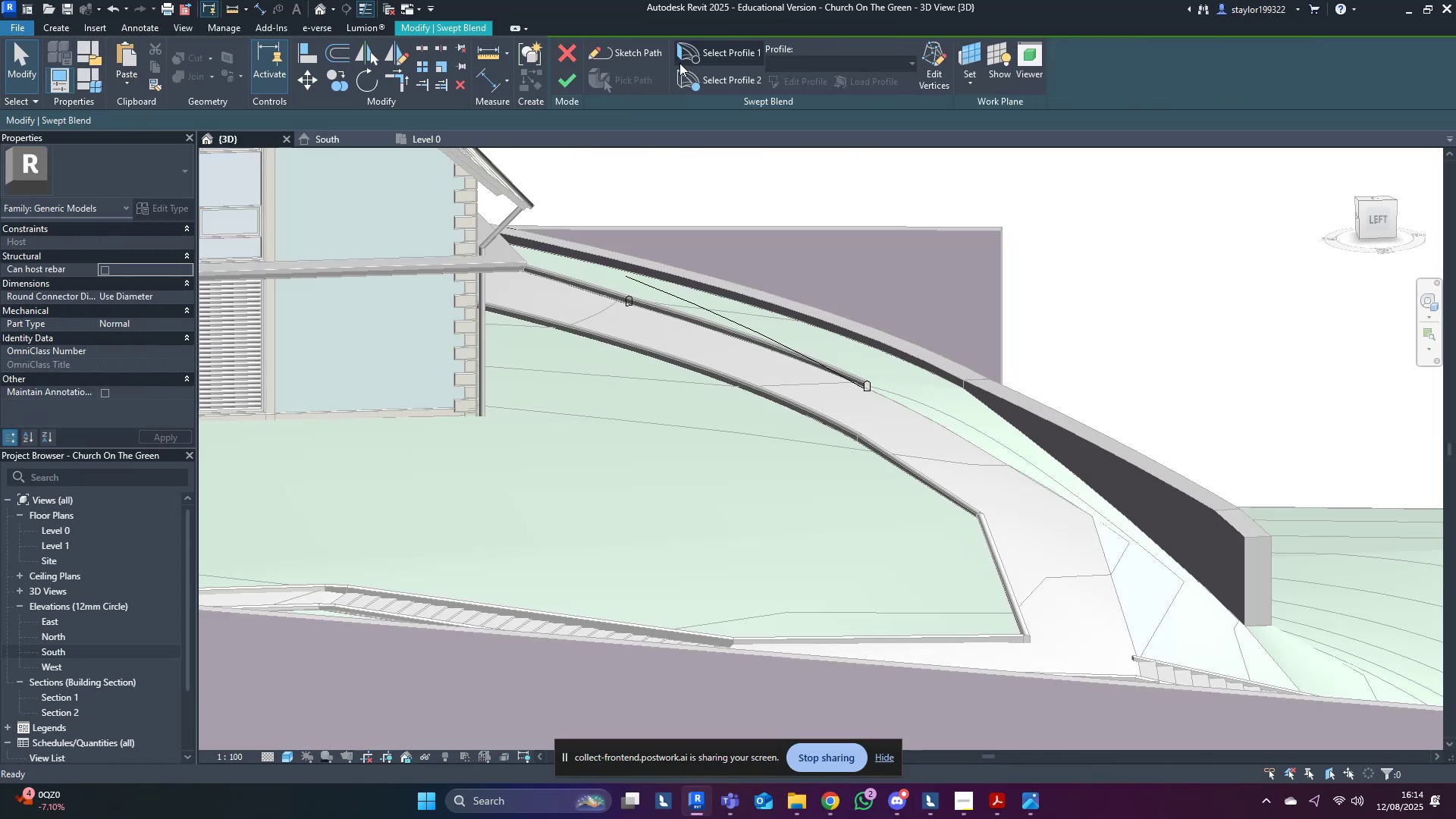 
left_click([635, 59])
 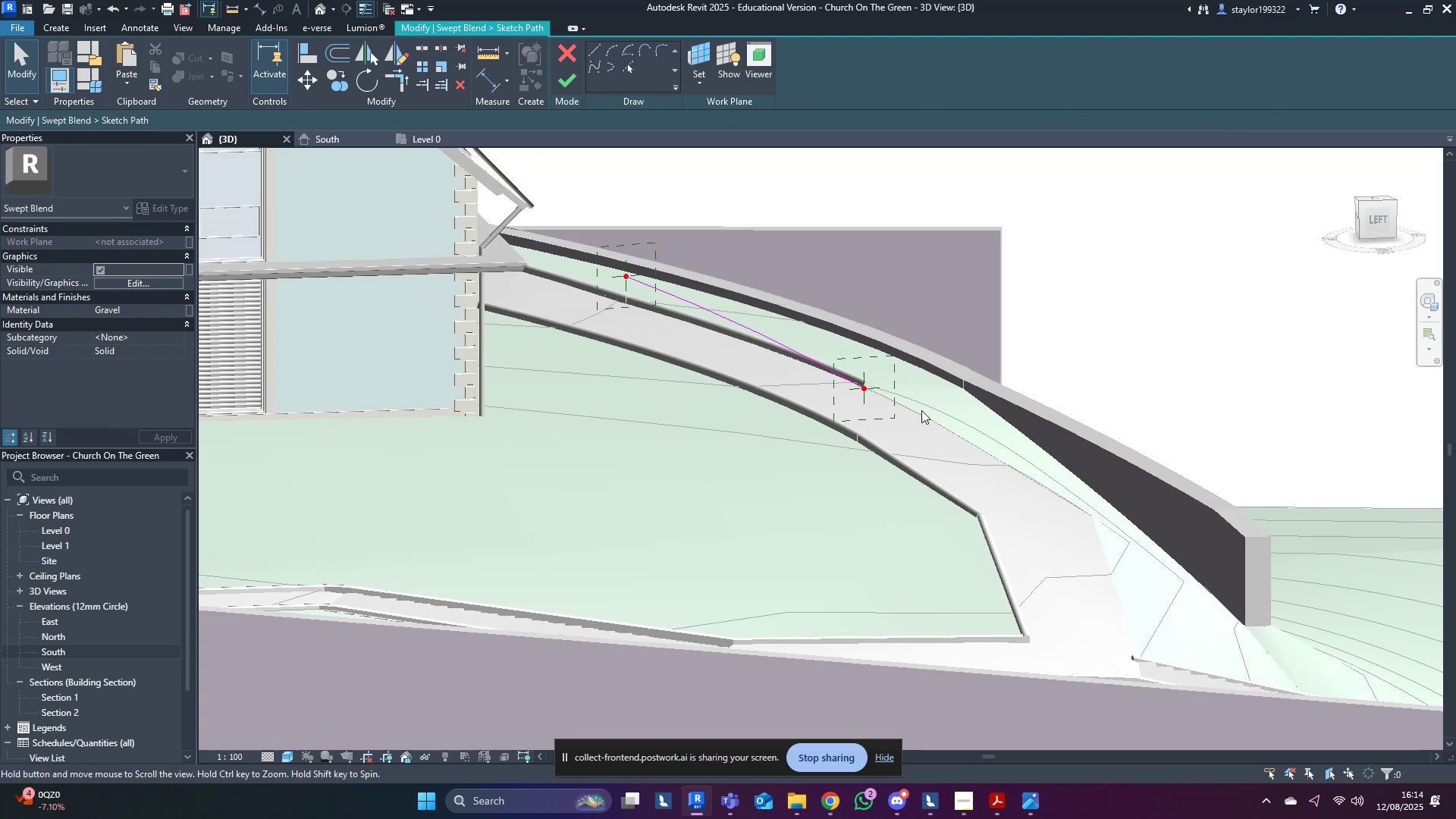 
left_click([631, 59])
 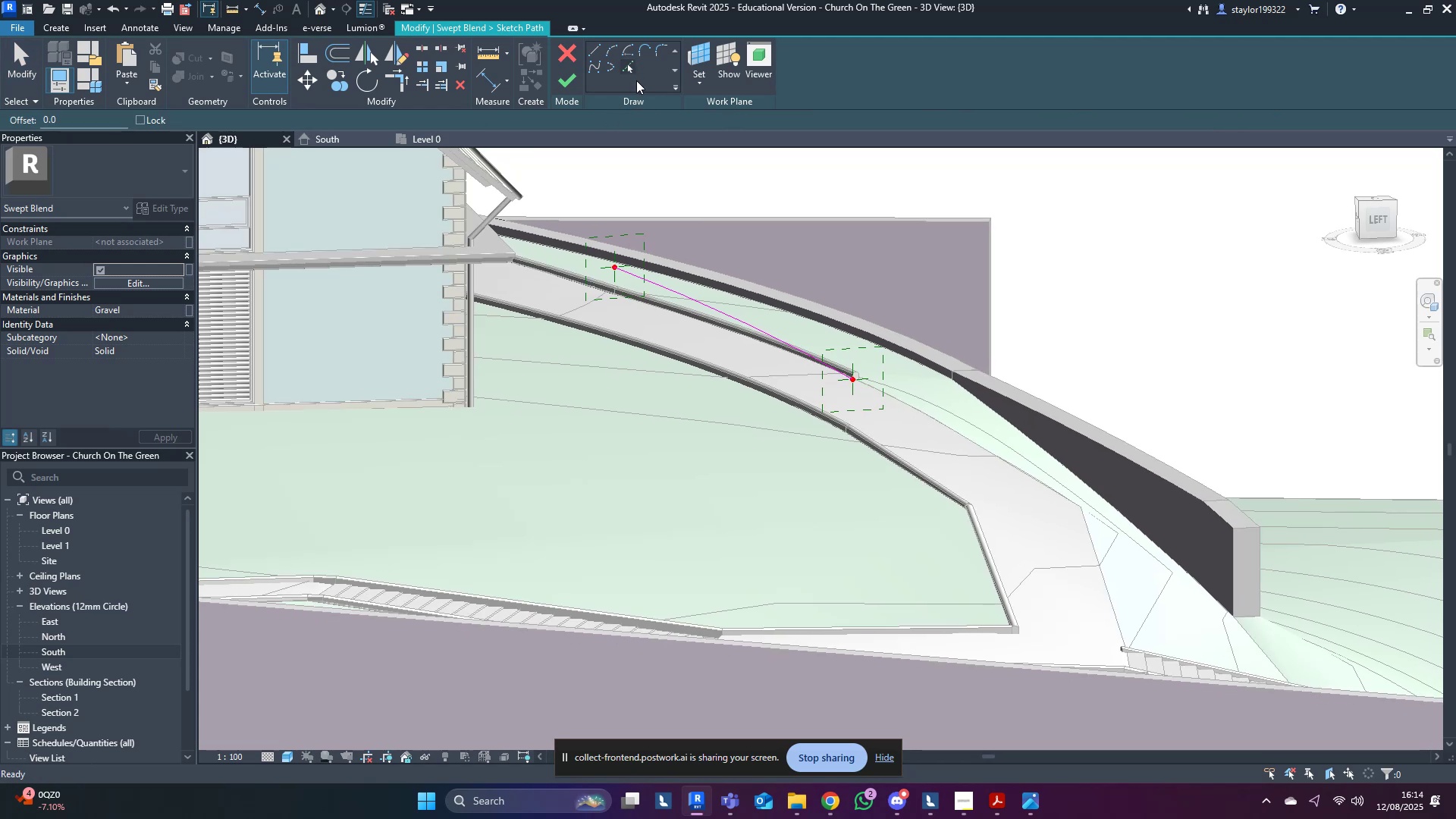 
hold_key(key=ShiftLeft, duration=0.4)
 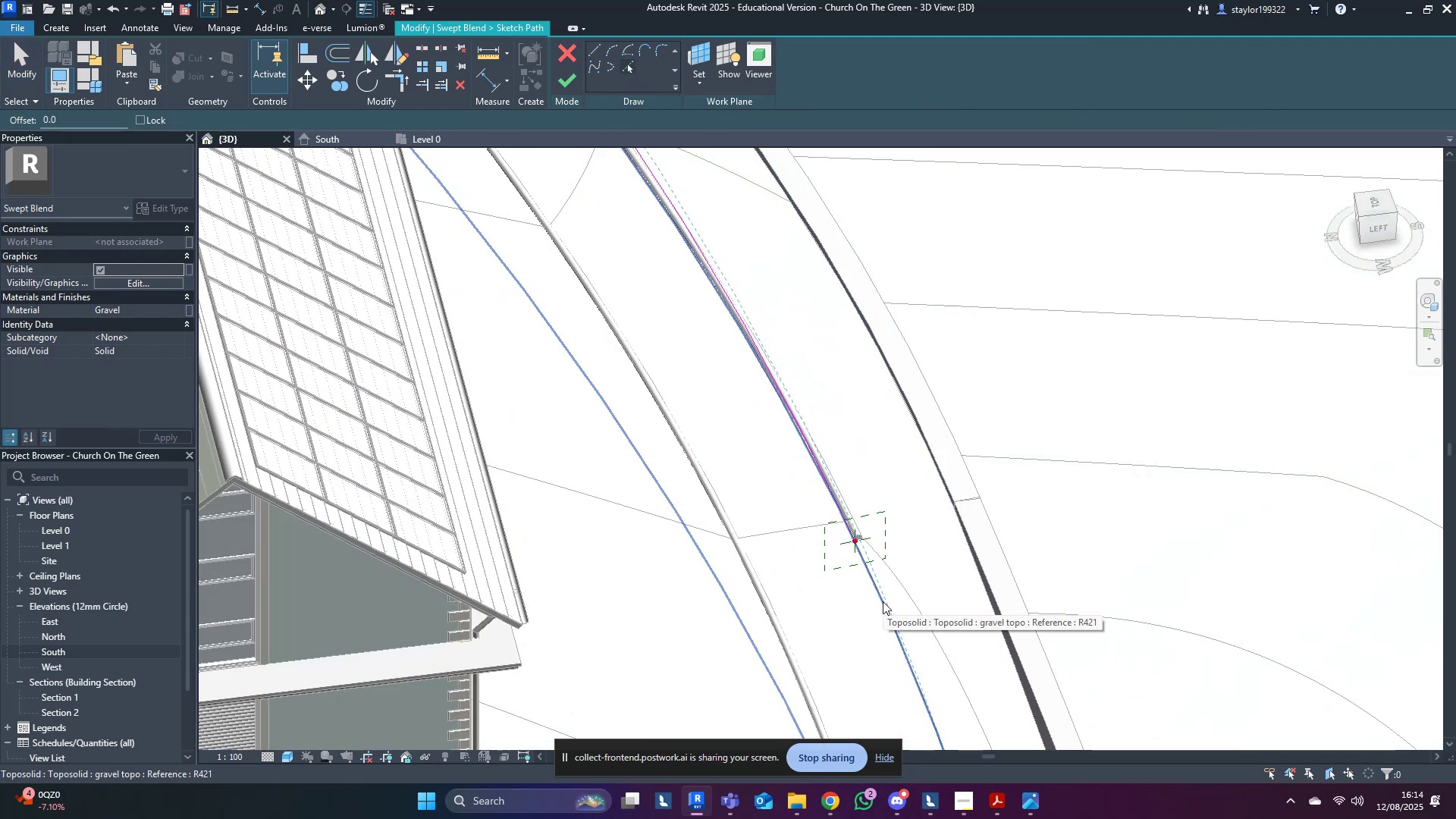 
hold_key(key=M, duration=5.7)
 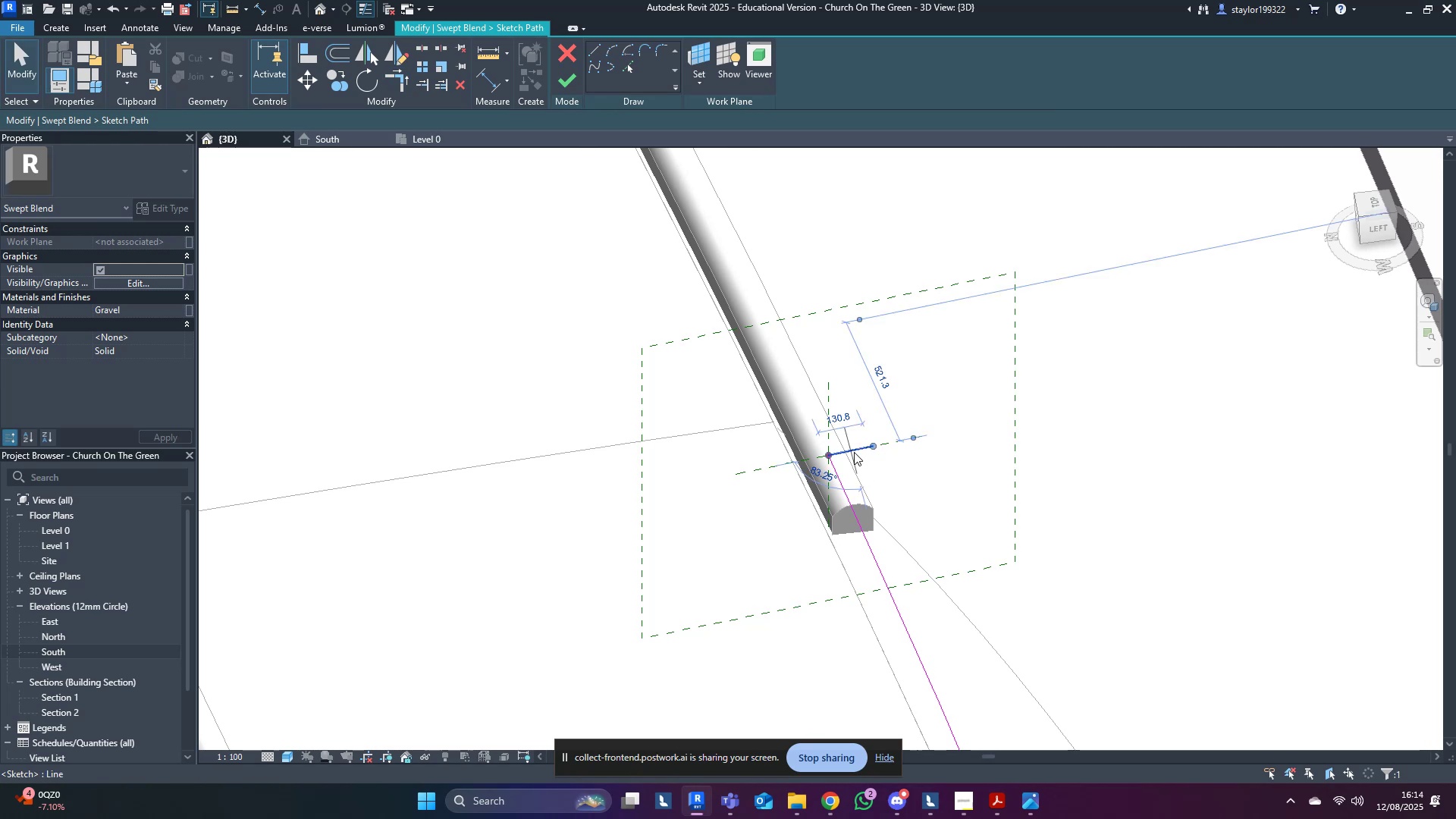 
key(D)
 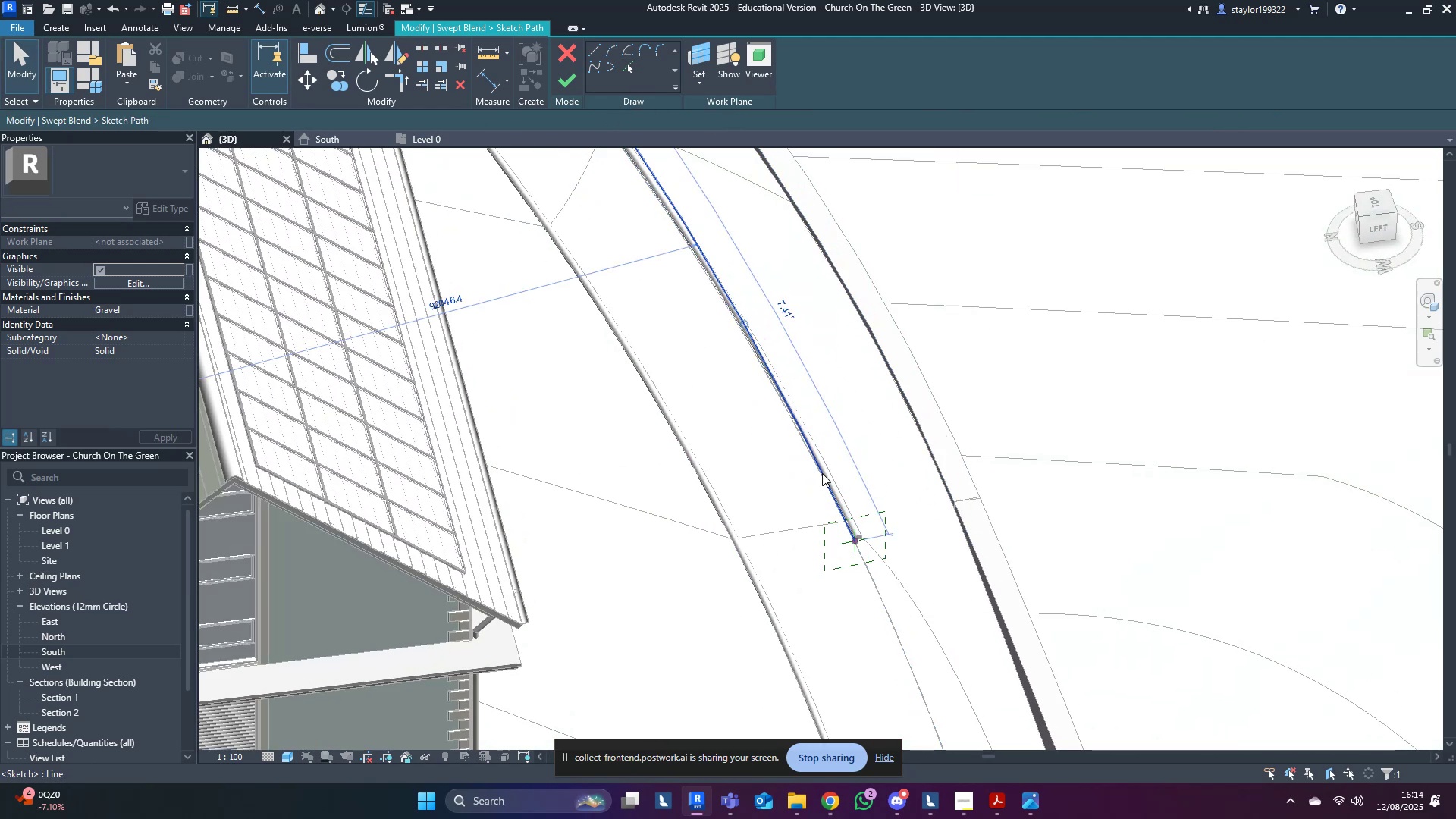 
left_click([822, 473])
 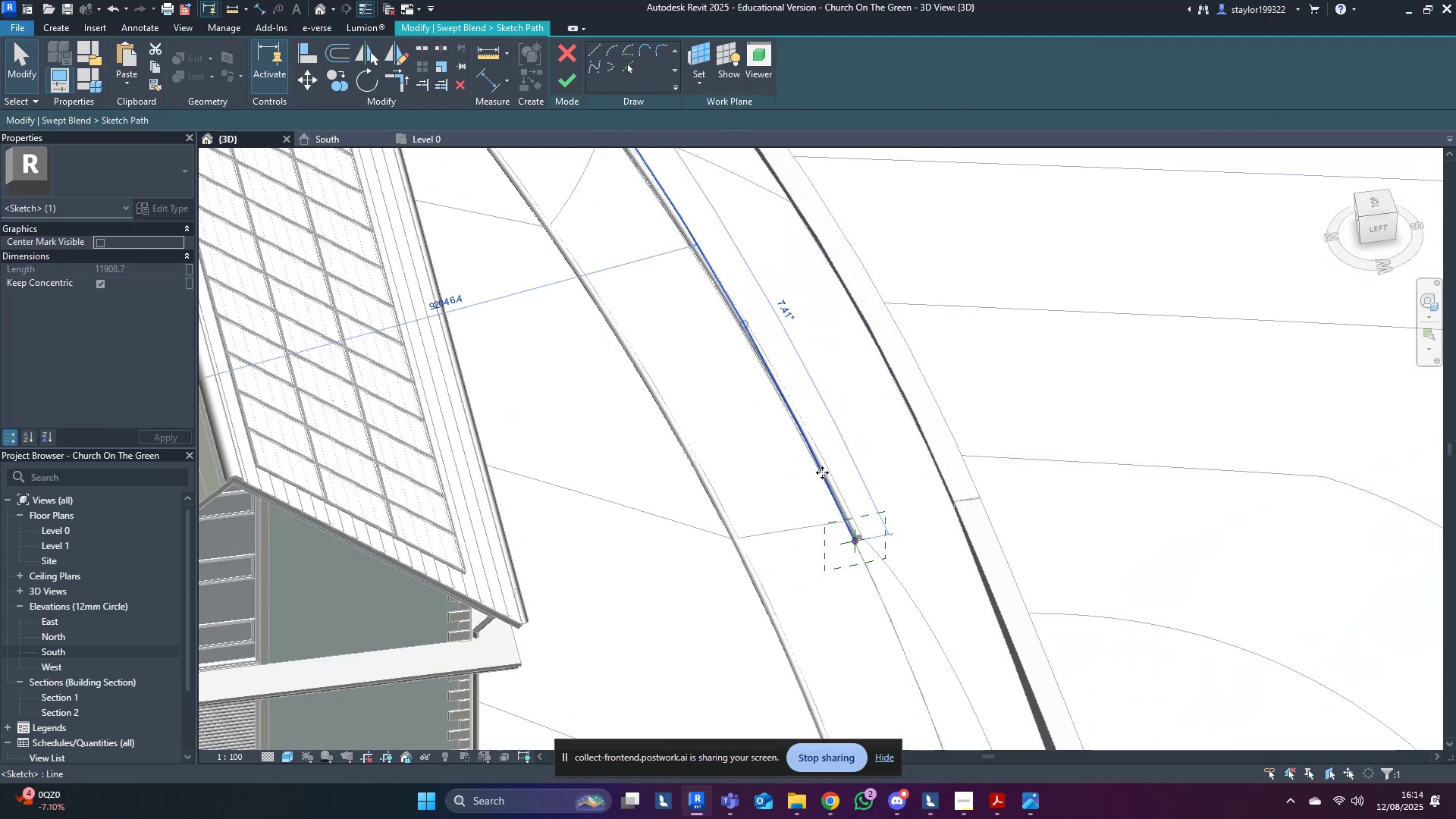 
key(Delete)
 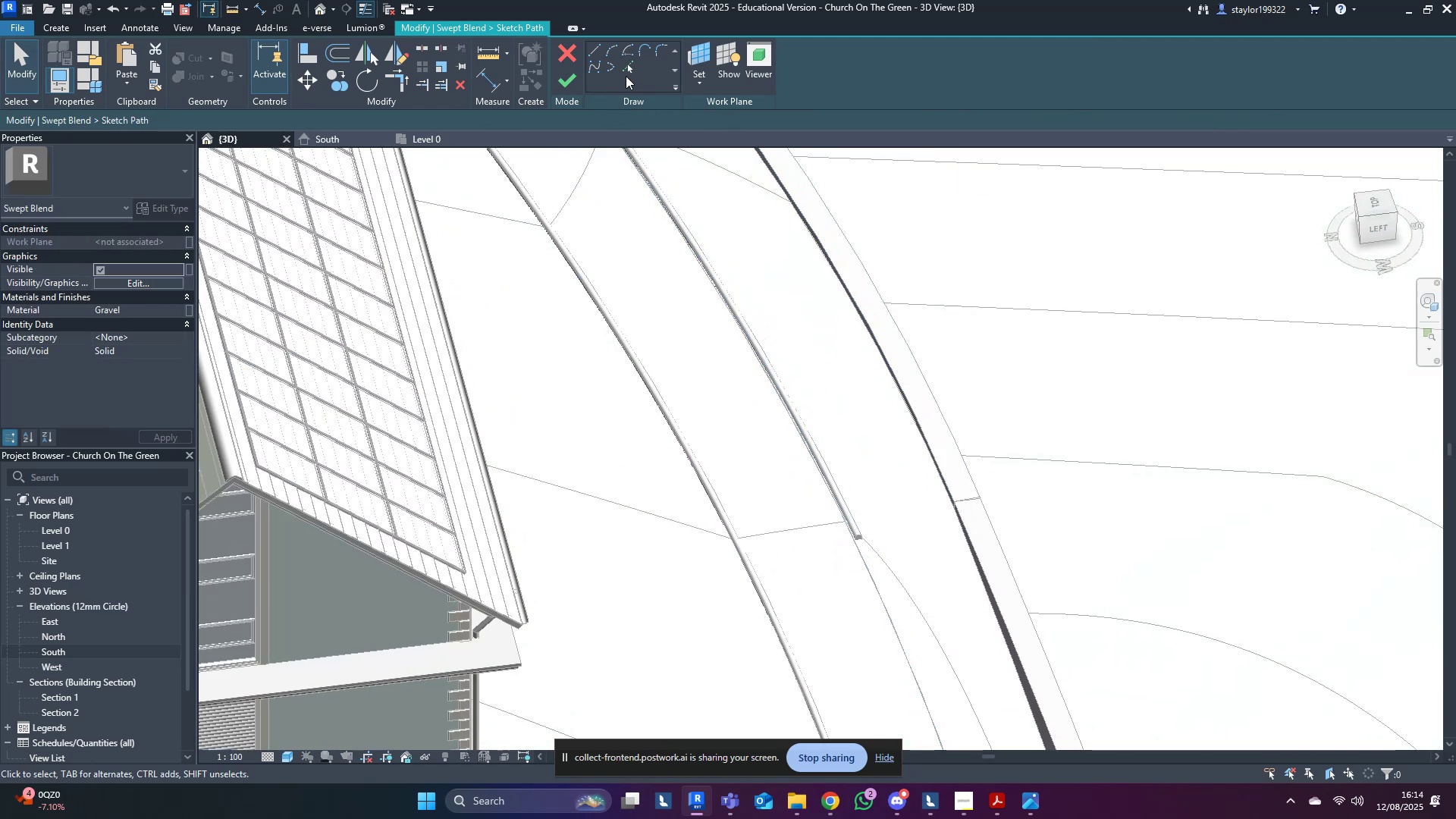 
left_click([626, 71])
 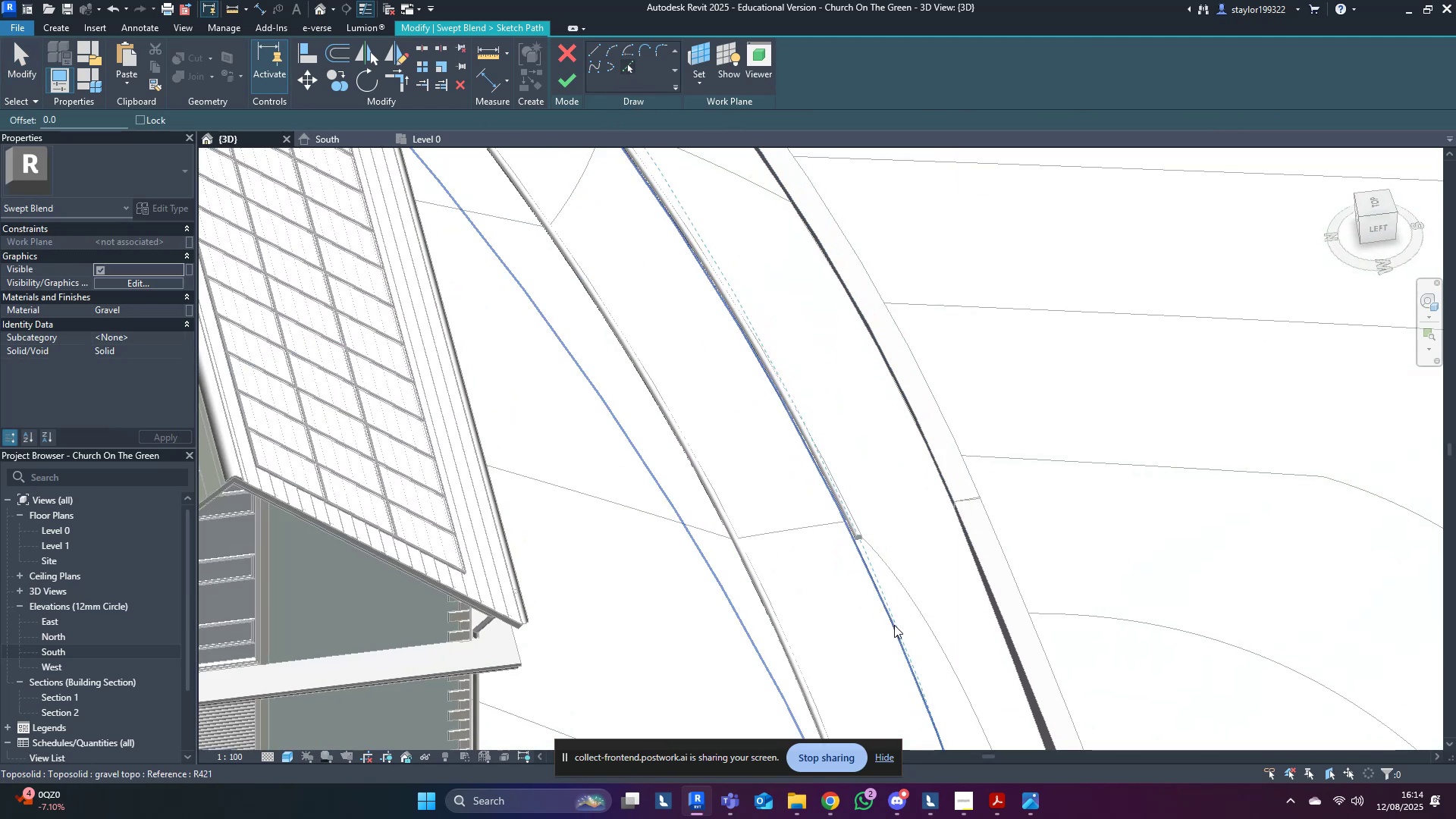 
left_click([894, 624])
 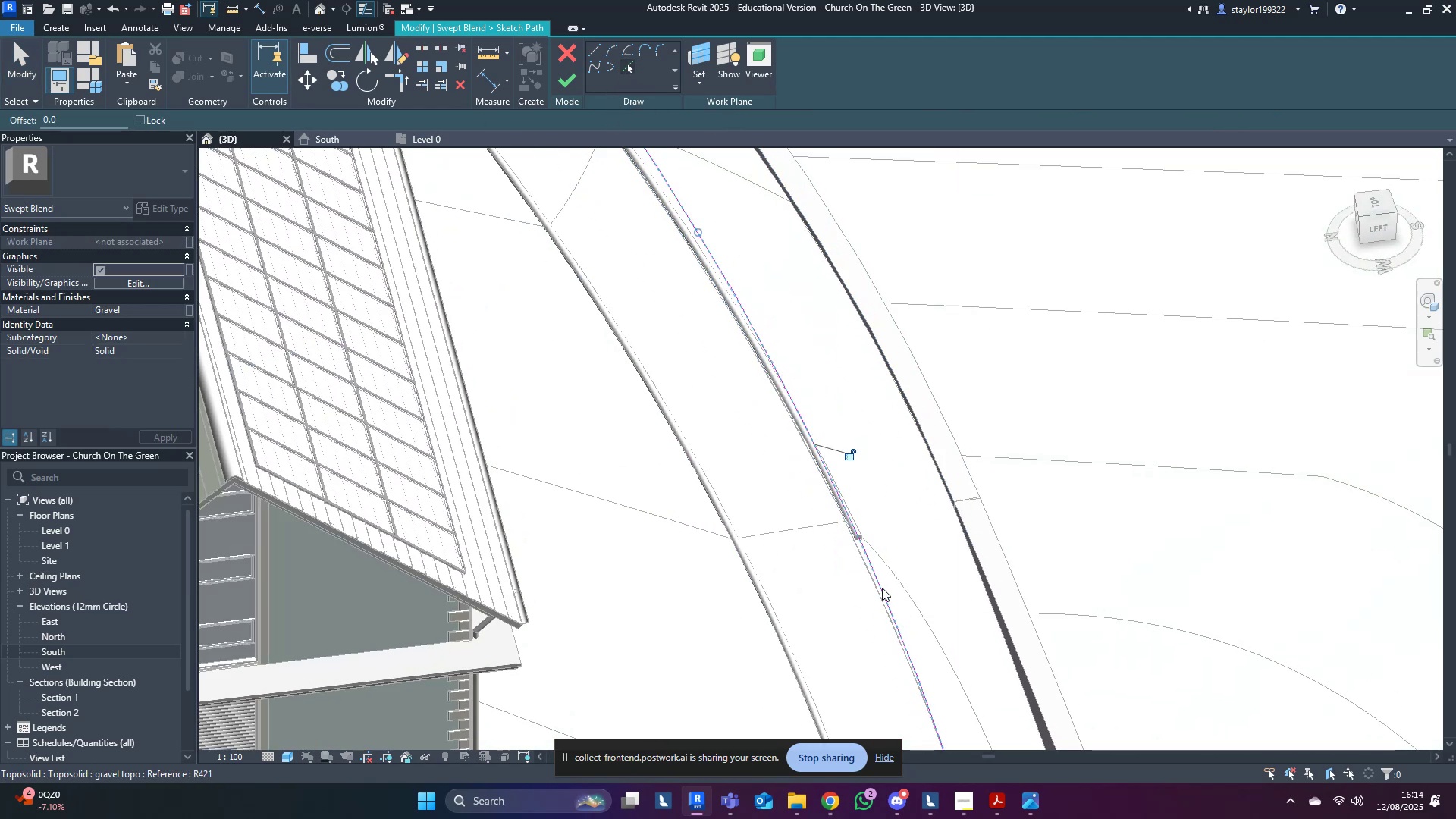 
scroll: coordinate [830, 488], scroll_direction: up, amount: 13.0
 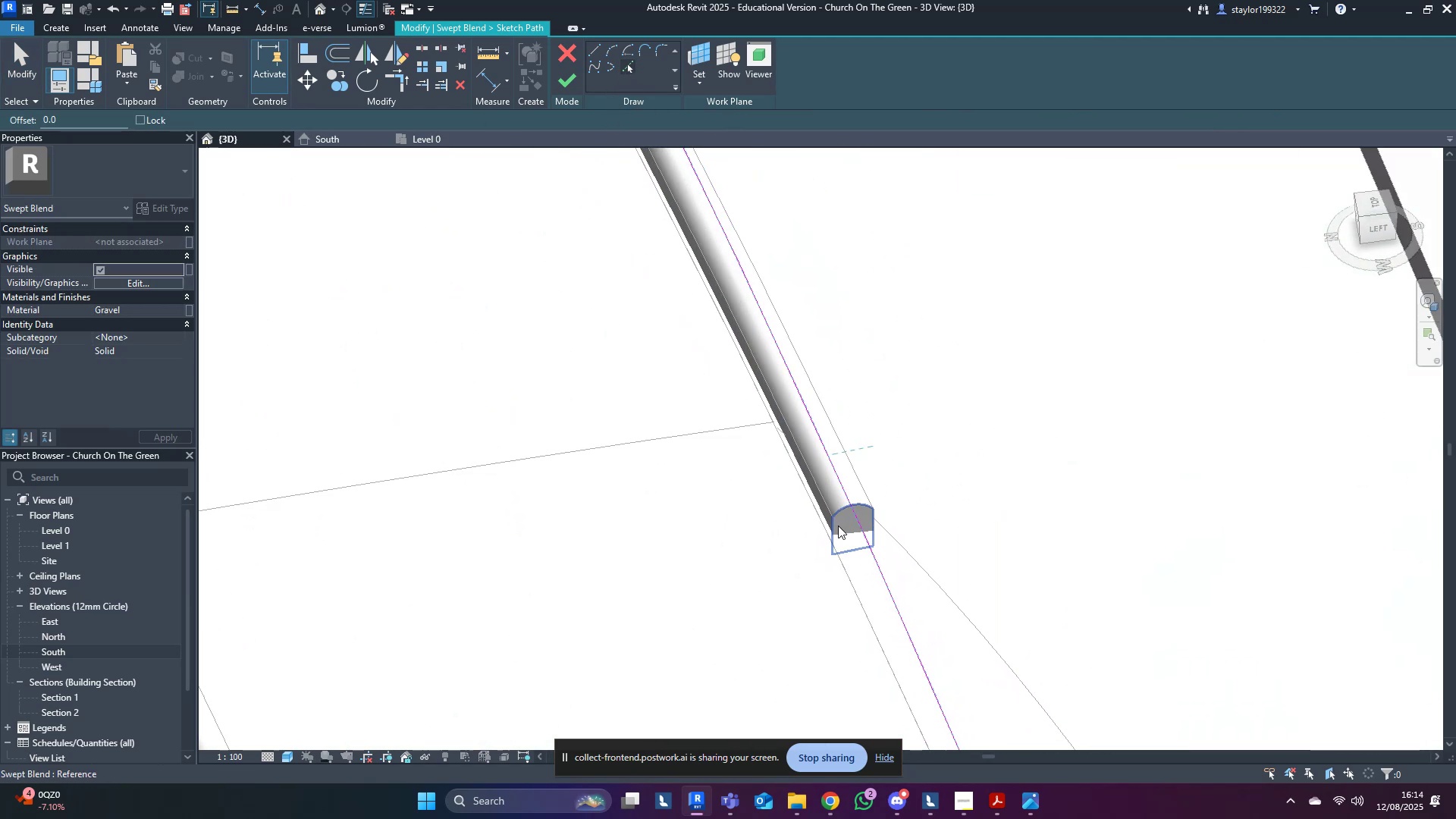 
left_click([838, 526])
 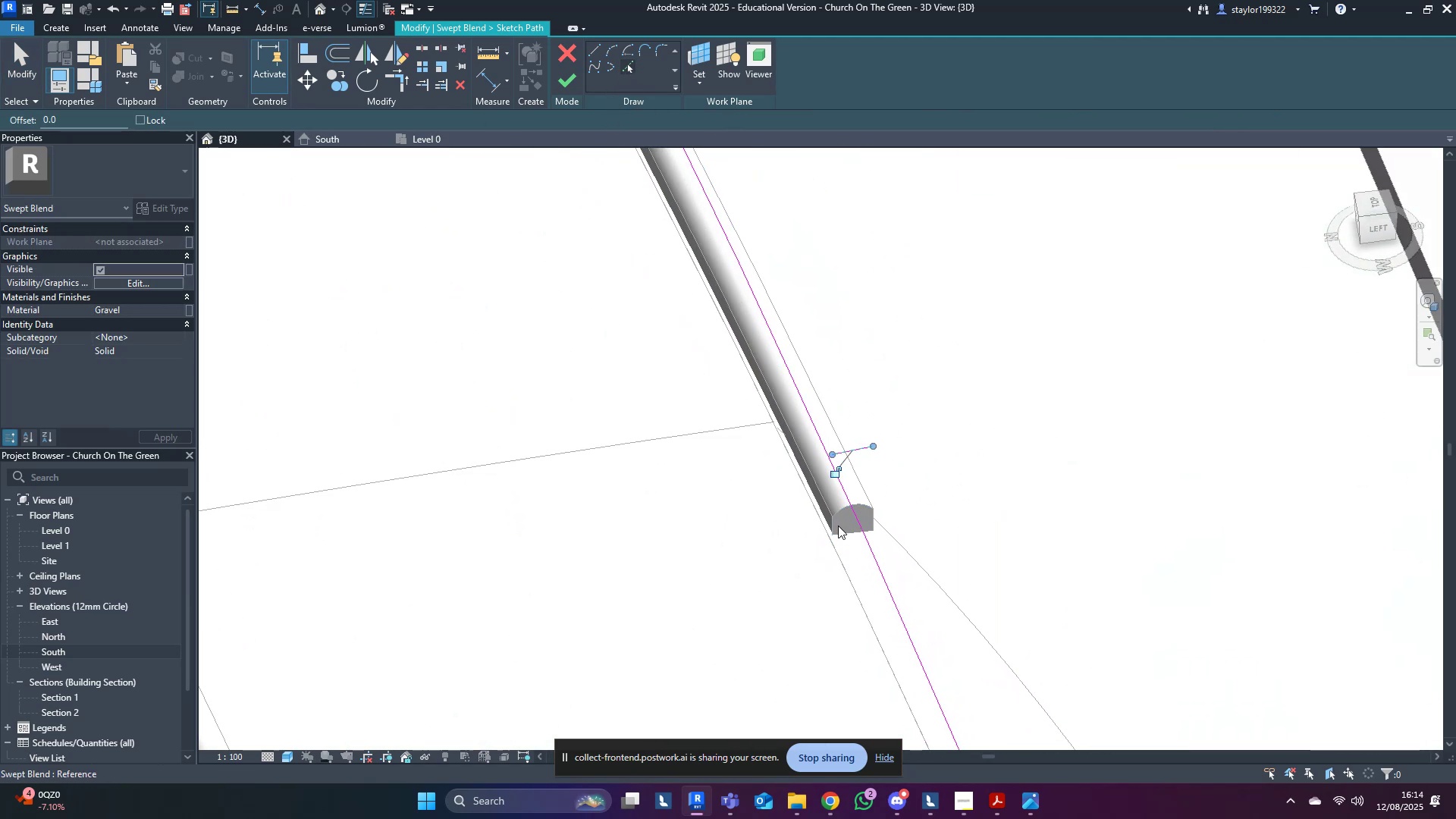 
type(tr)
 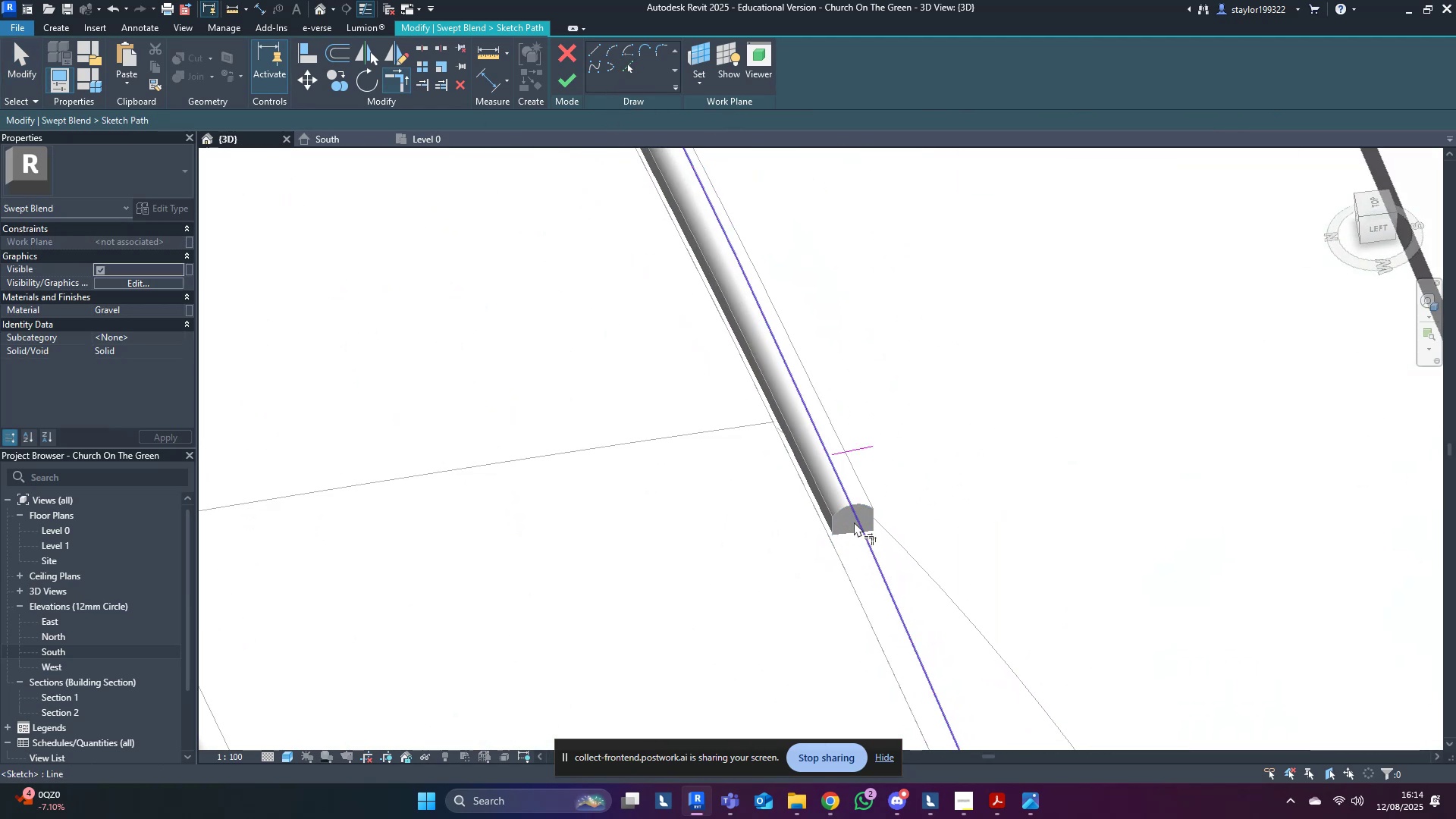 
left_click([854, 522])
 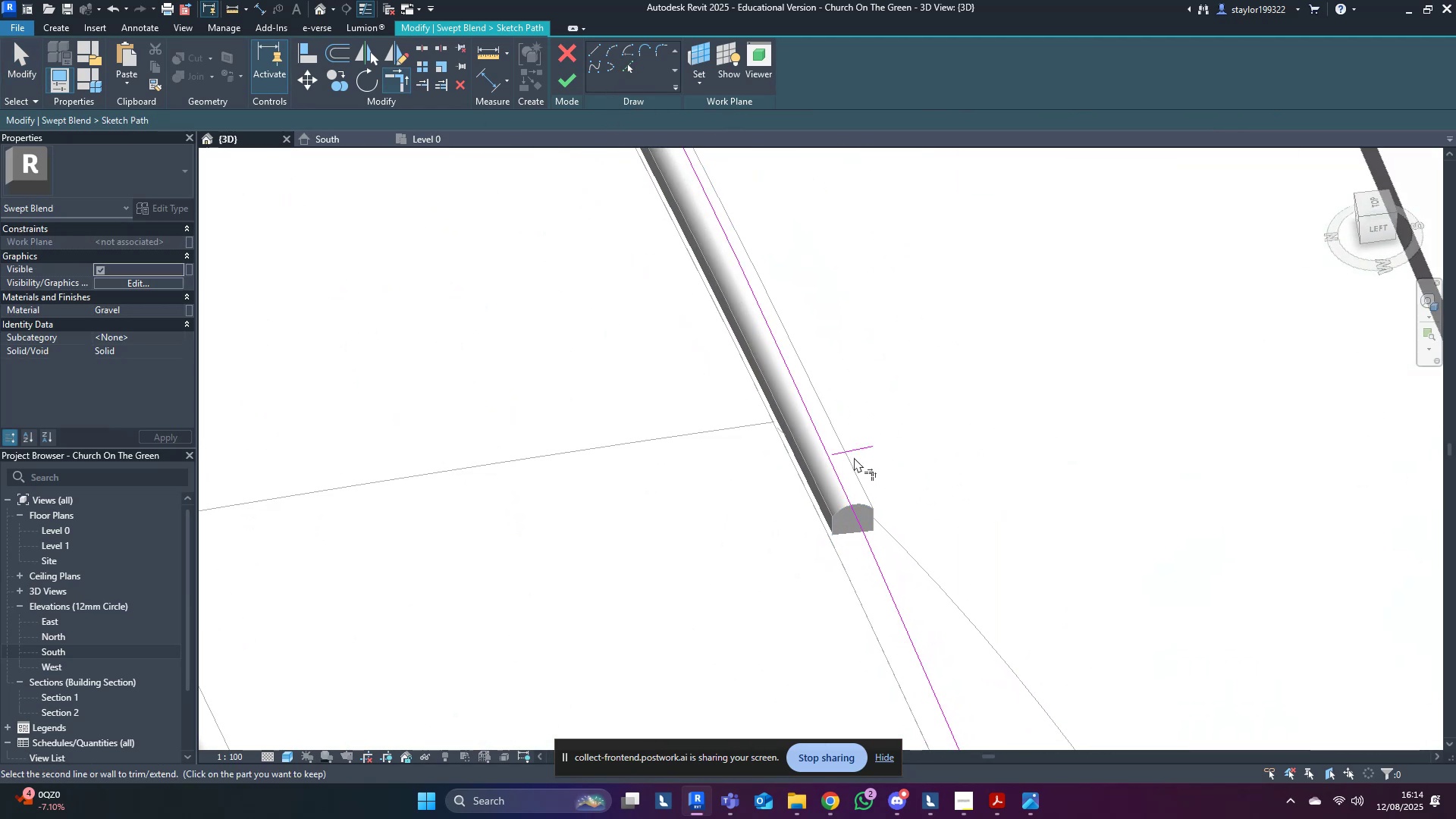 
left_click([854, 452])
 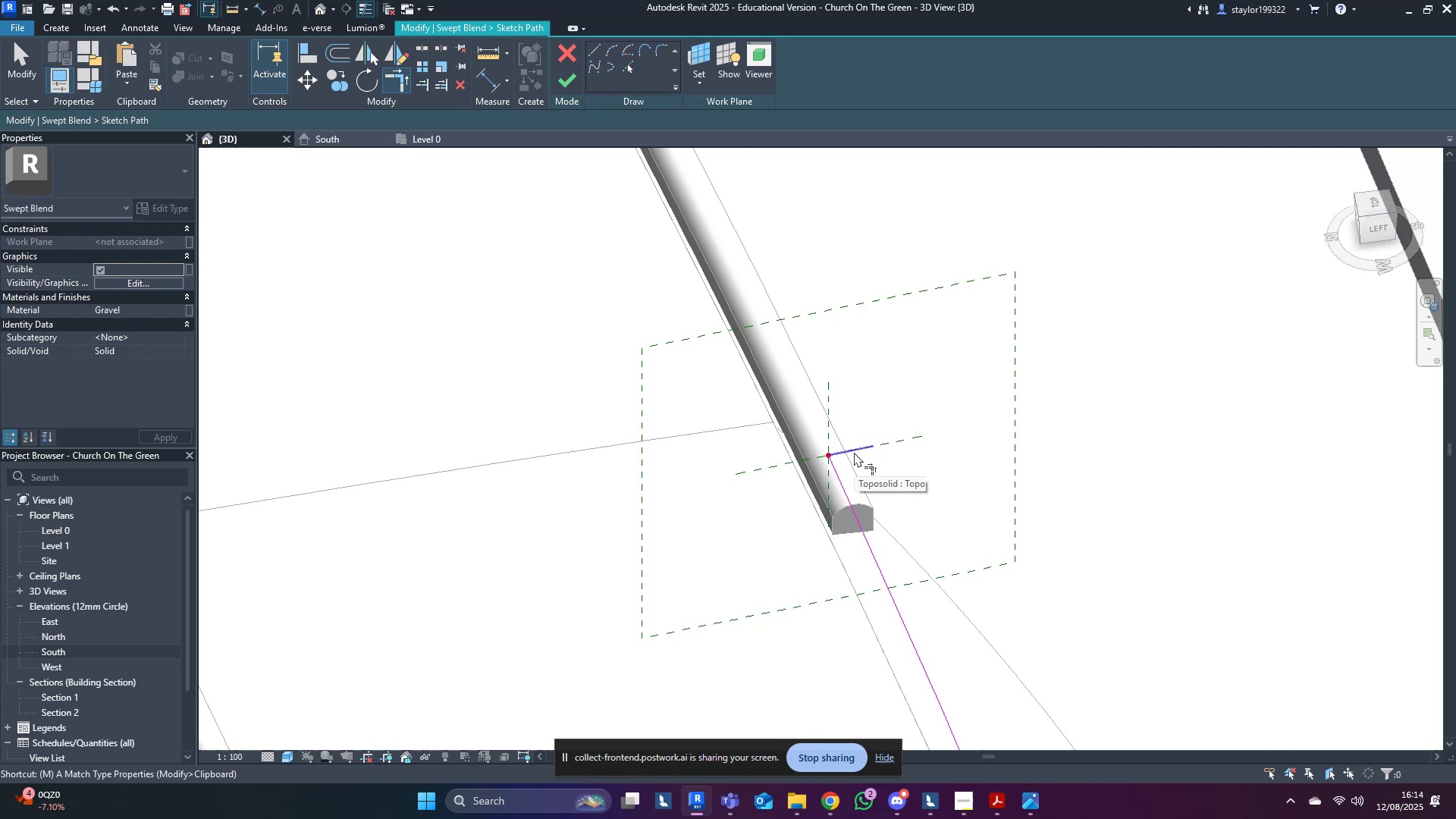 
key(D)
 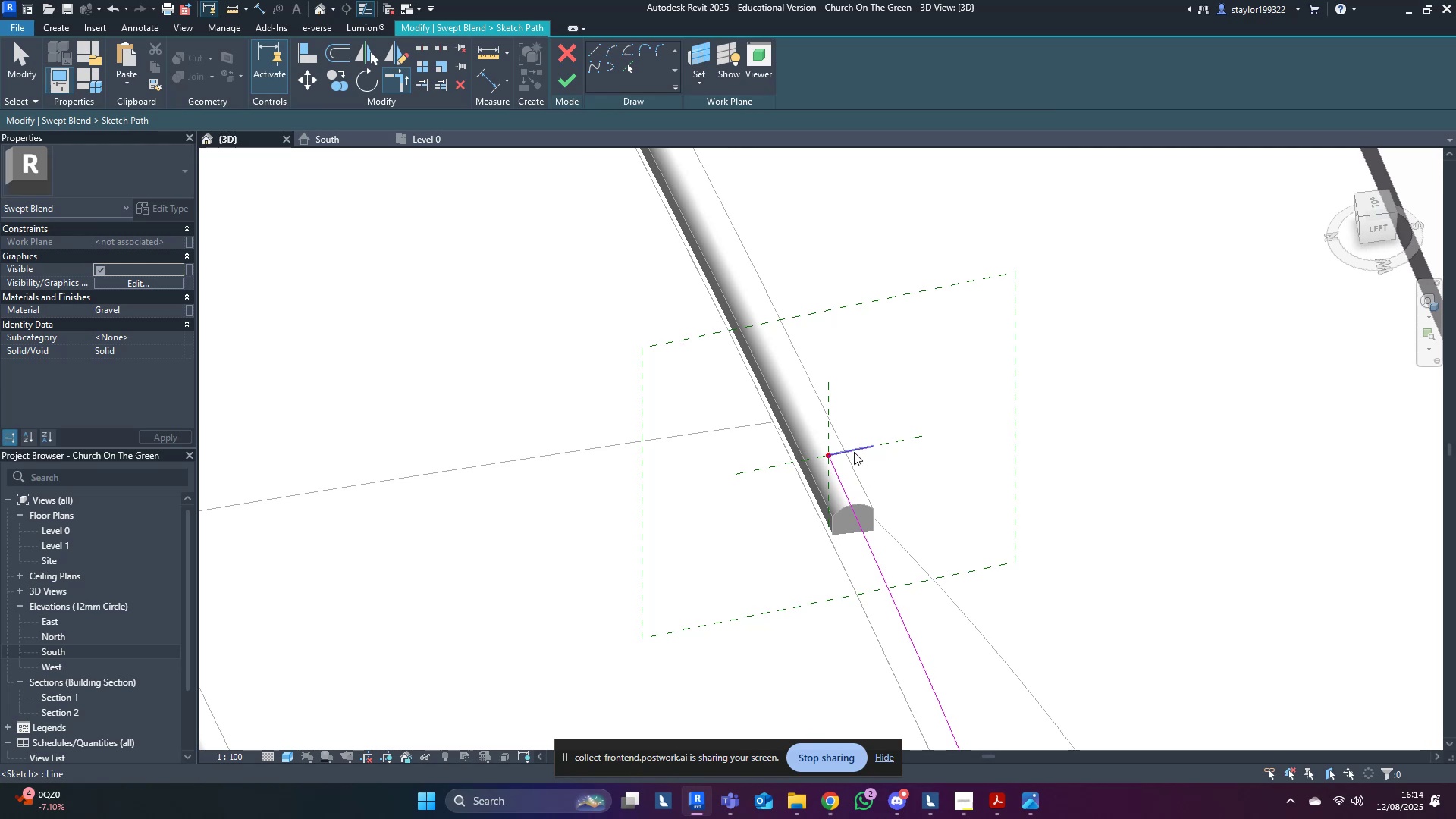 
left_click([854, 452])
 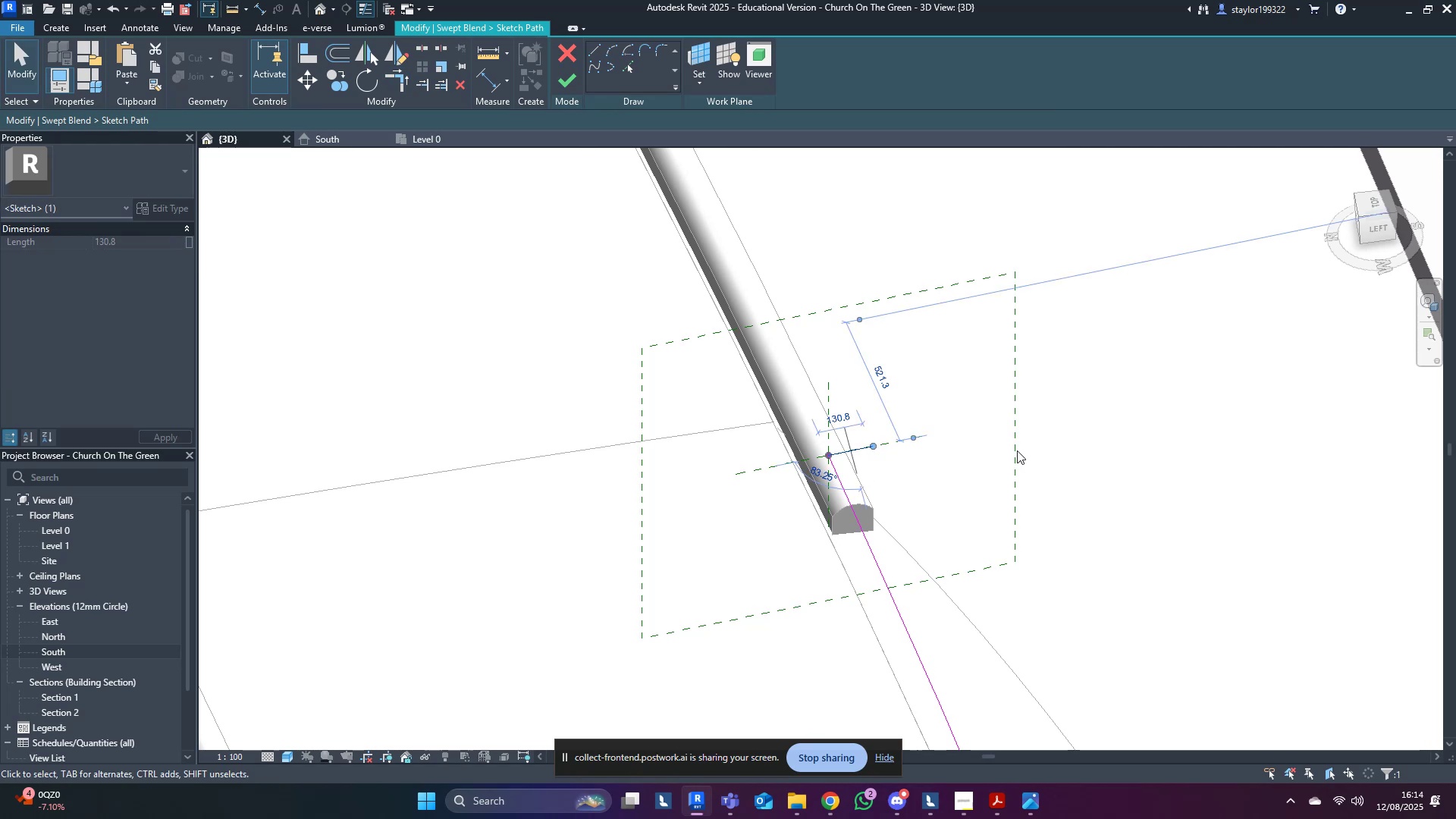 
key(Delete)
 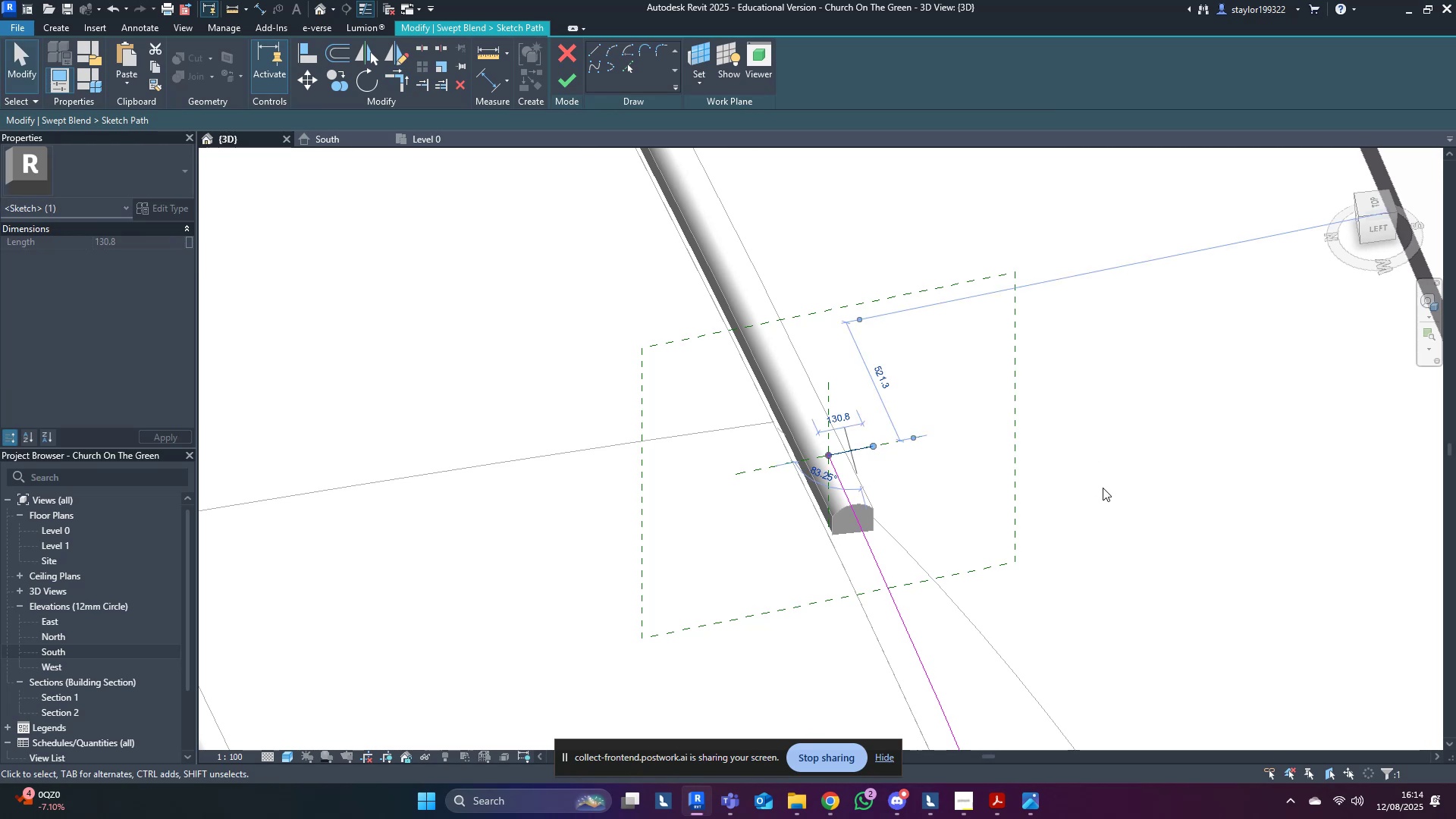 
left_click([1103, 488])
 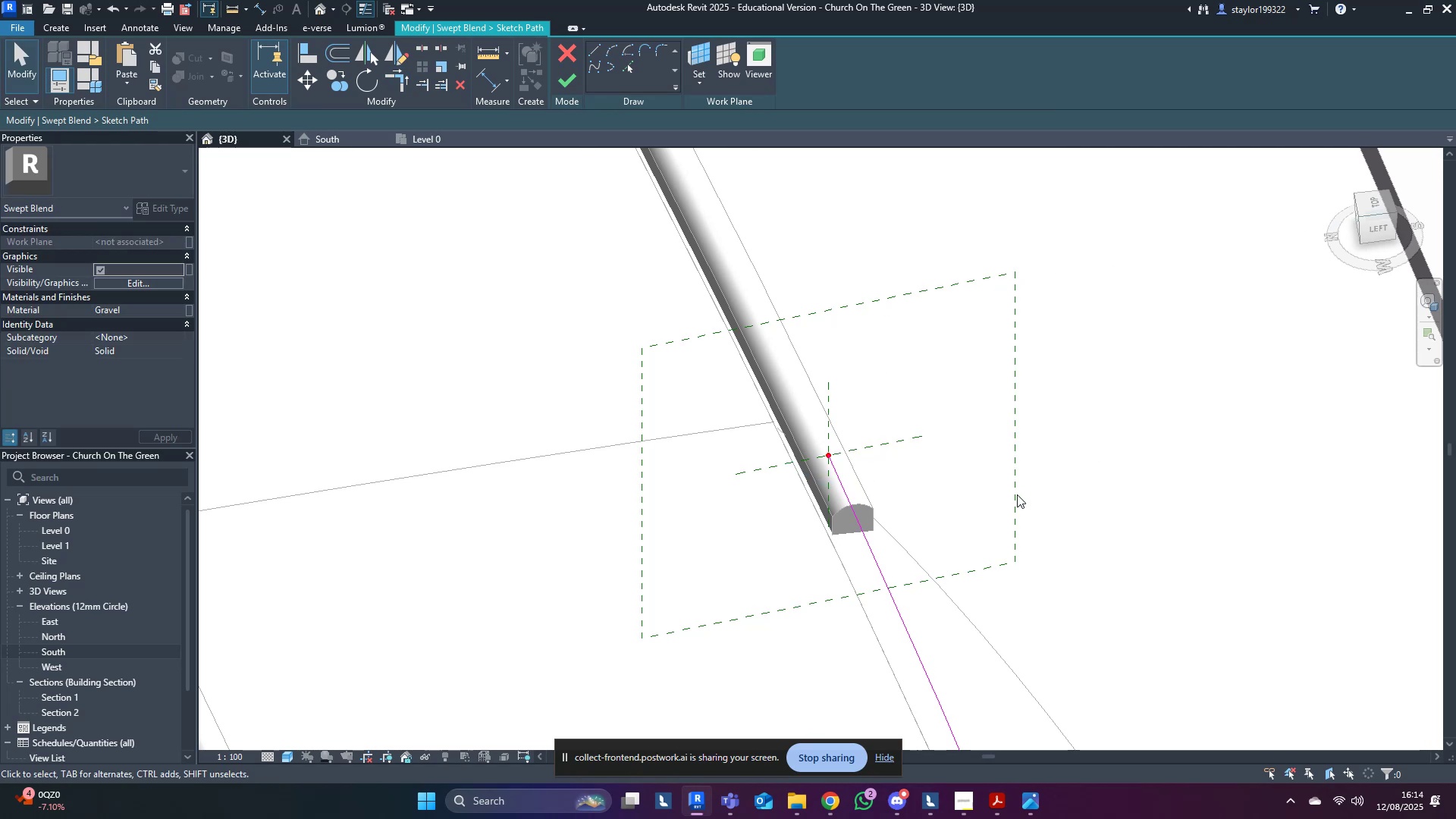 
scroll: coordinate [755, 450], scroll_direction: down, amount: 4.0
 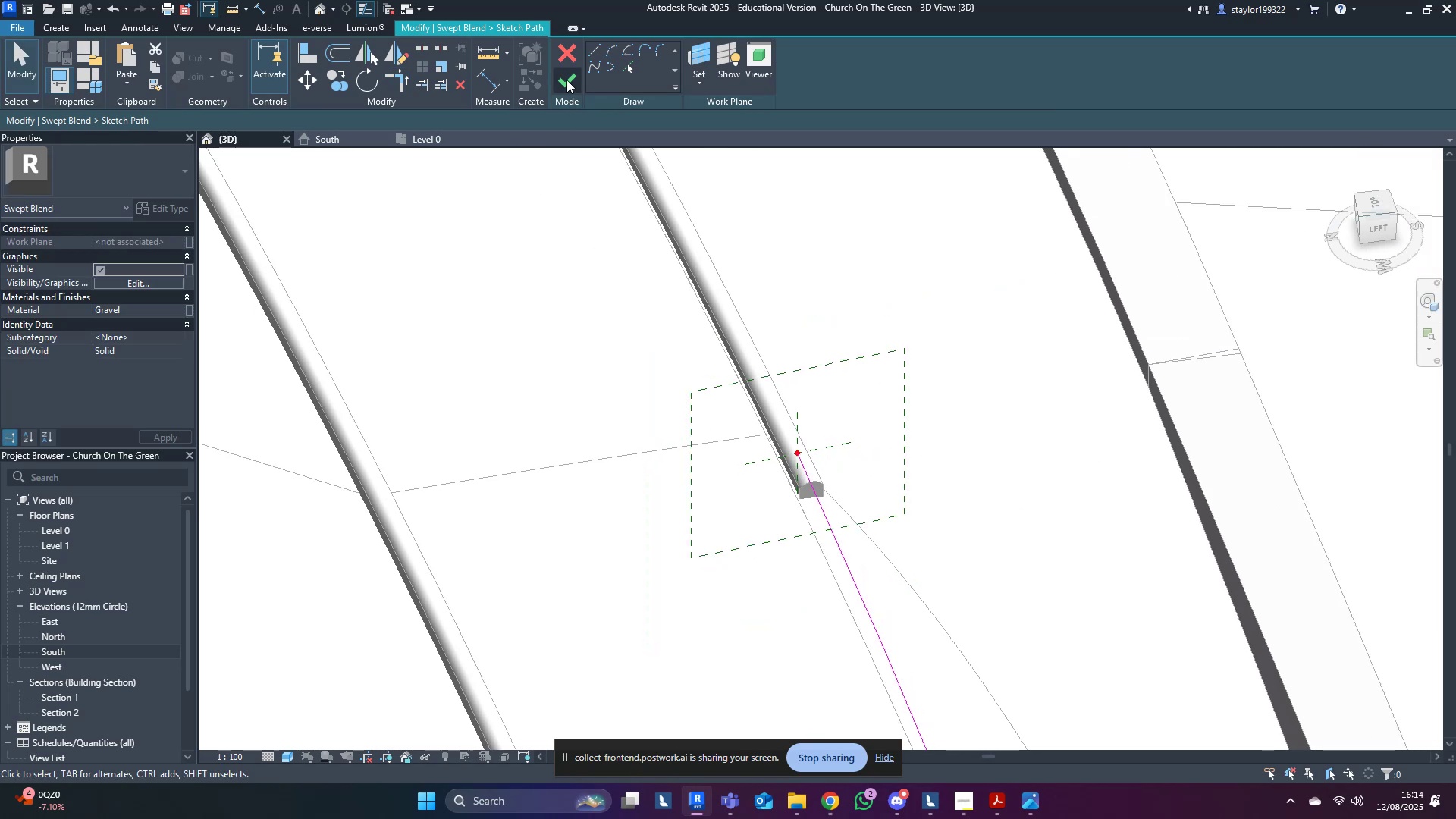 
left_click([568, 77])
 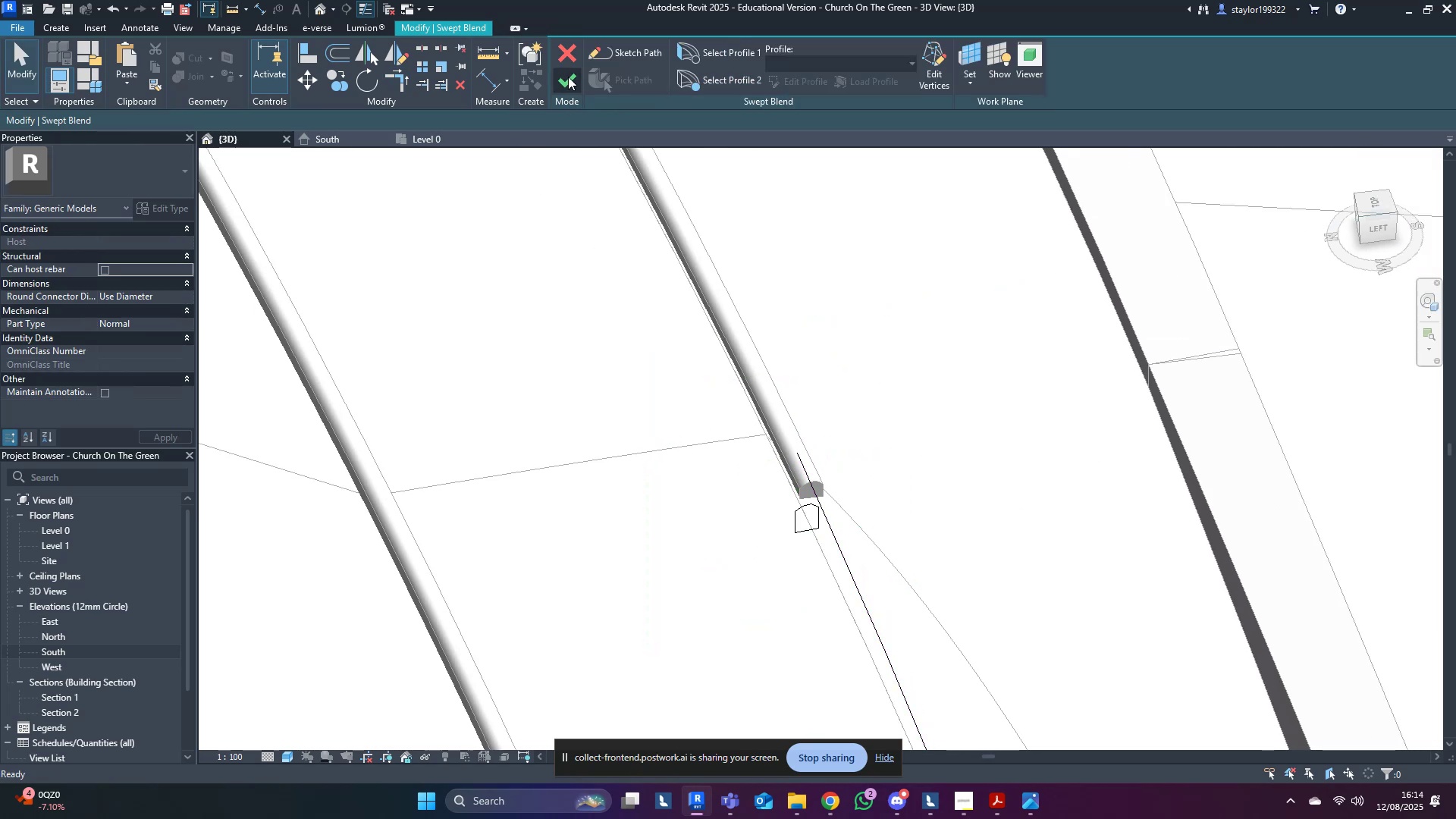 
left_click([568, 77])
 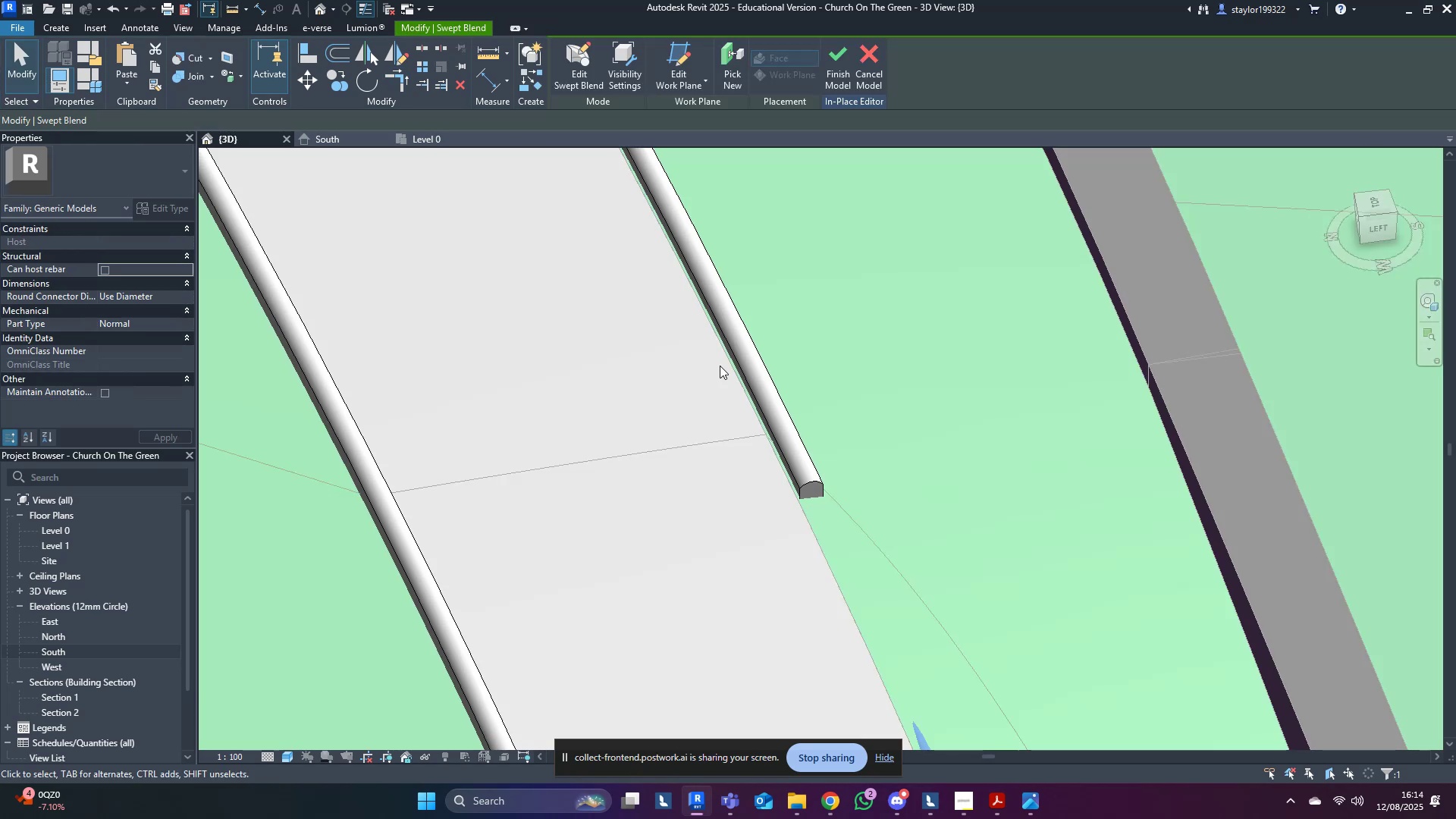 
scroll: coordinate [855, 556], scroll_direction: down, amount: 8.0
 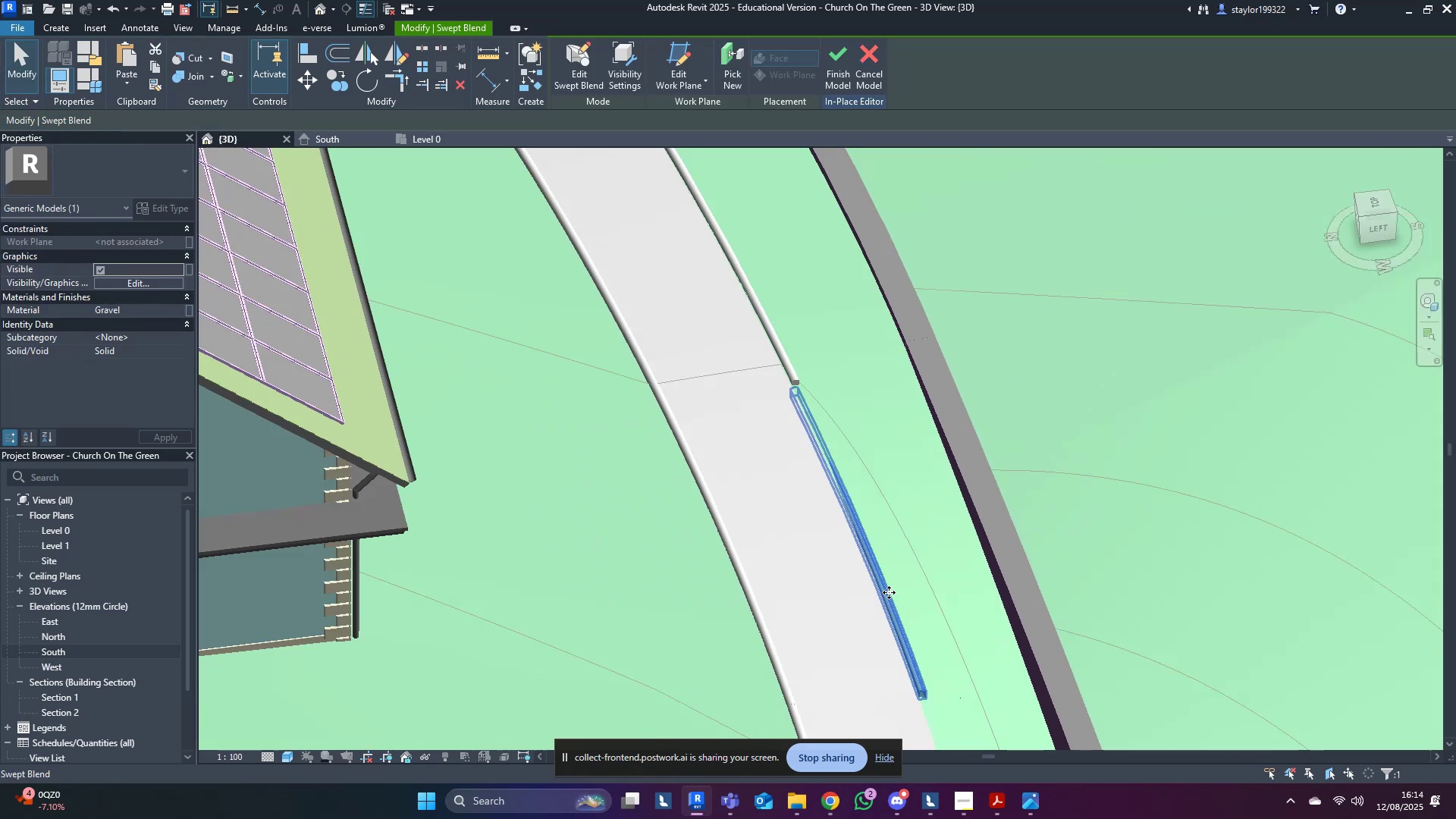 
hold_key(key=ShiftLeft, duration=0.53)
 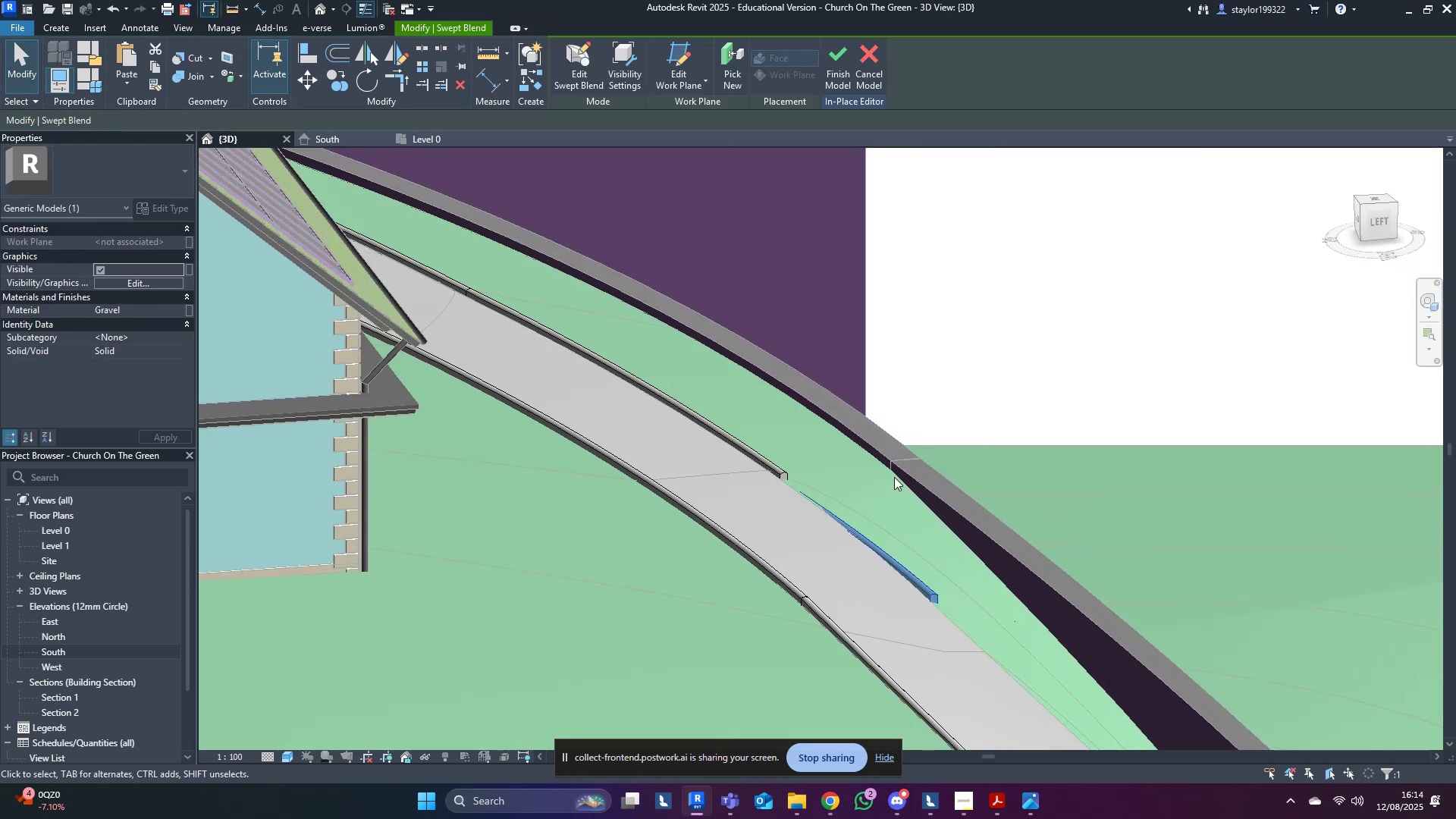 
scroll: coordinate [884, 474], scroll_direction: up, amount: 4.0
 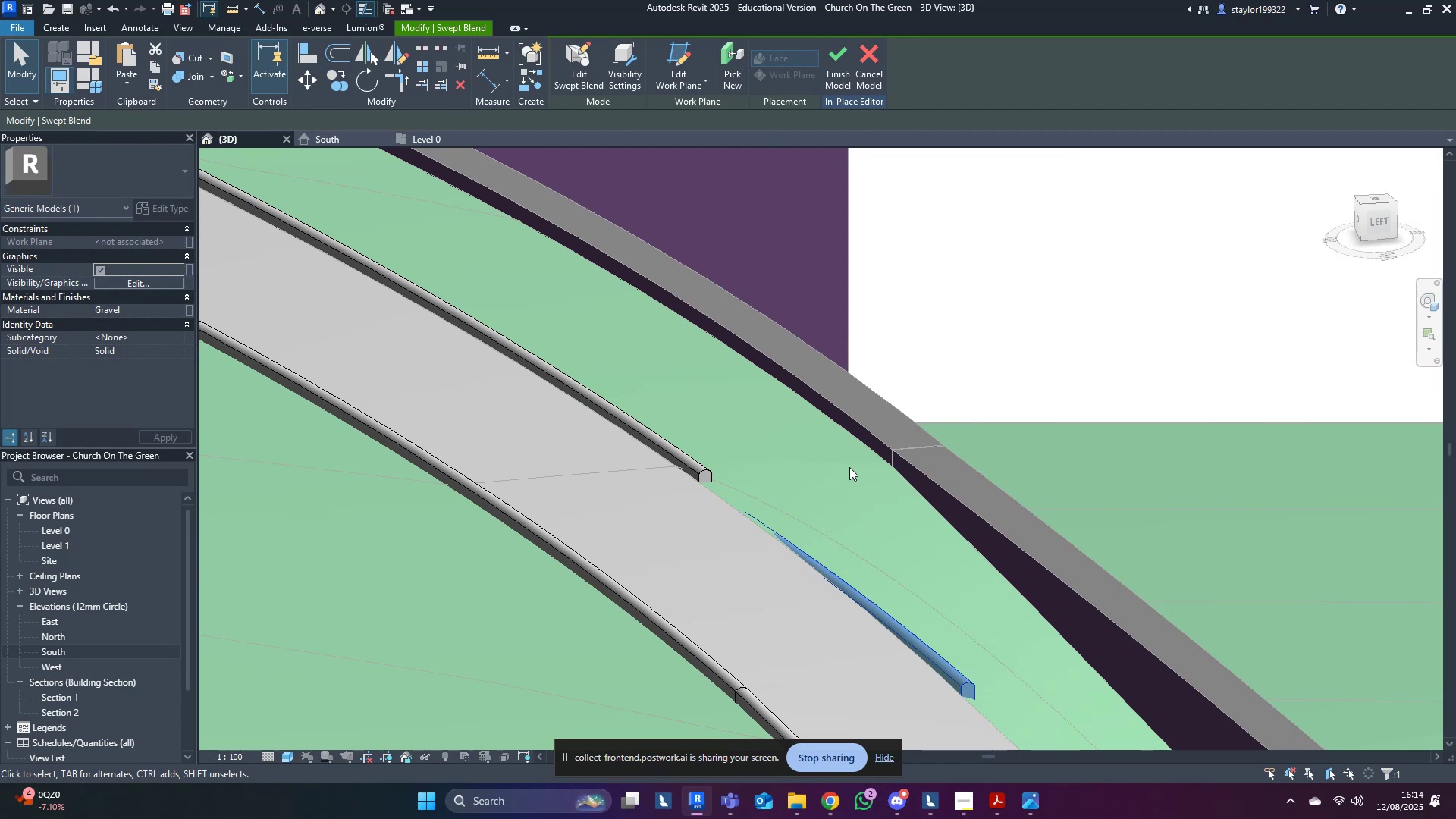 
wait(6.73)
 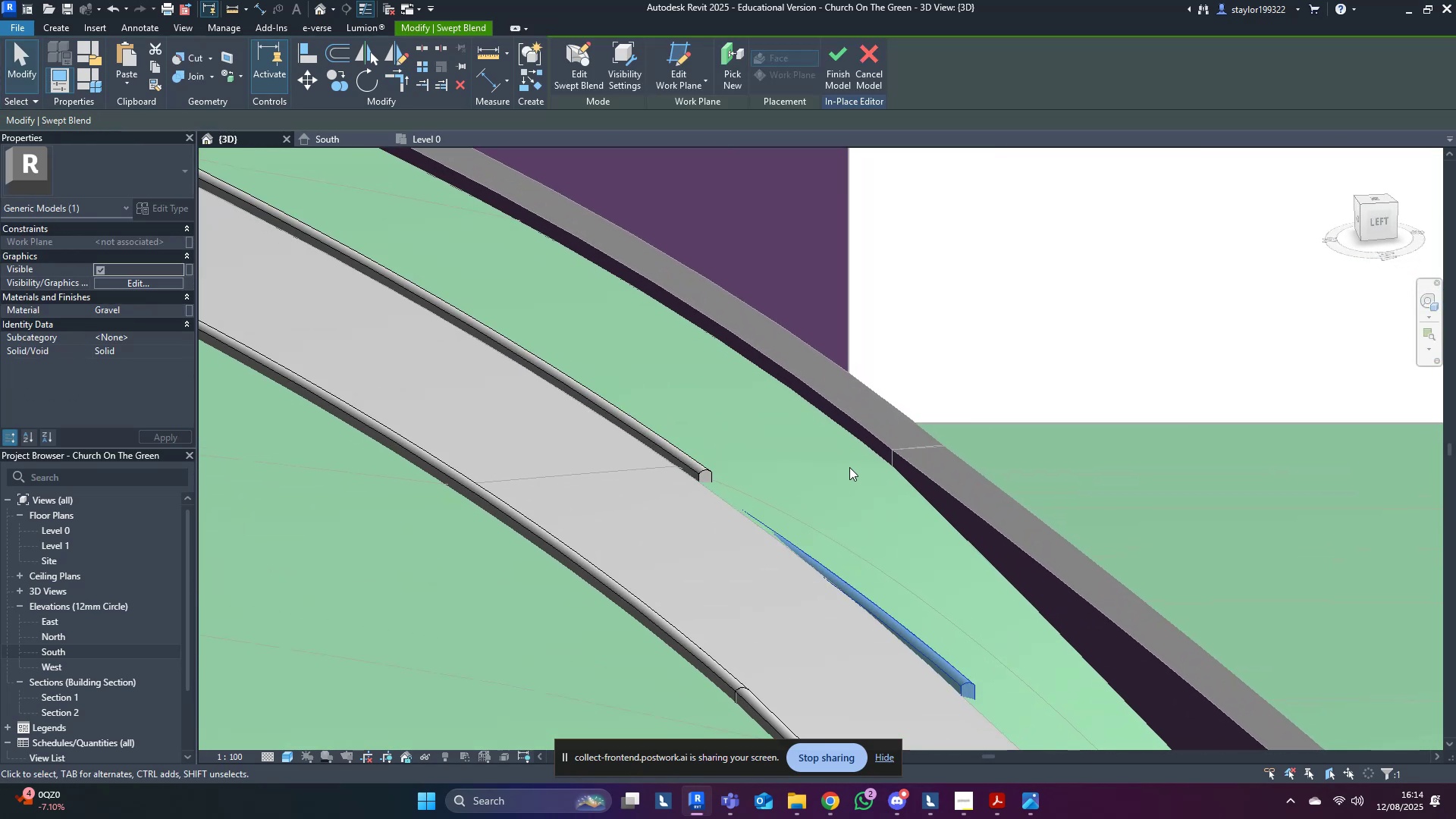 
scroll: coordinate [807, 541], scroll_direction: up, amount: 3.0
 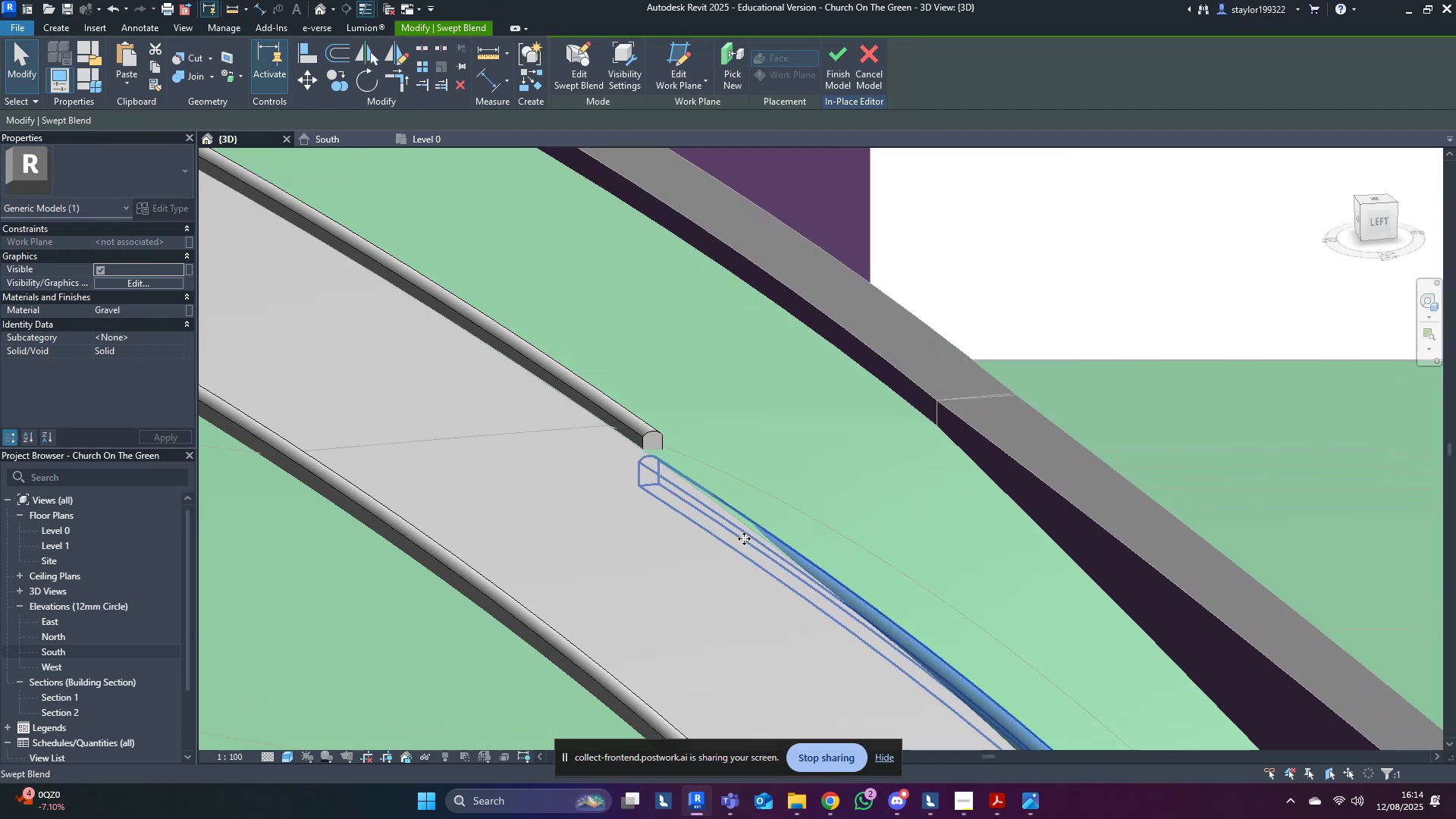 
left_click([744, 538])
 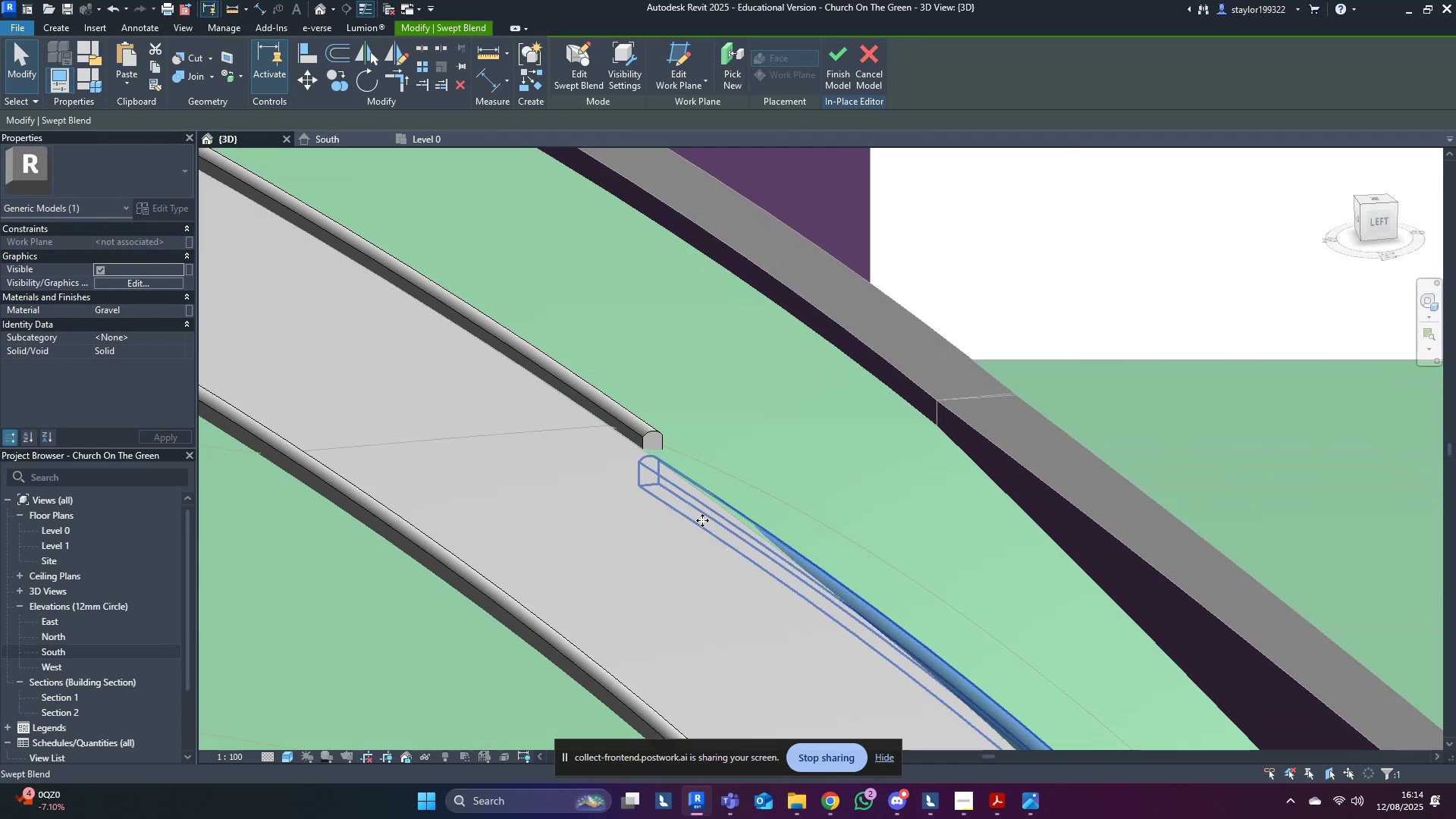 
scroll: coordinate [600, 487], scroll_direction: up, amount: 4.0
 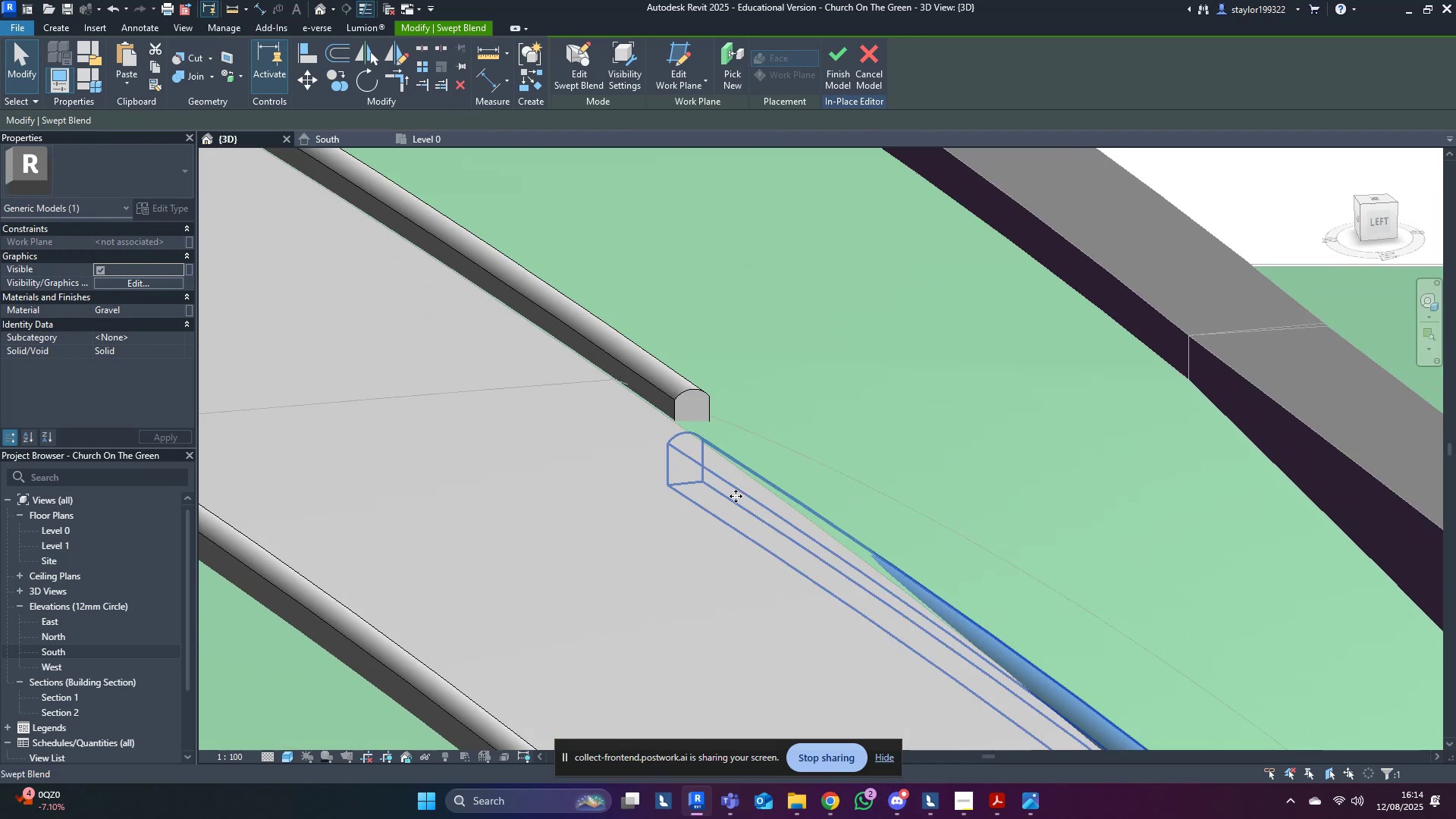 
double_click([736, 496])
 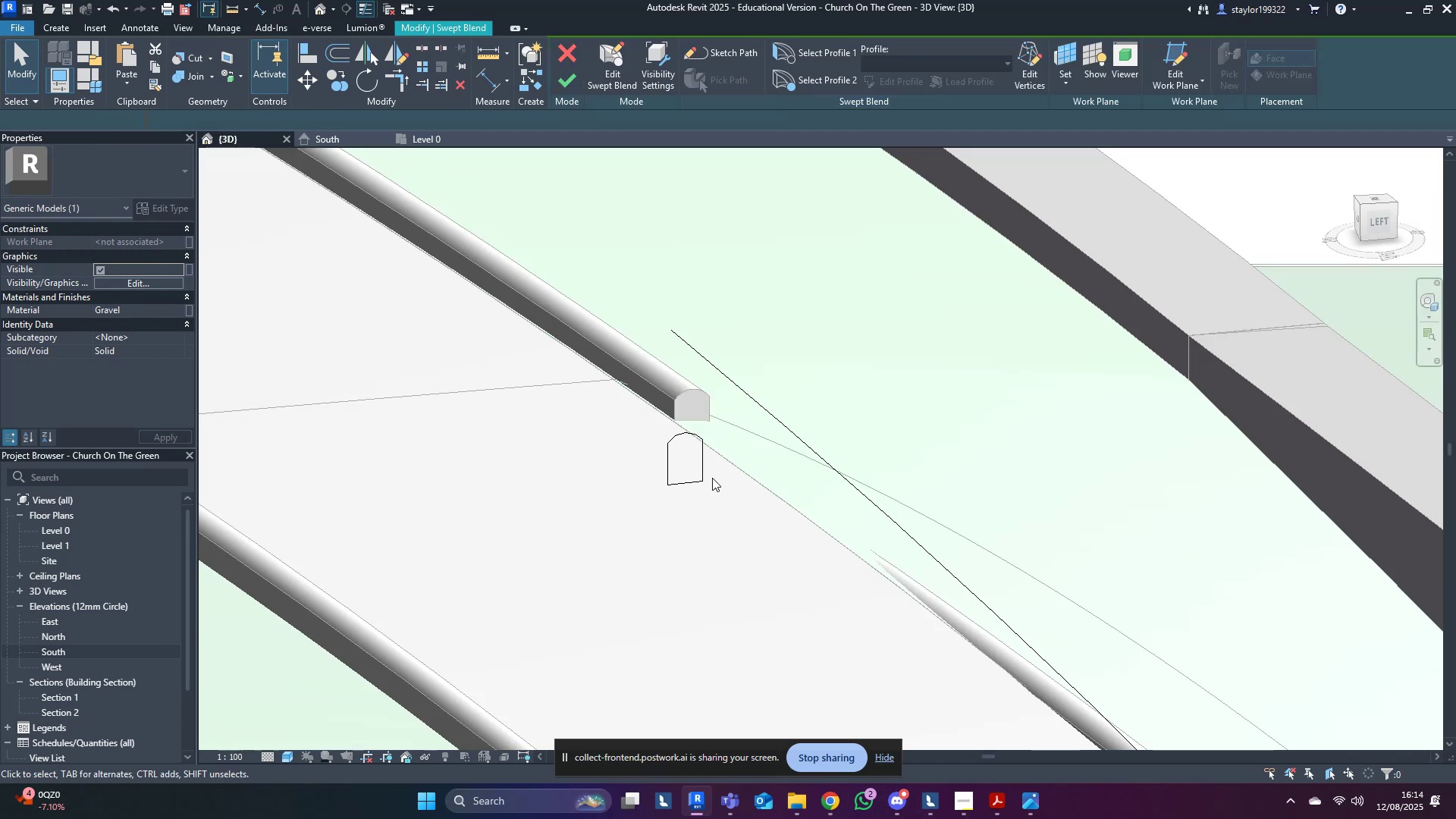 
scroll: coordinate [699, 463], scroll_direction: up, amount: 2.0
 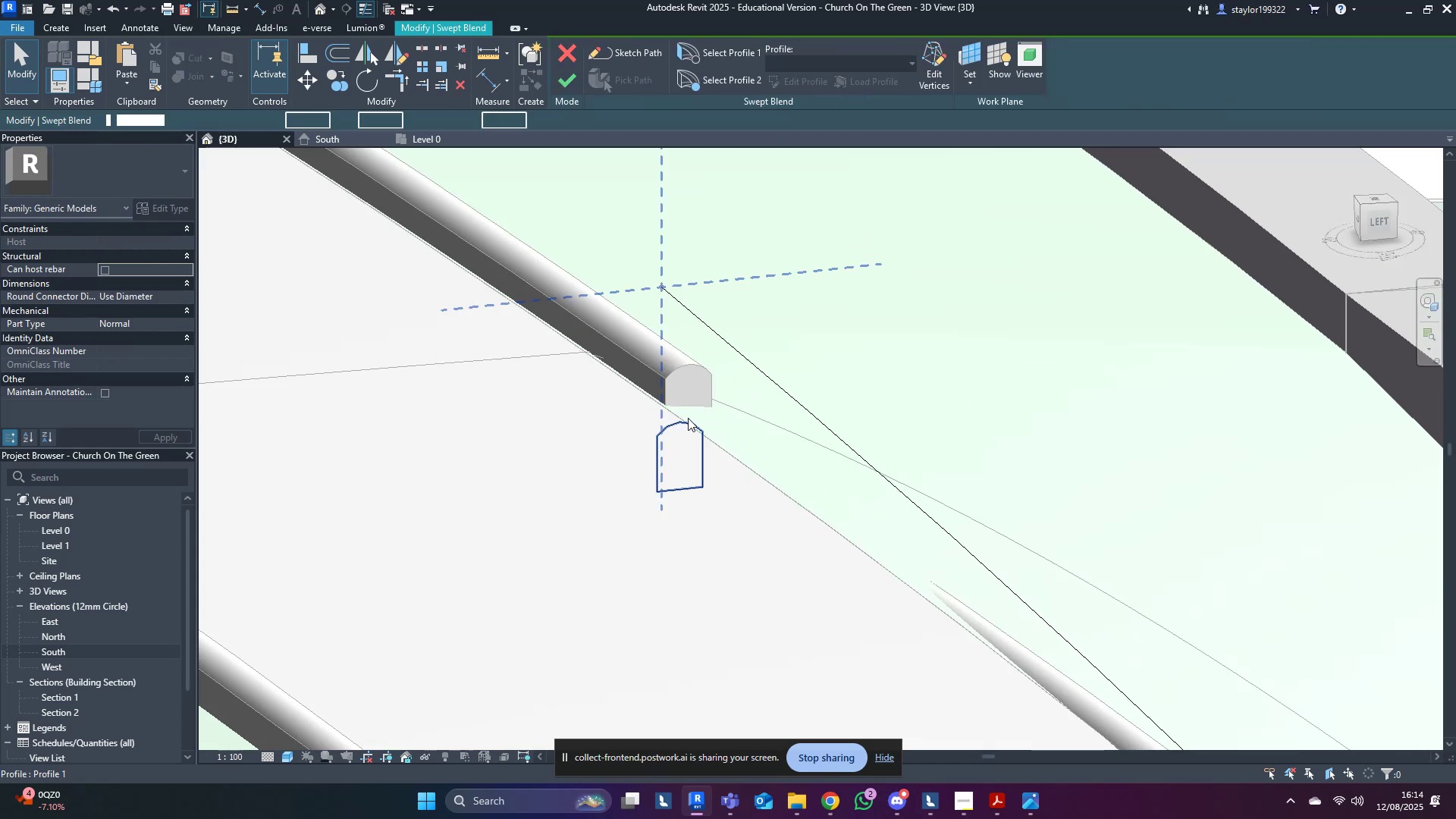 
double_click([688, 418])
 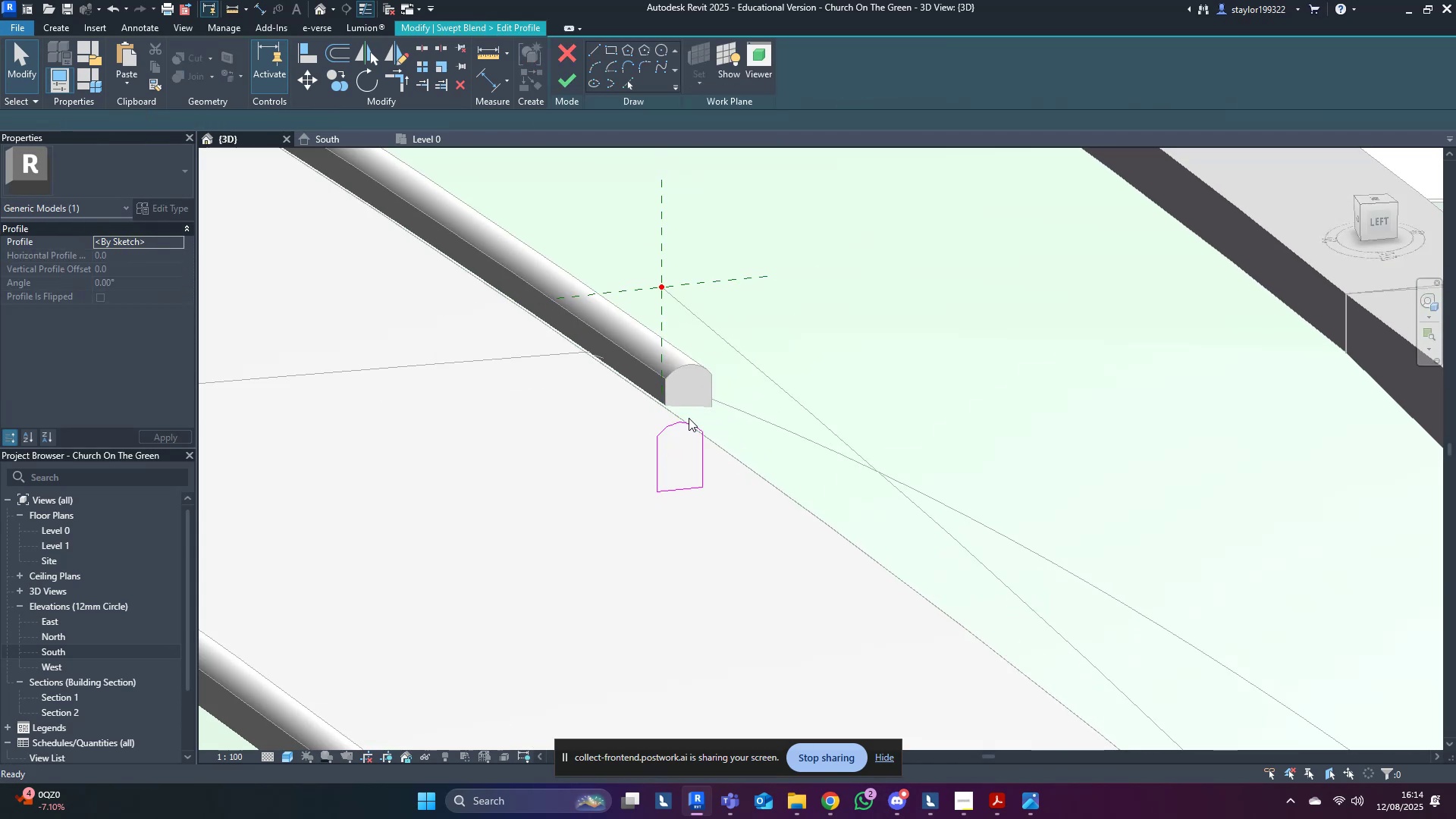 
key(Tab)
 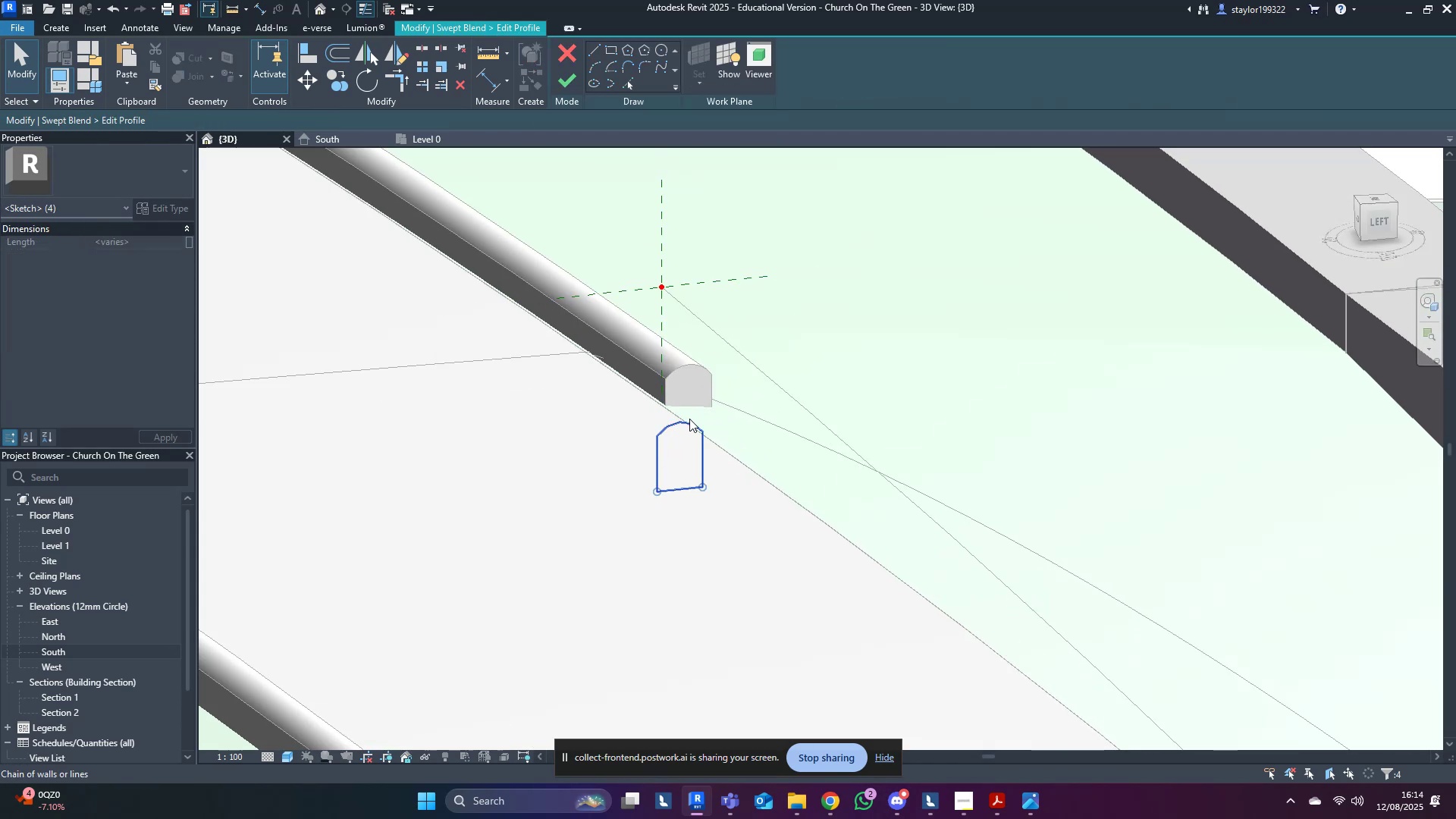 
left_click([689, 419])
 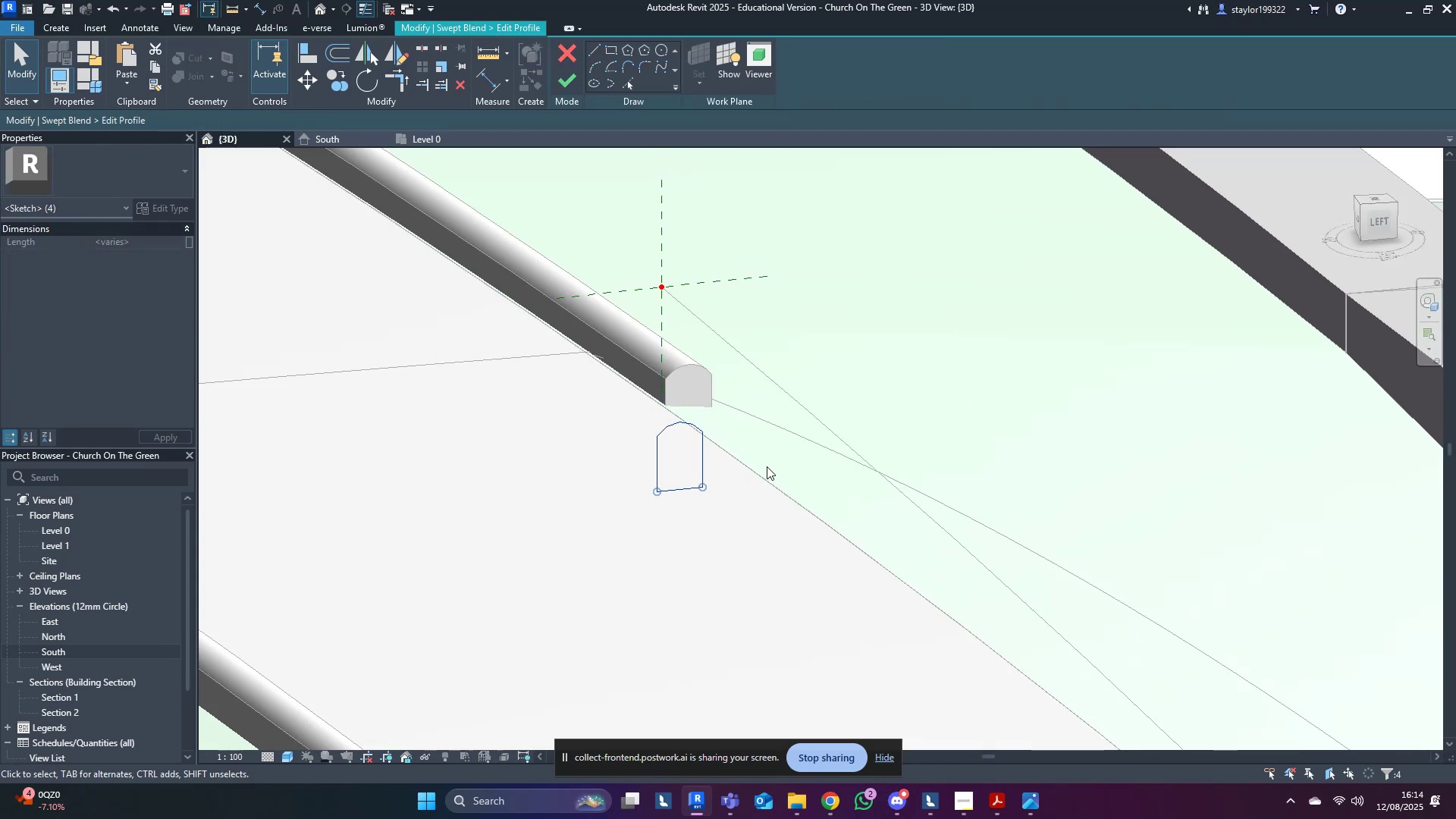 
key(Shift+ShiftLeft)
 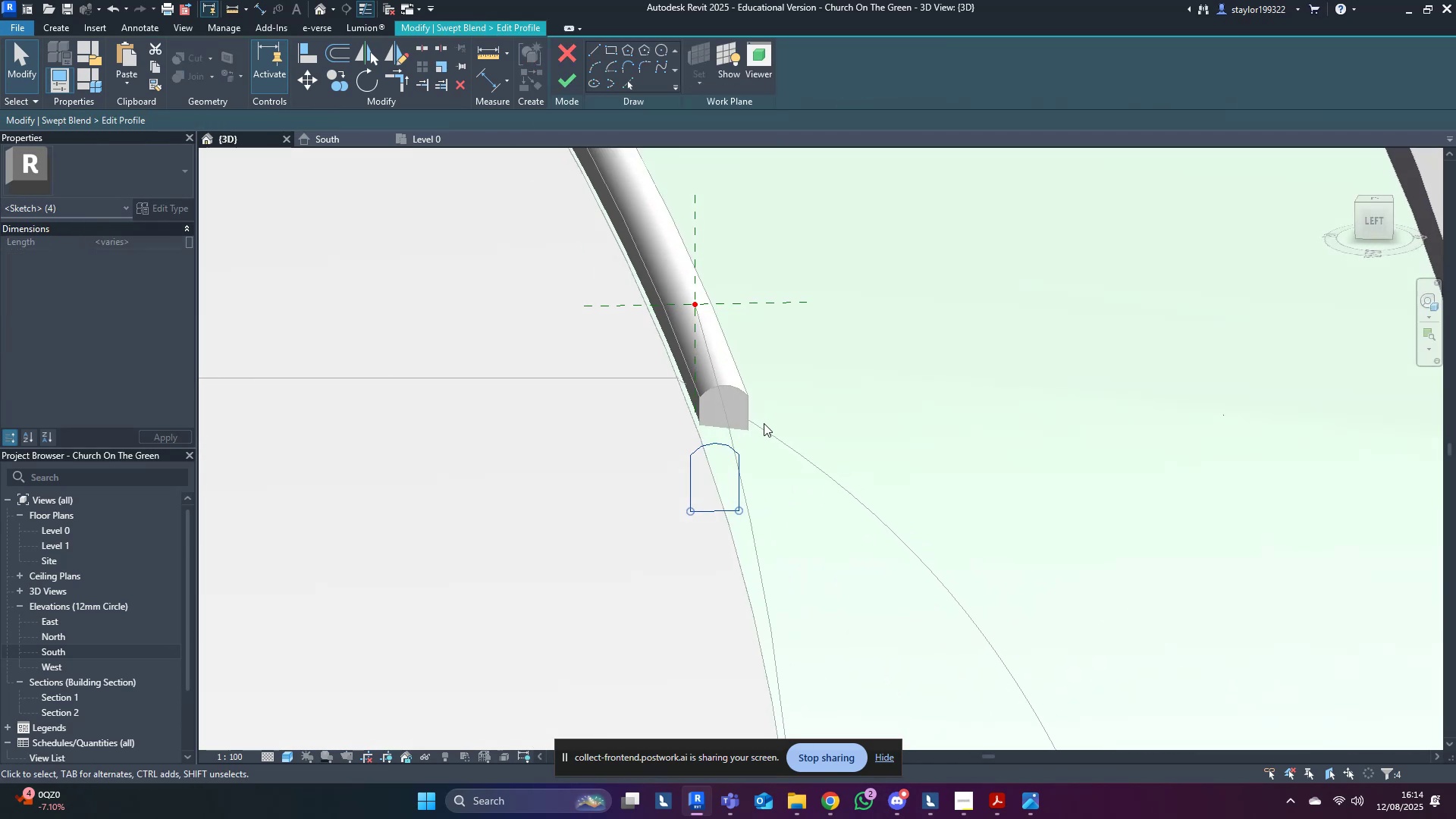 
key(Delete)
 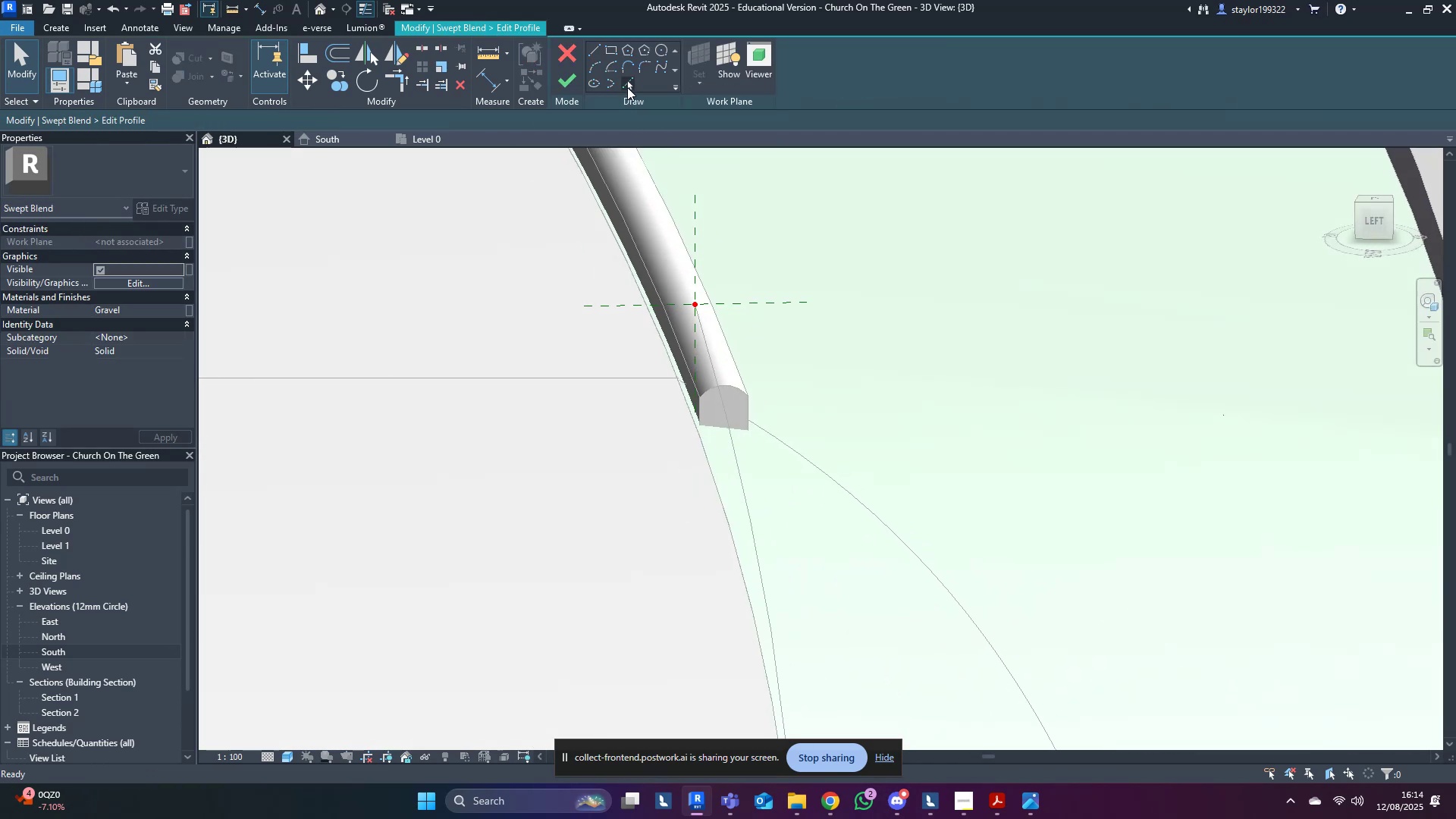 
left_click([627, 81])
 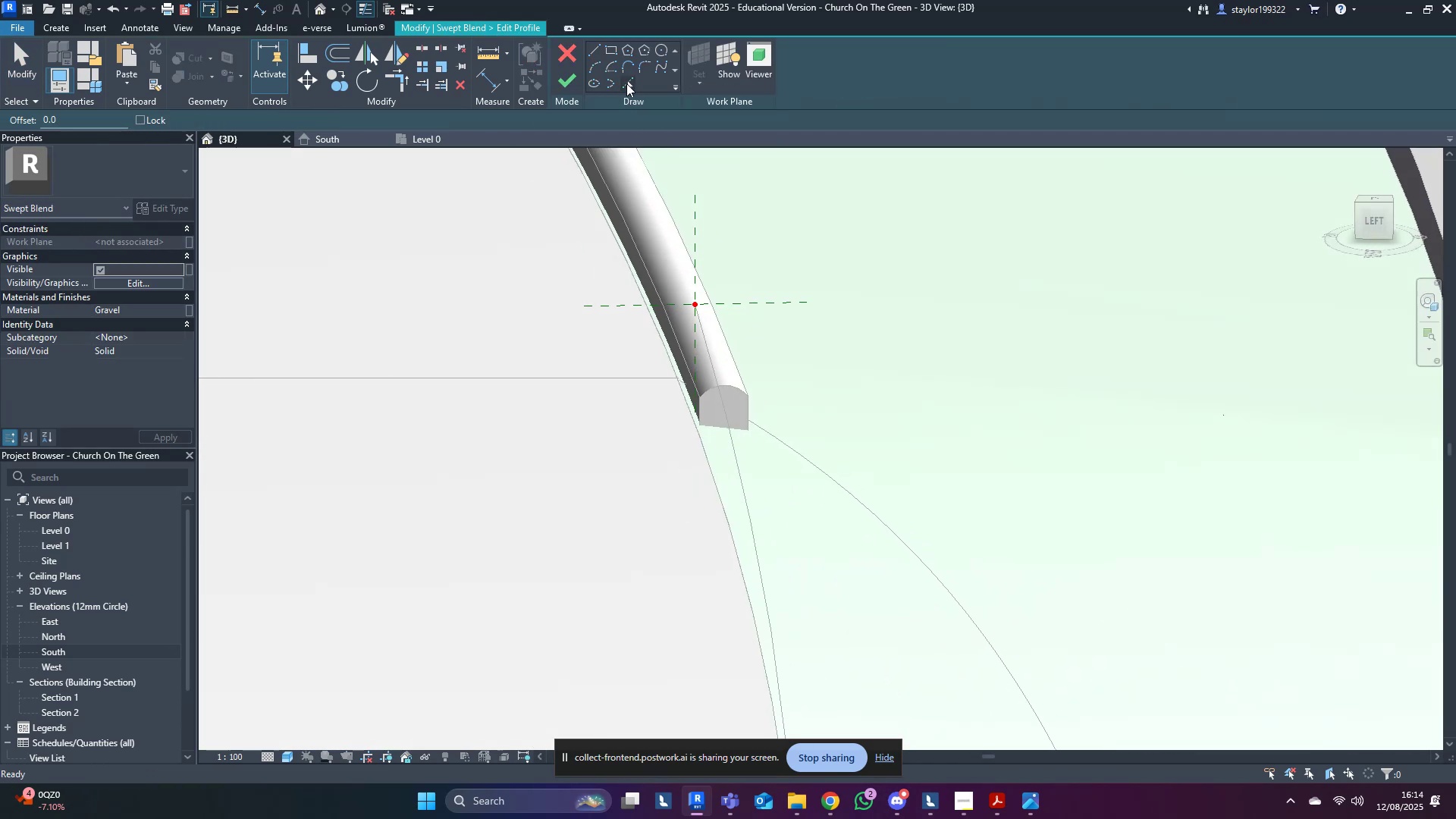 
scroll: coordinate [739, 404], scroll_direction: up, amount: 4.0
 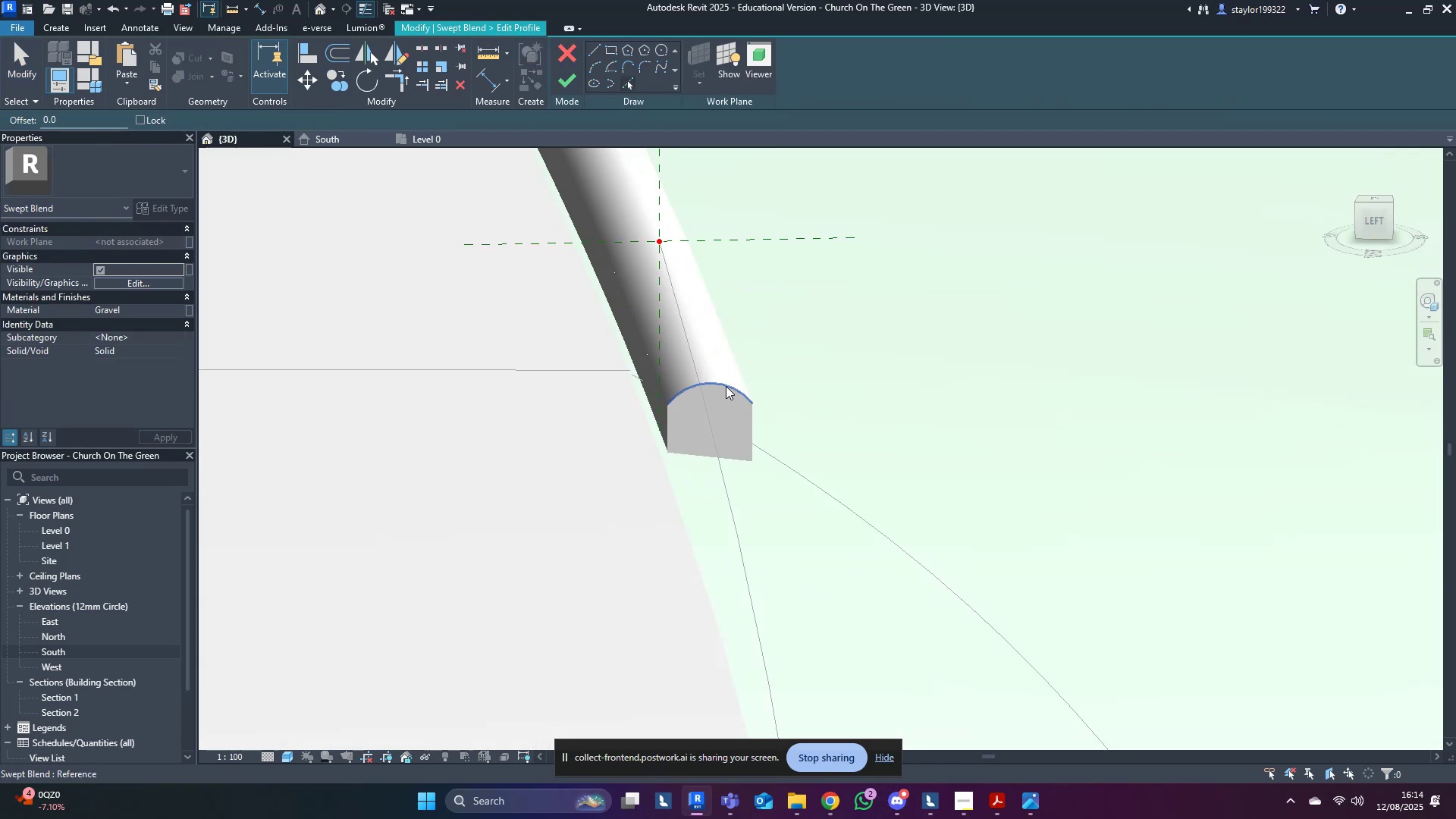 
key(Tab)
 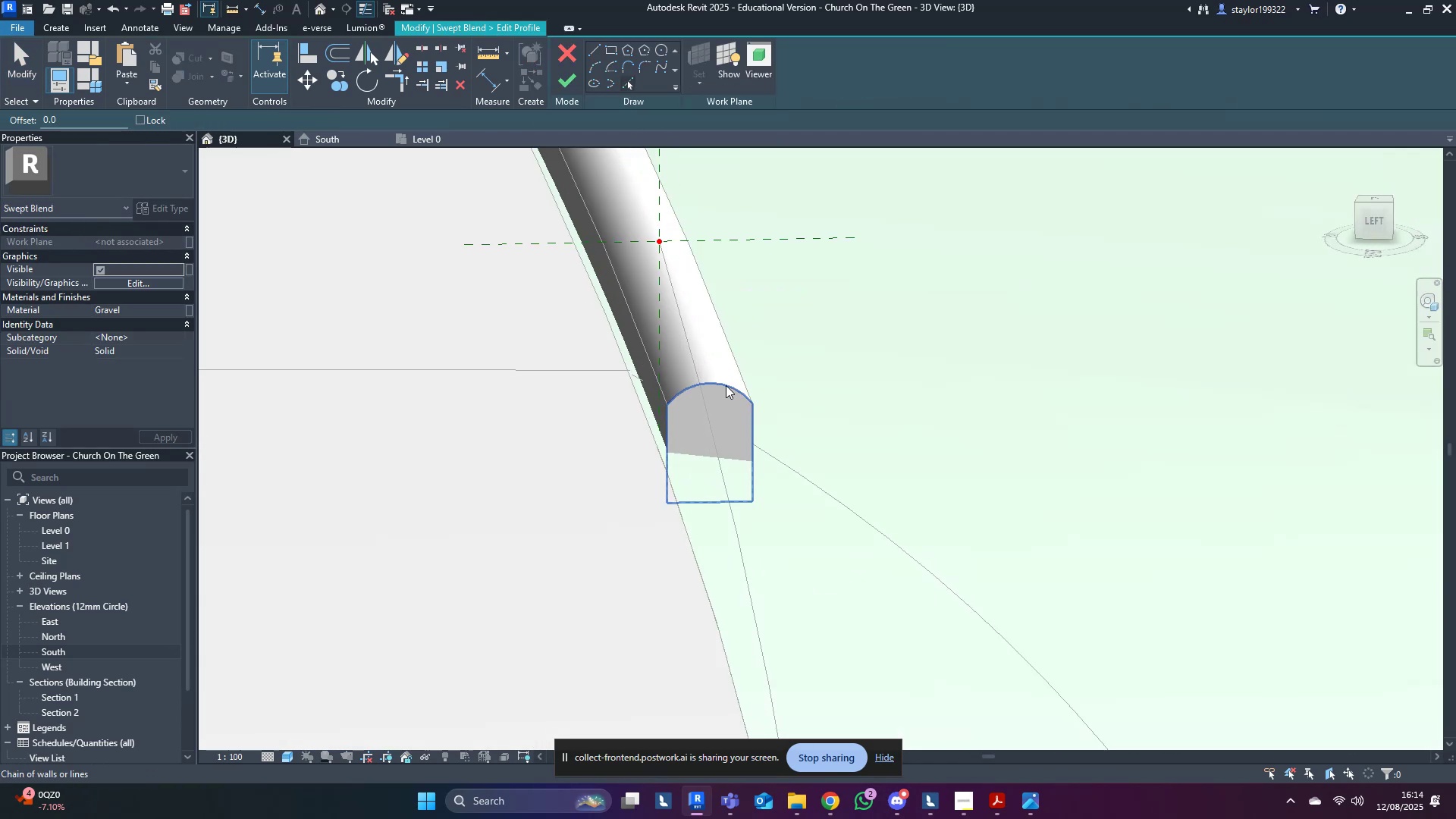 
left_click([726, 385])
 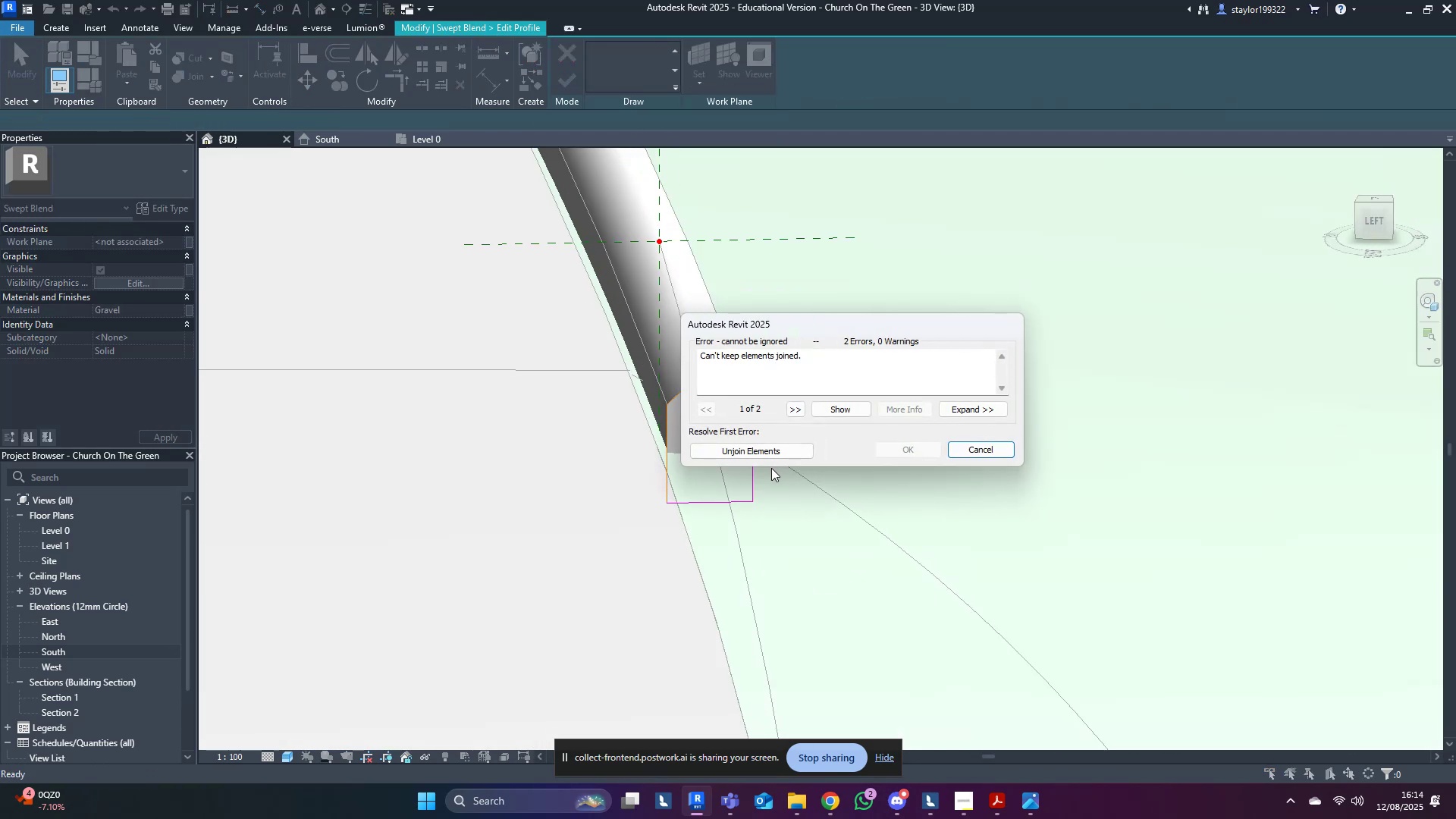 
double_click([775, 458])
 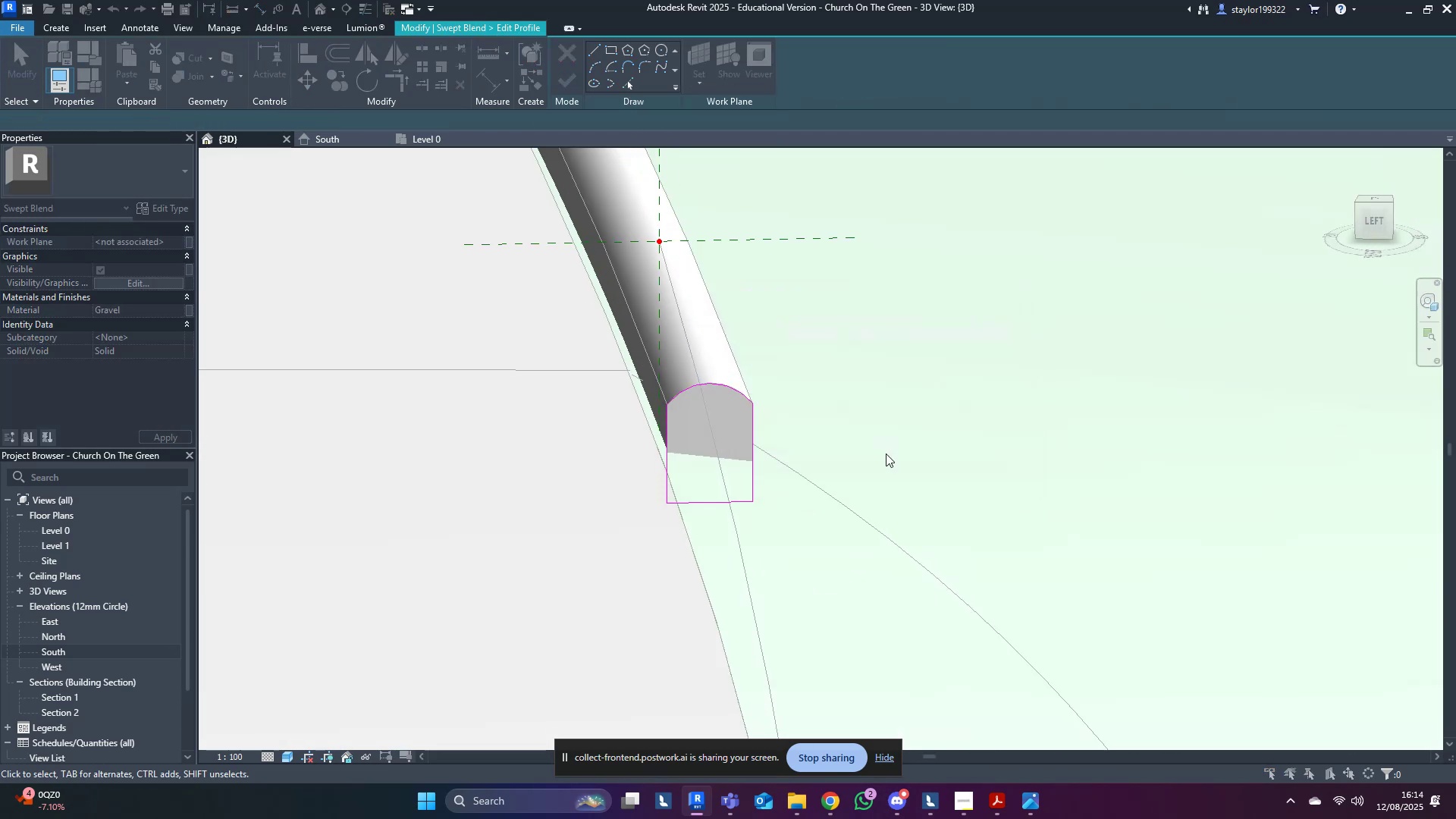 
middle_click([886, 454])
 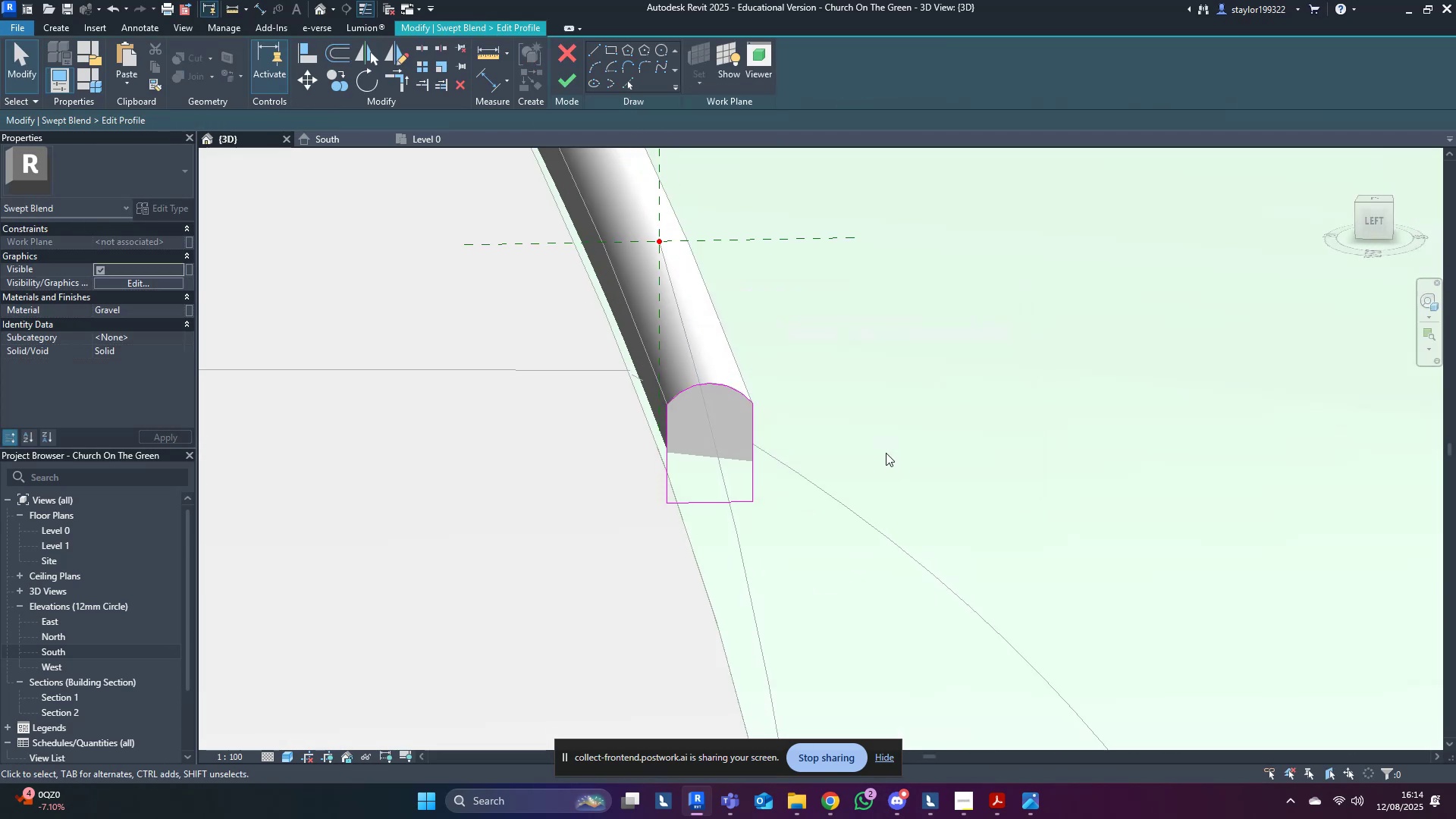 
key(M)
 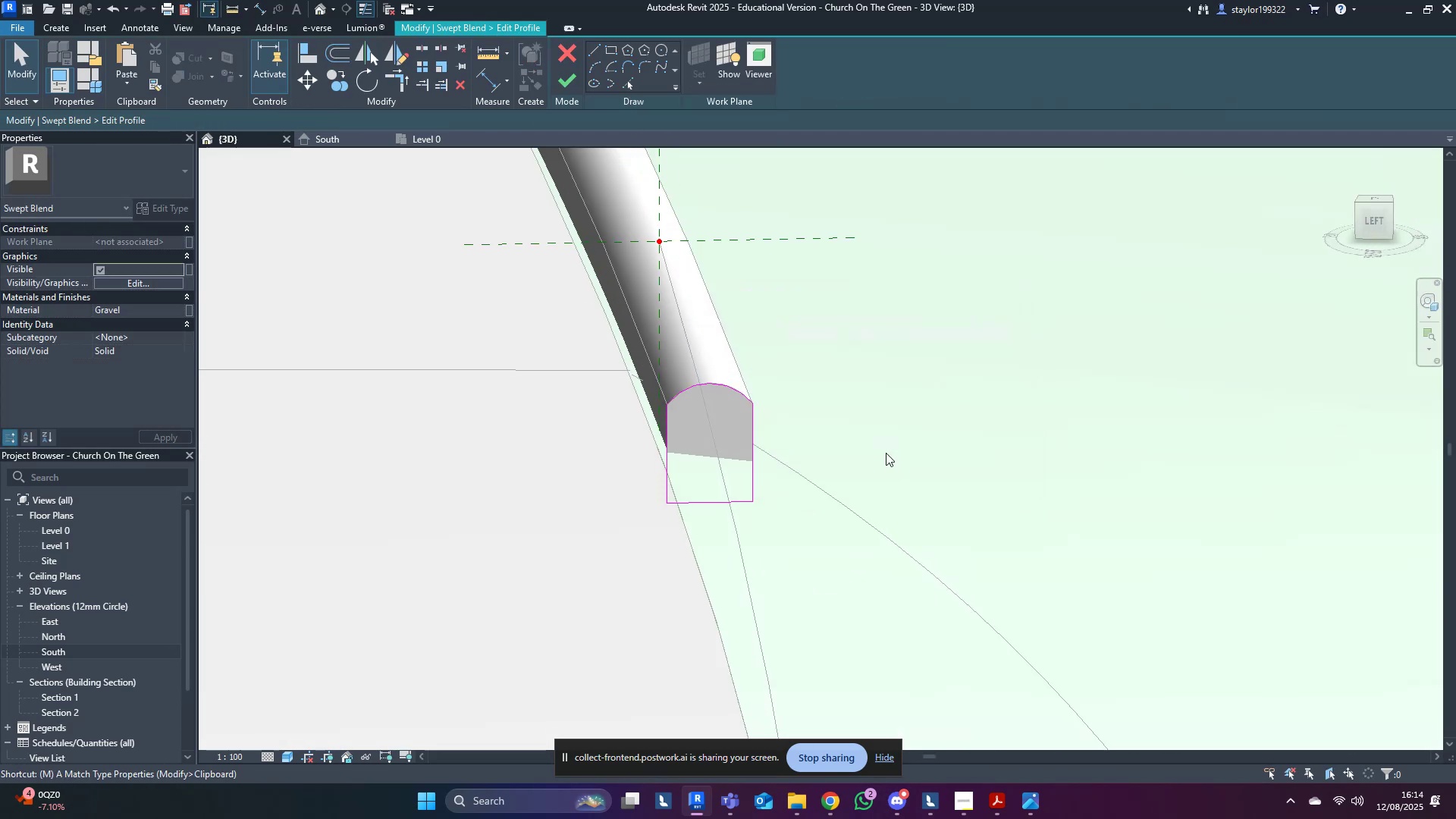 
left_click([948, 409])
 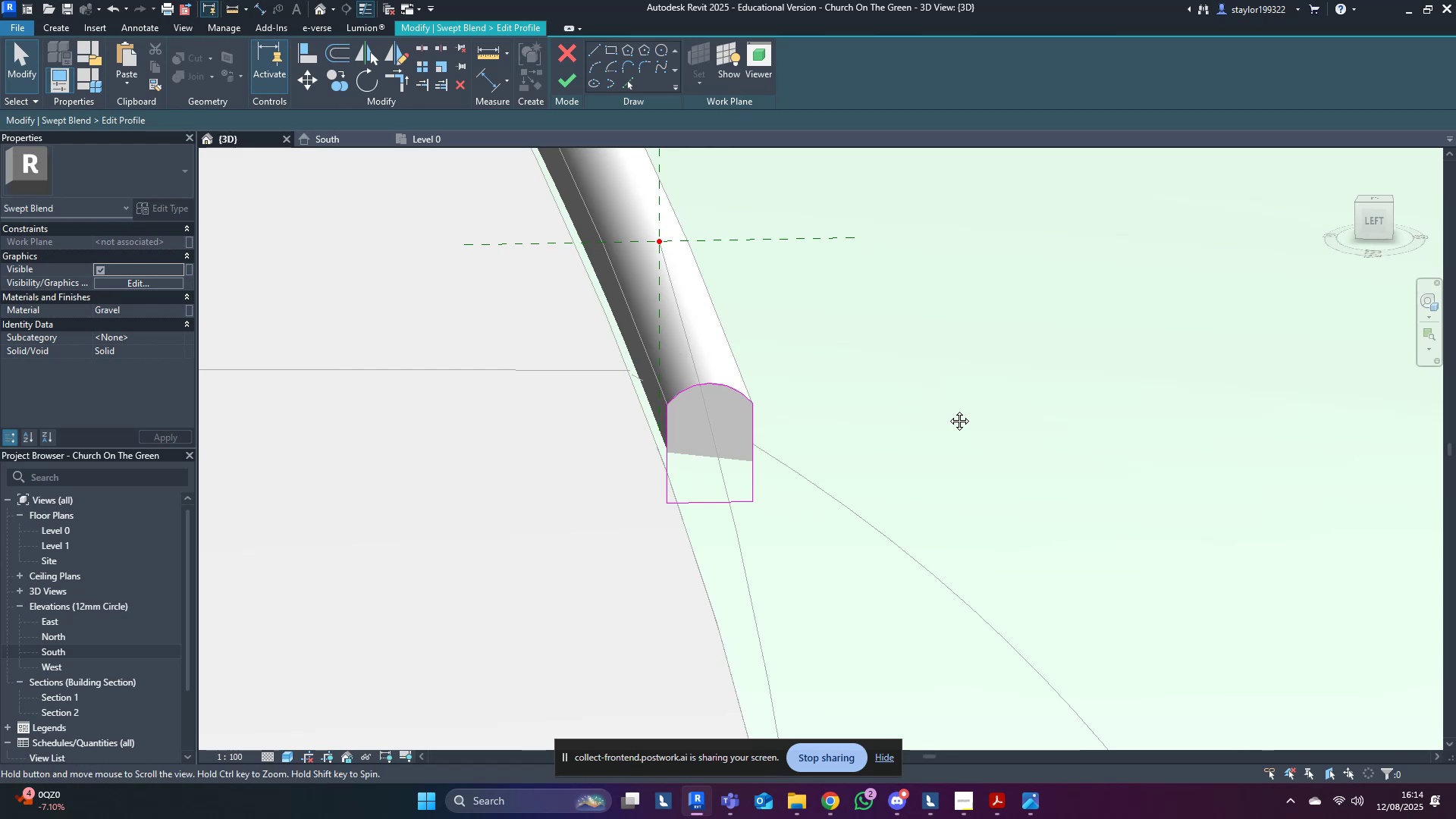 
middle_click([948, 410])
 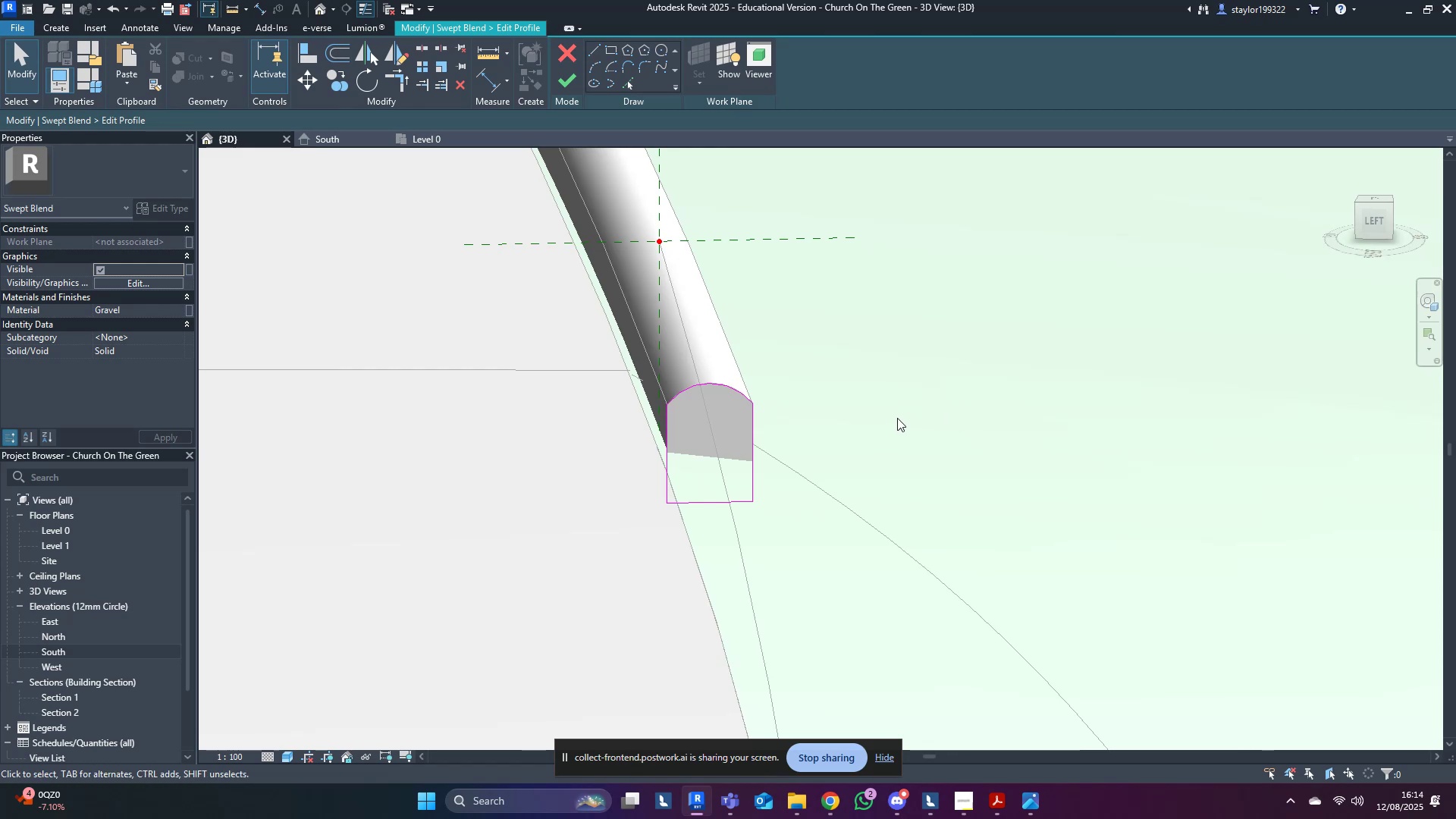 
left_click([564, 73])
 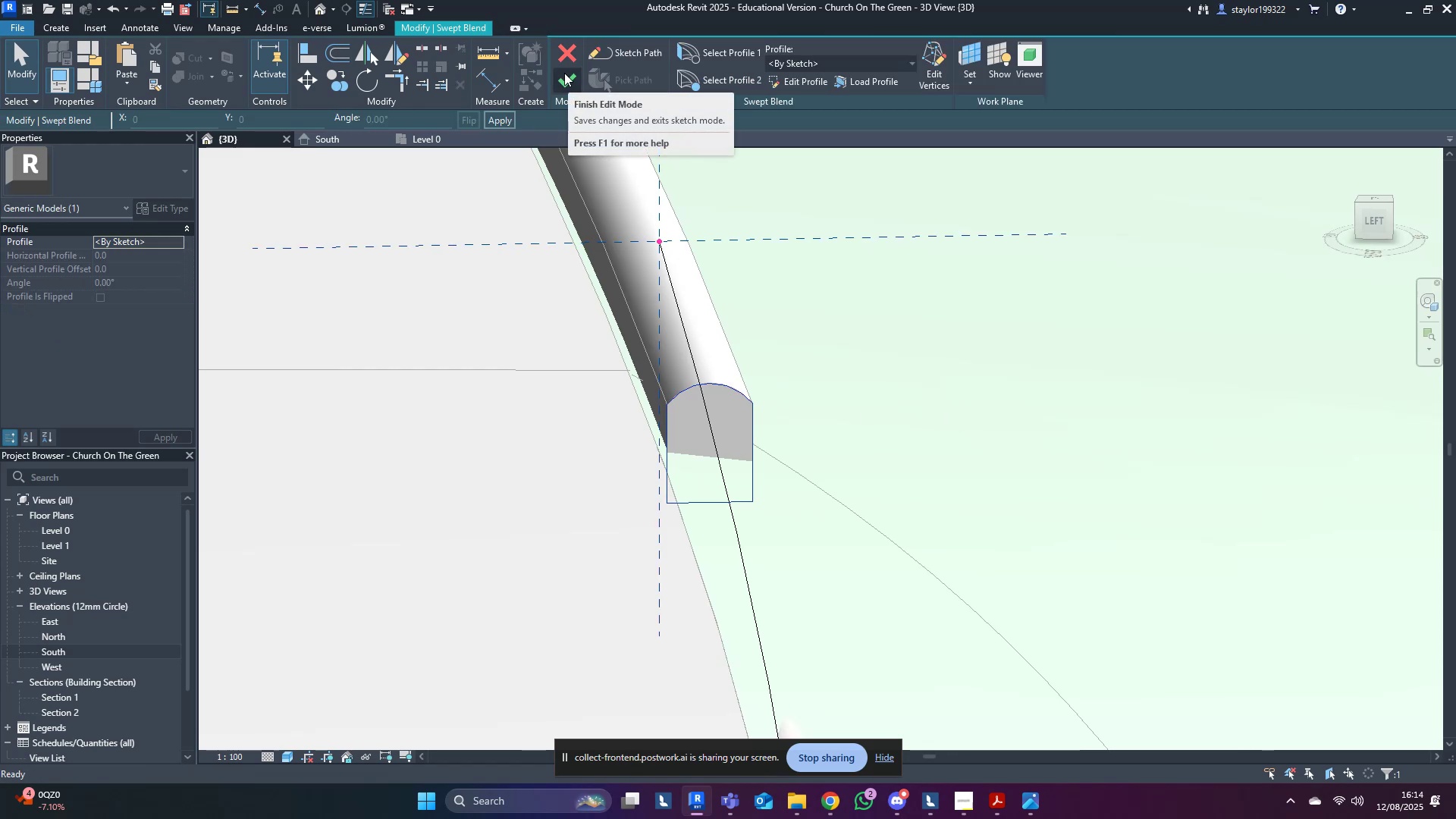 
left_click([564, 73])
 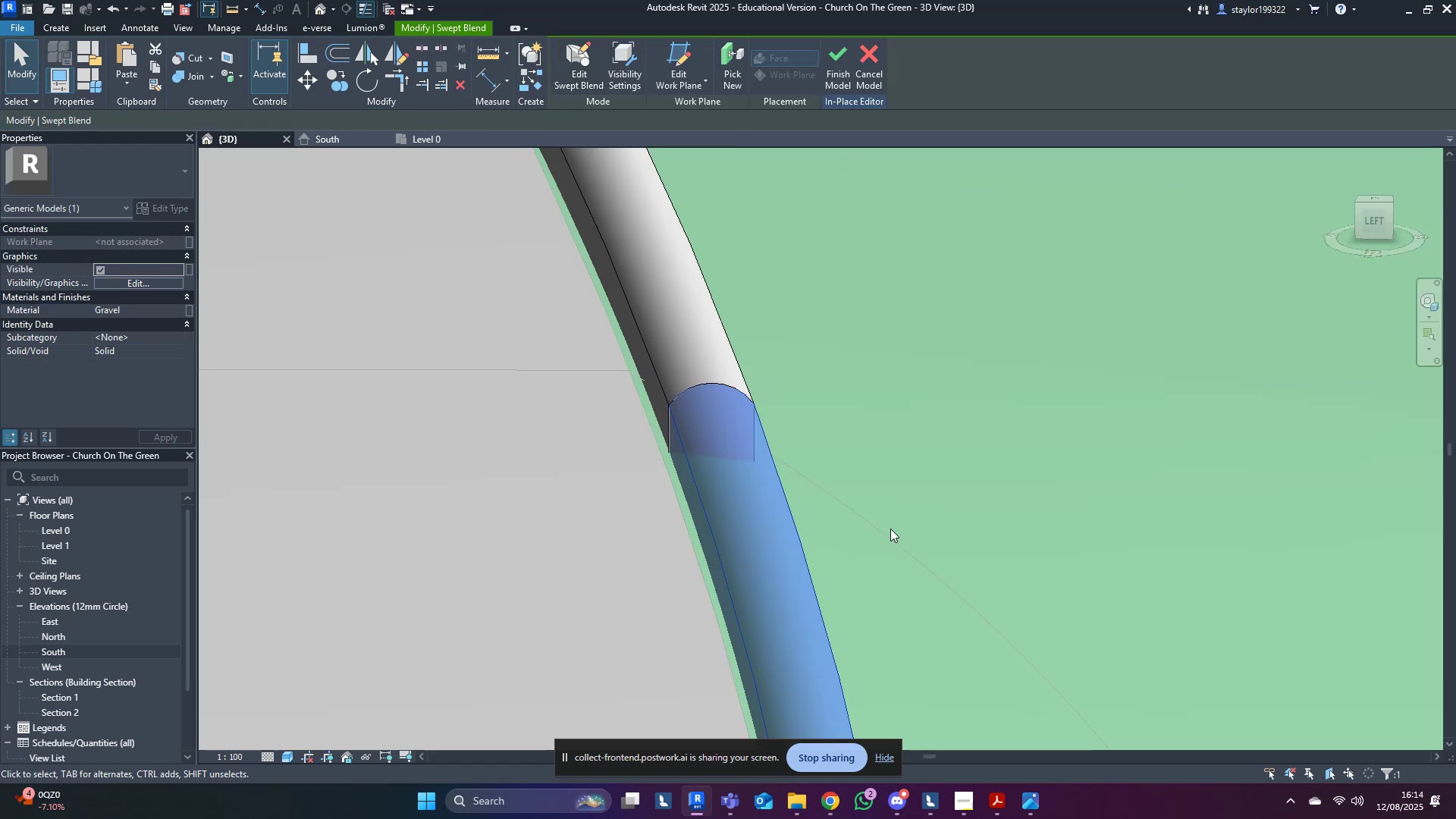 
key(Escape)
 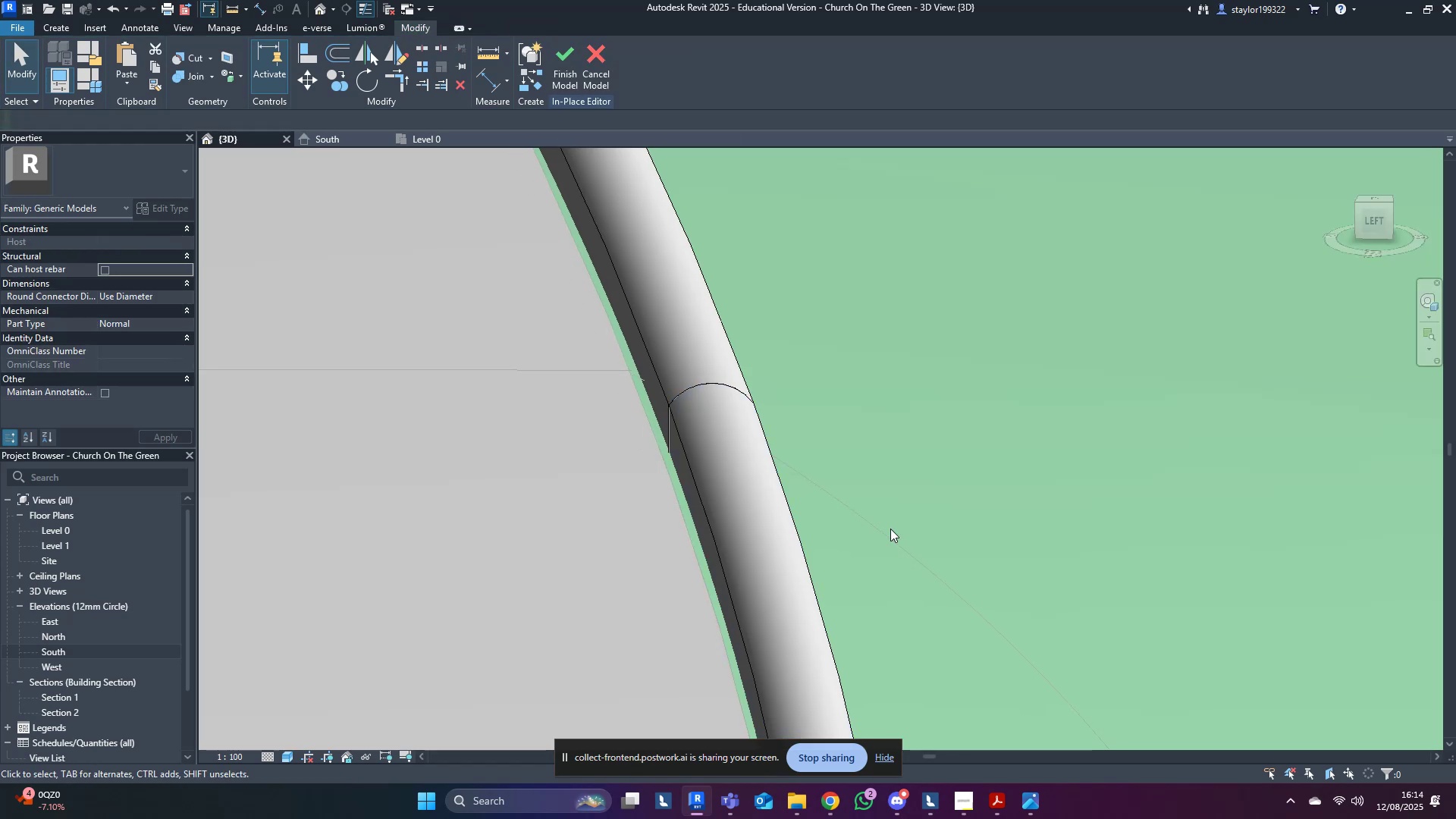 
scroll: coordinate [889, 524], scroll_direction: down, amount: 13.0
 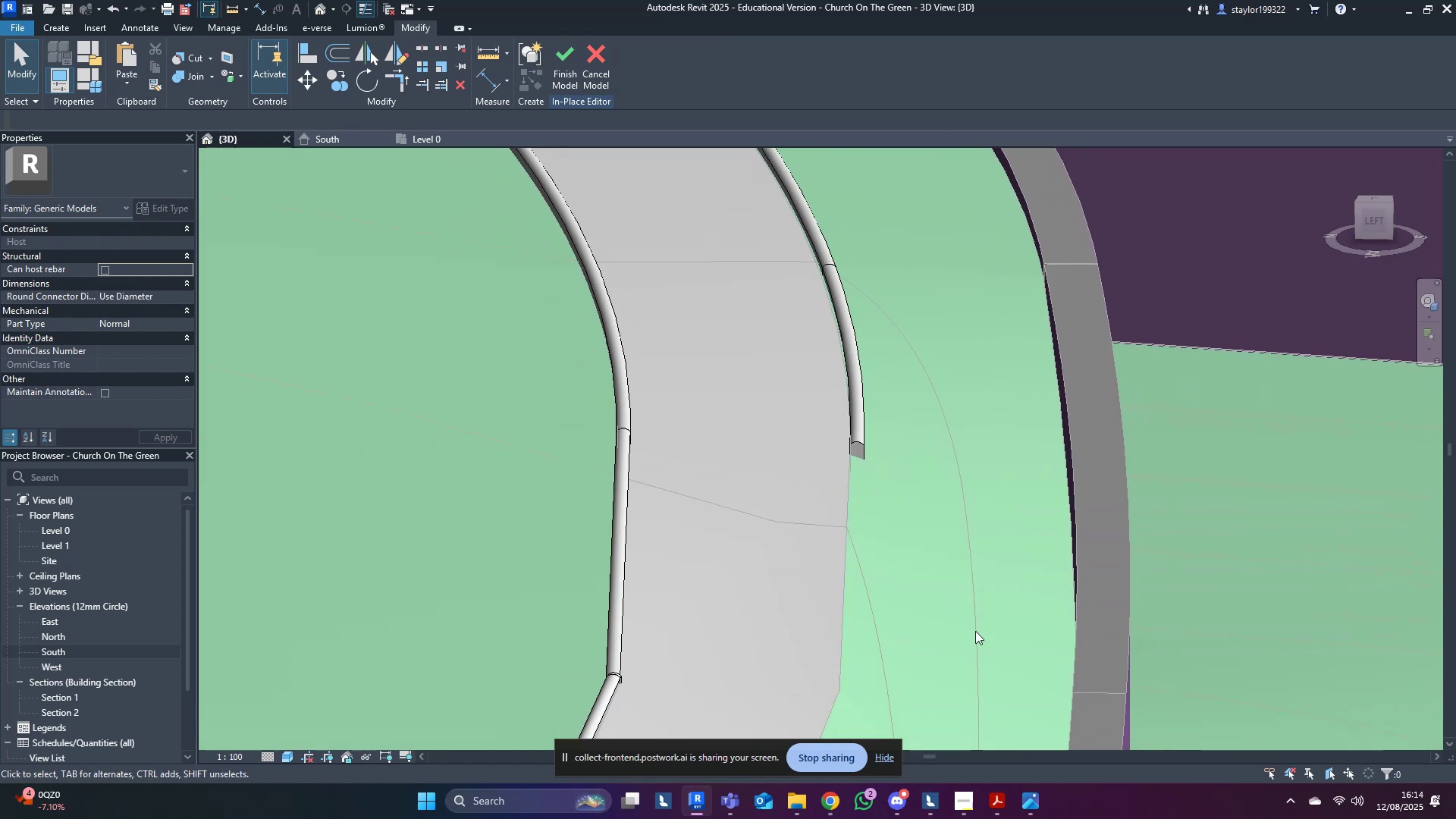 
hold_key(key=ShiftLeft, duration=0.51)
 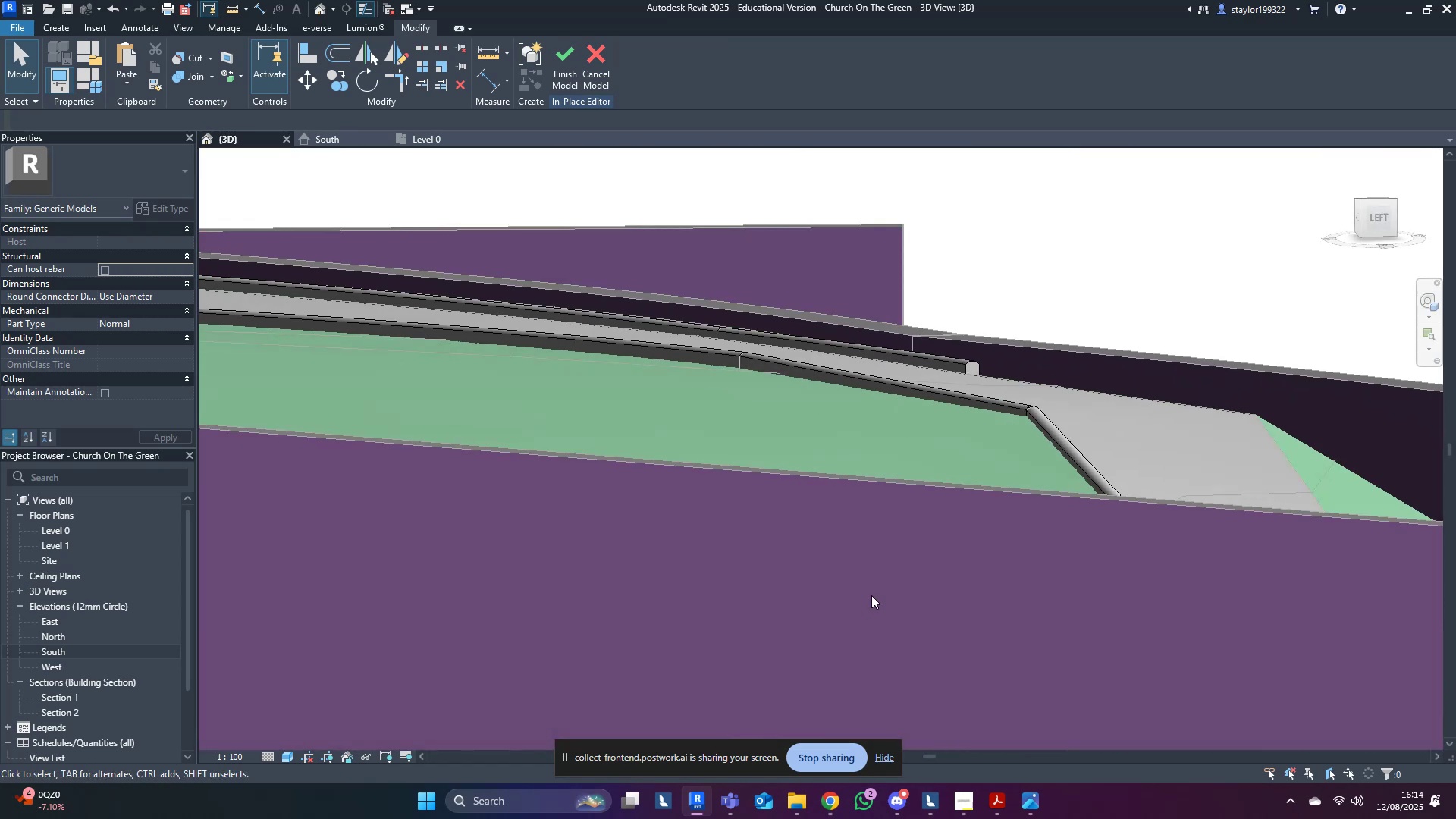 
hold_key(key=ShiftLeft, duration=0.49)
 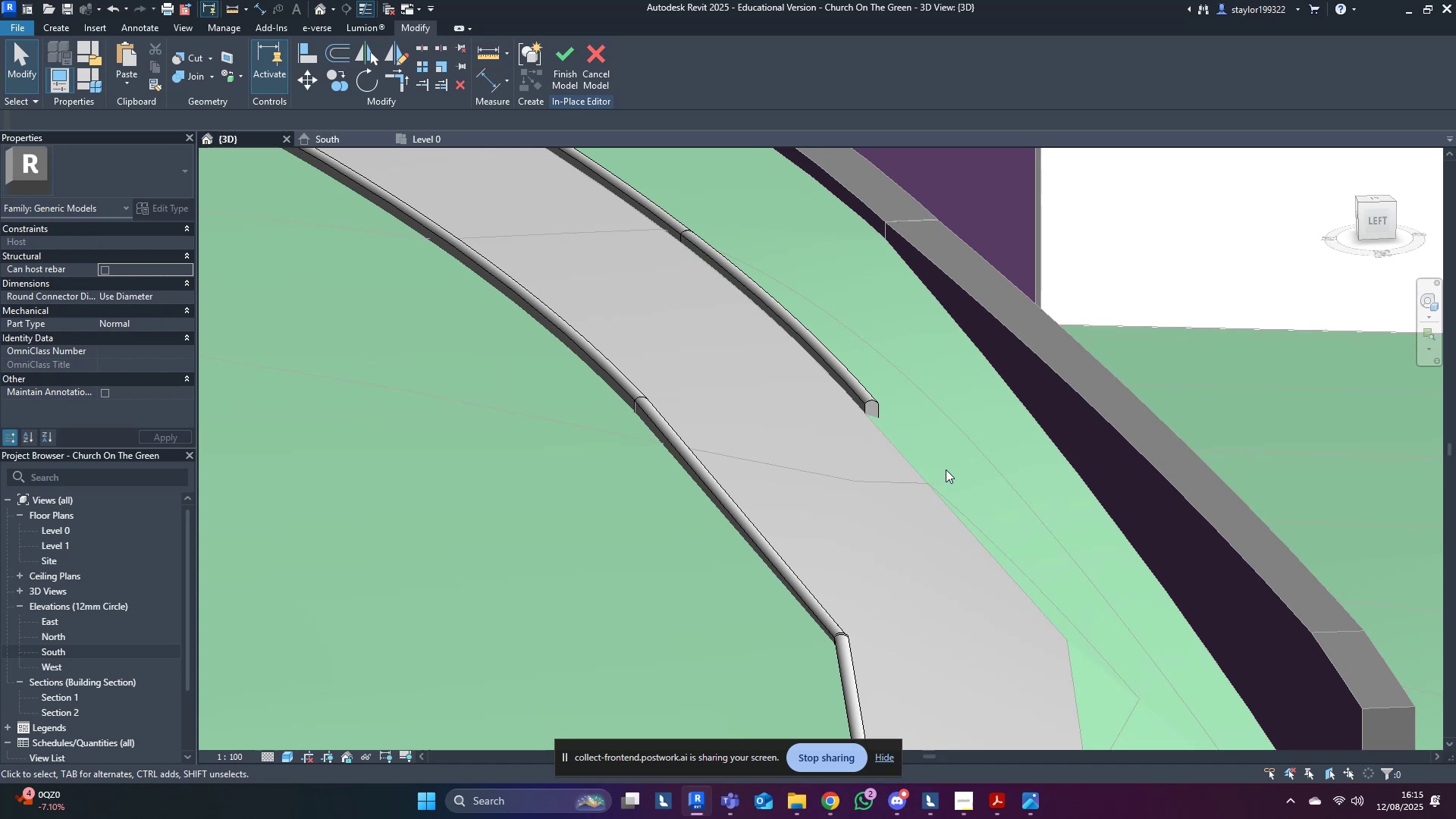 
wait(17.8)
 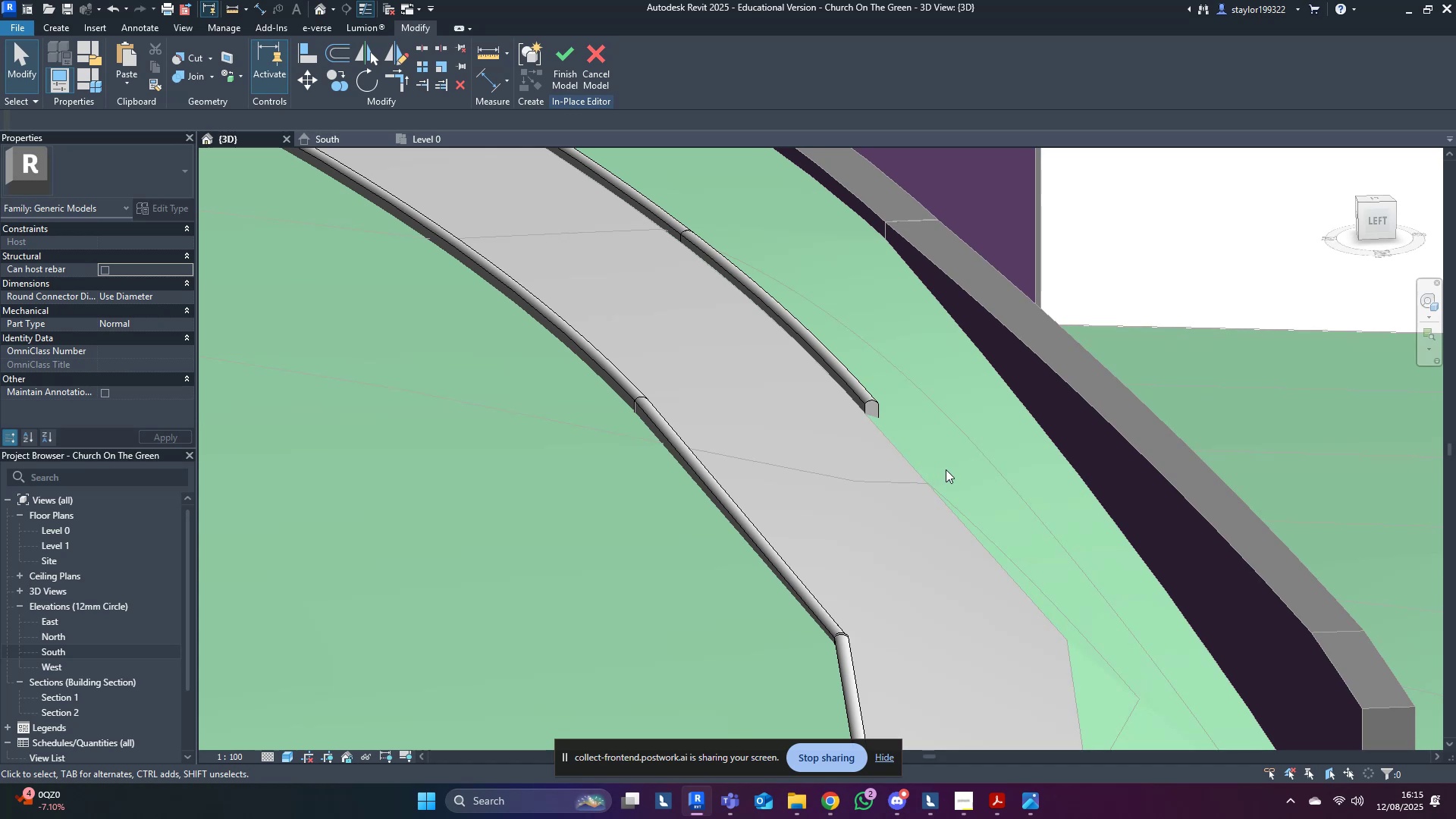 
left_click([830, 372])
 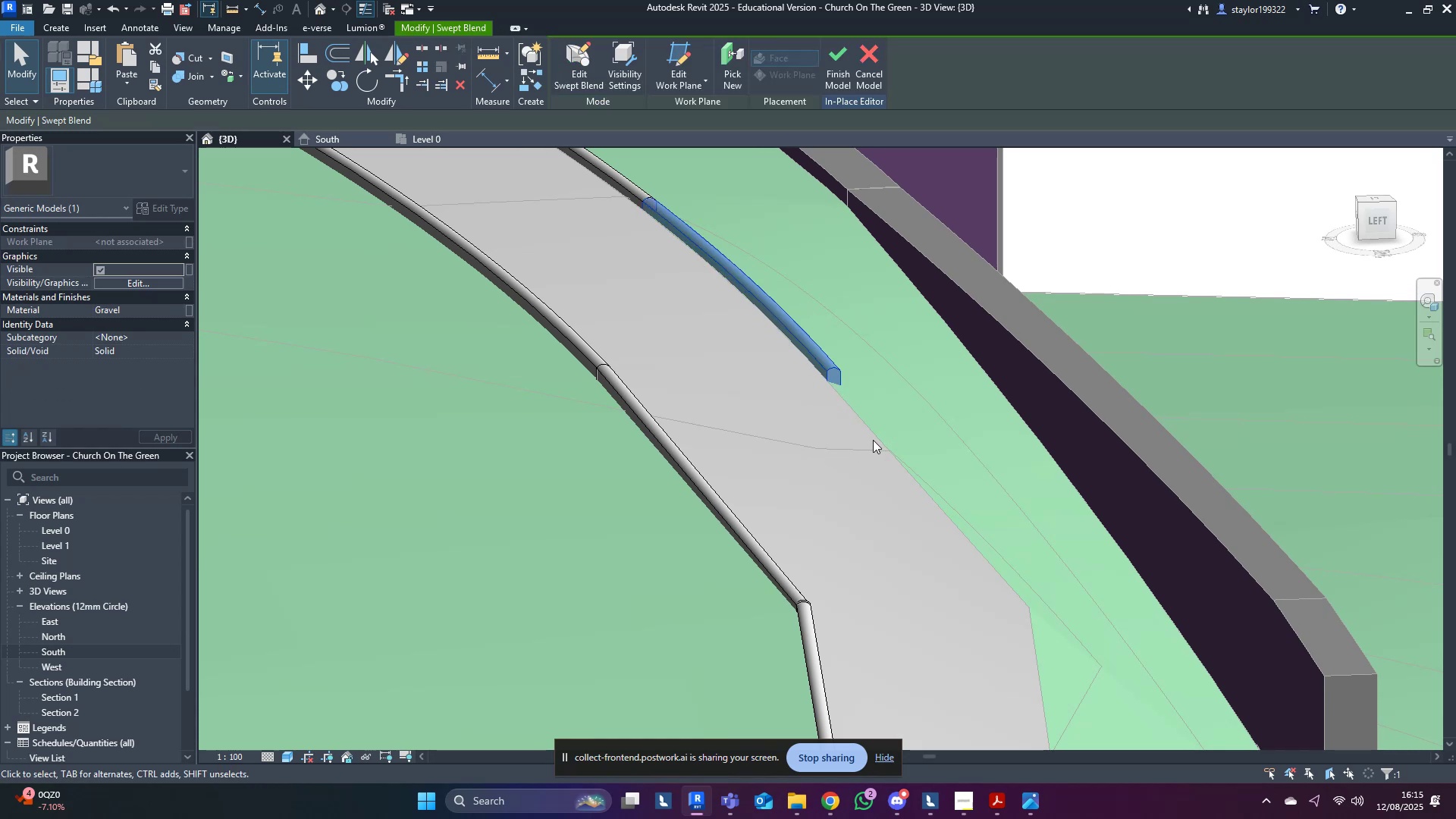 
left_click_drag(start_coordinate=[1017, 489], to_coordinate=[924, 623])
 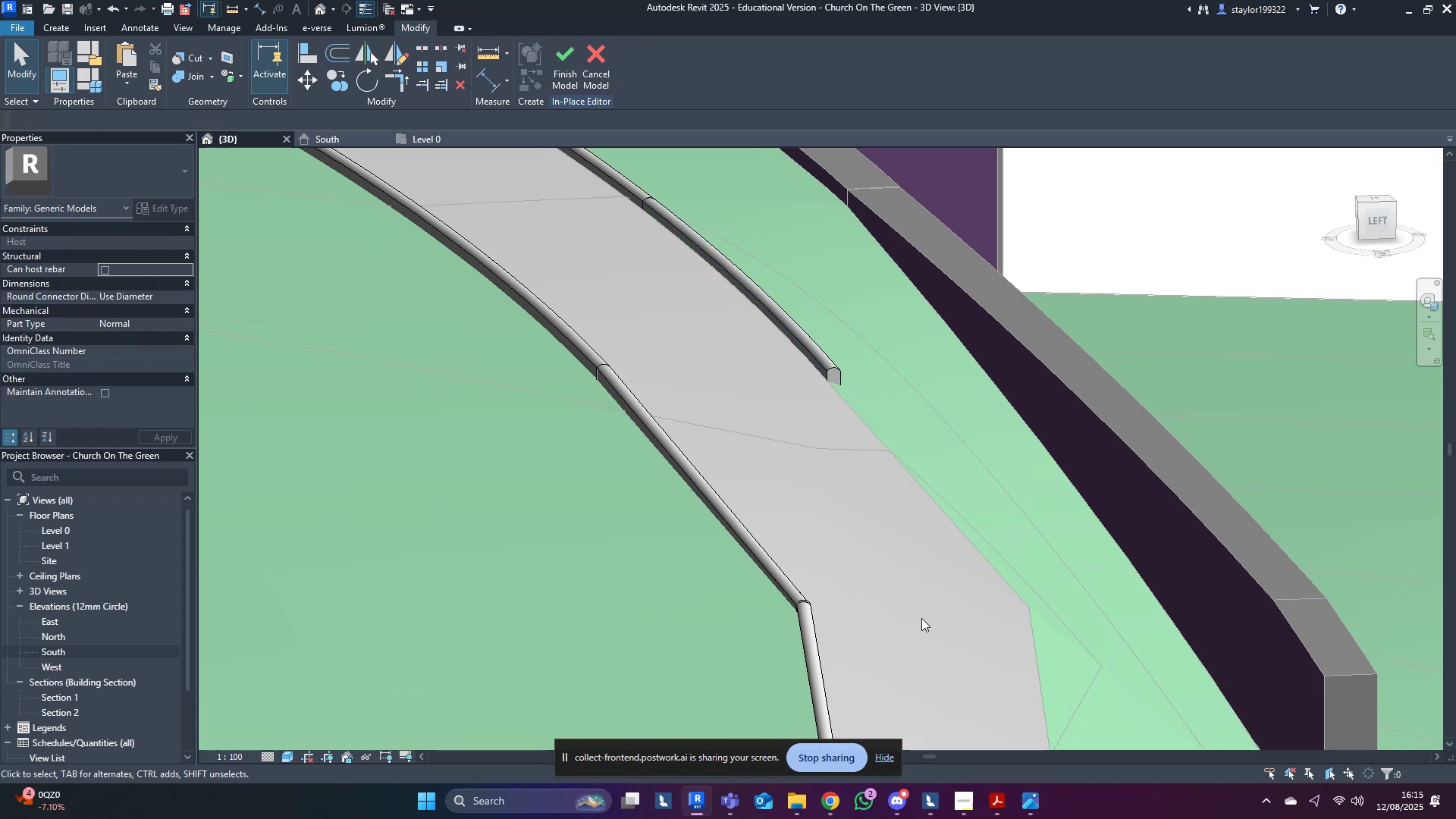 
type(wfsd)
 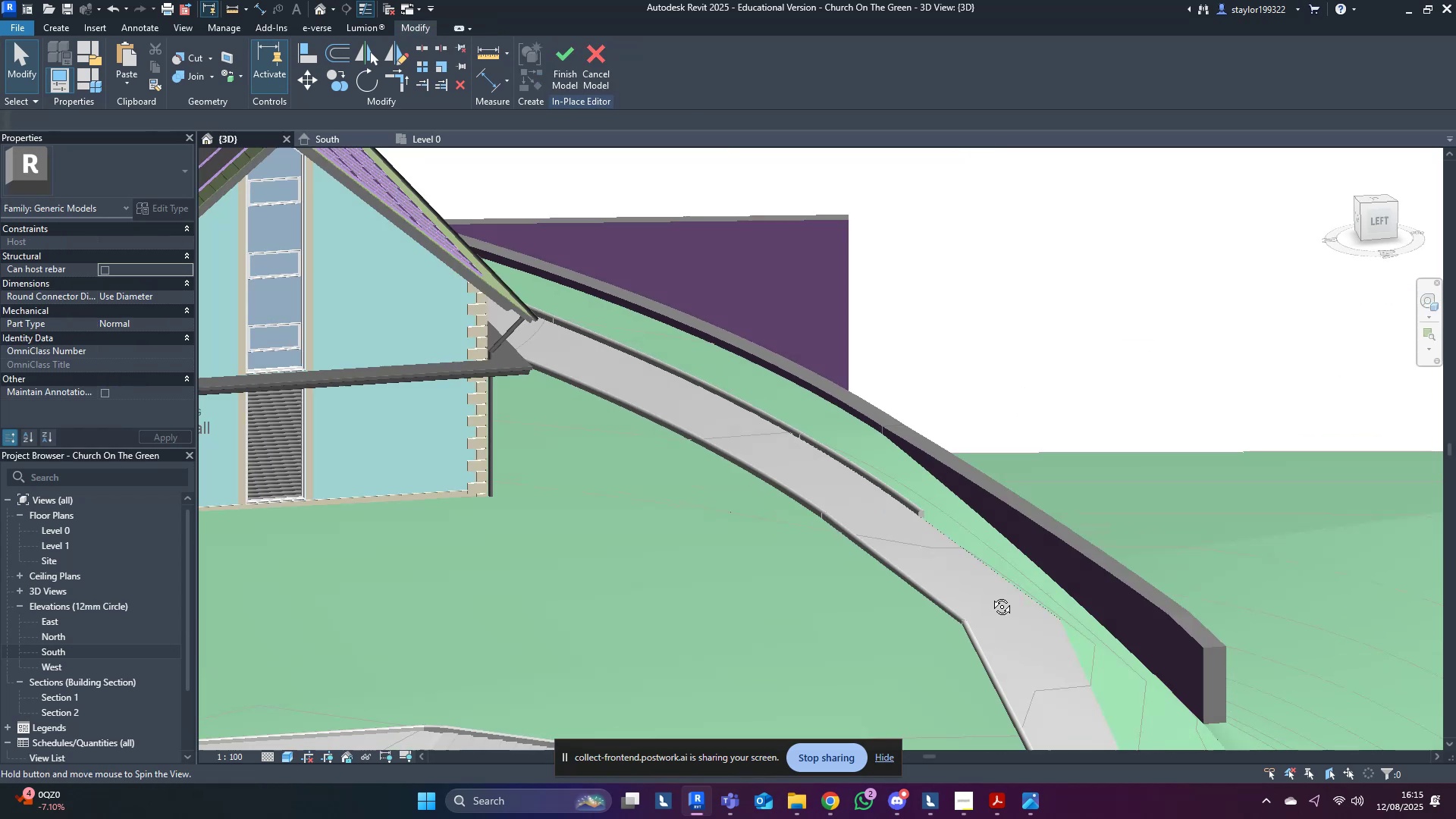 
scroll: coordinate [918, 610], scroll_direction: down, amount: 6.0
 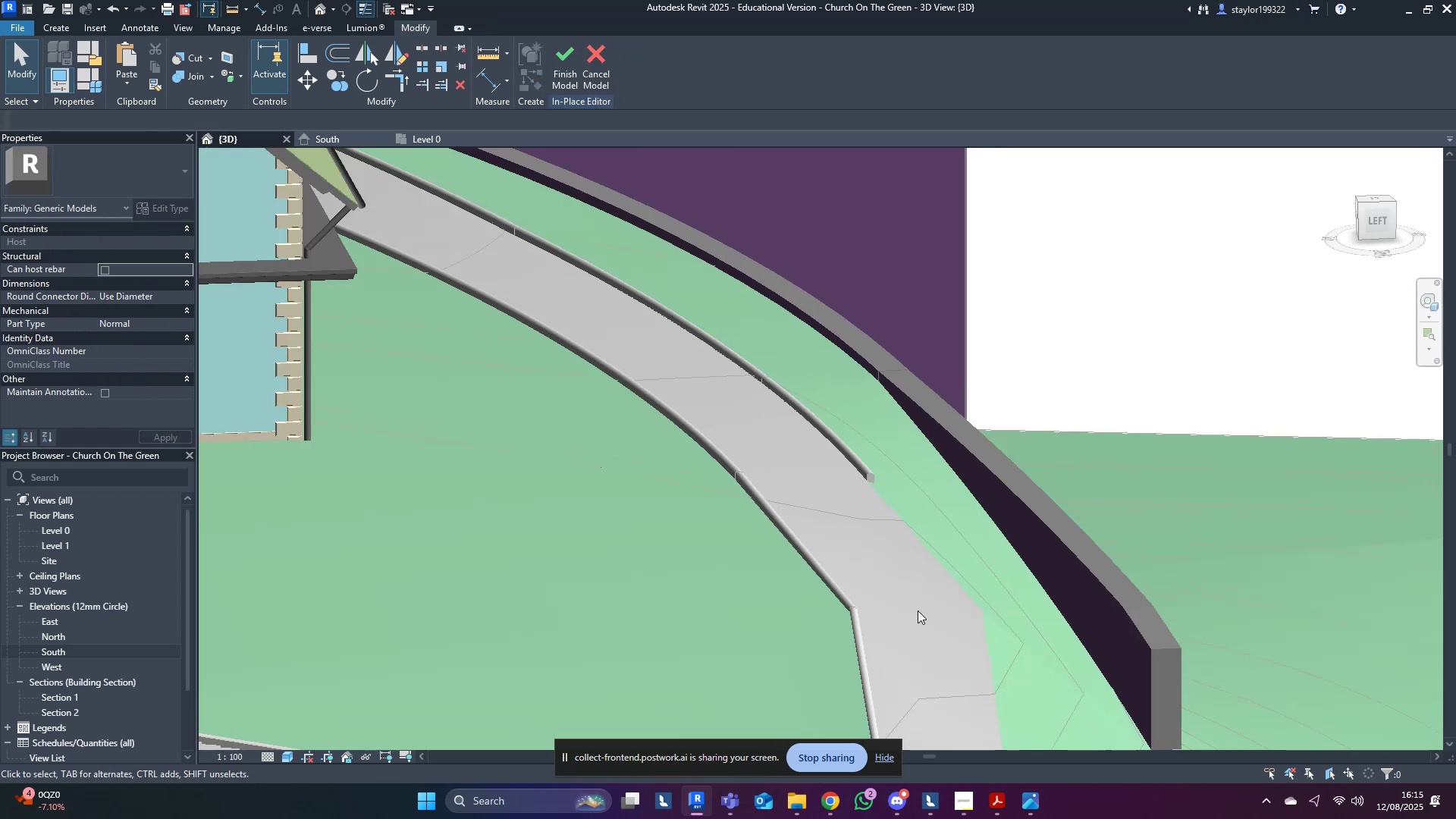 
hold_key(key=ShiftLeft, duration=0.35)
 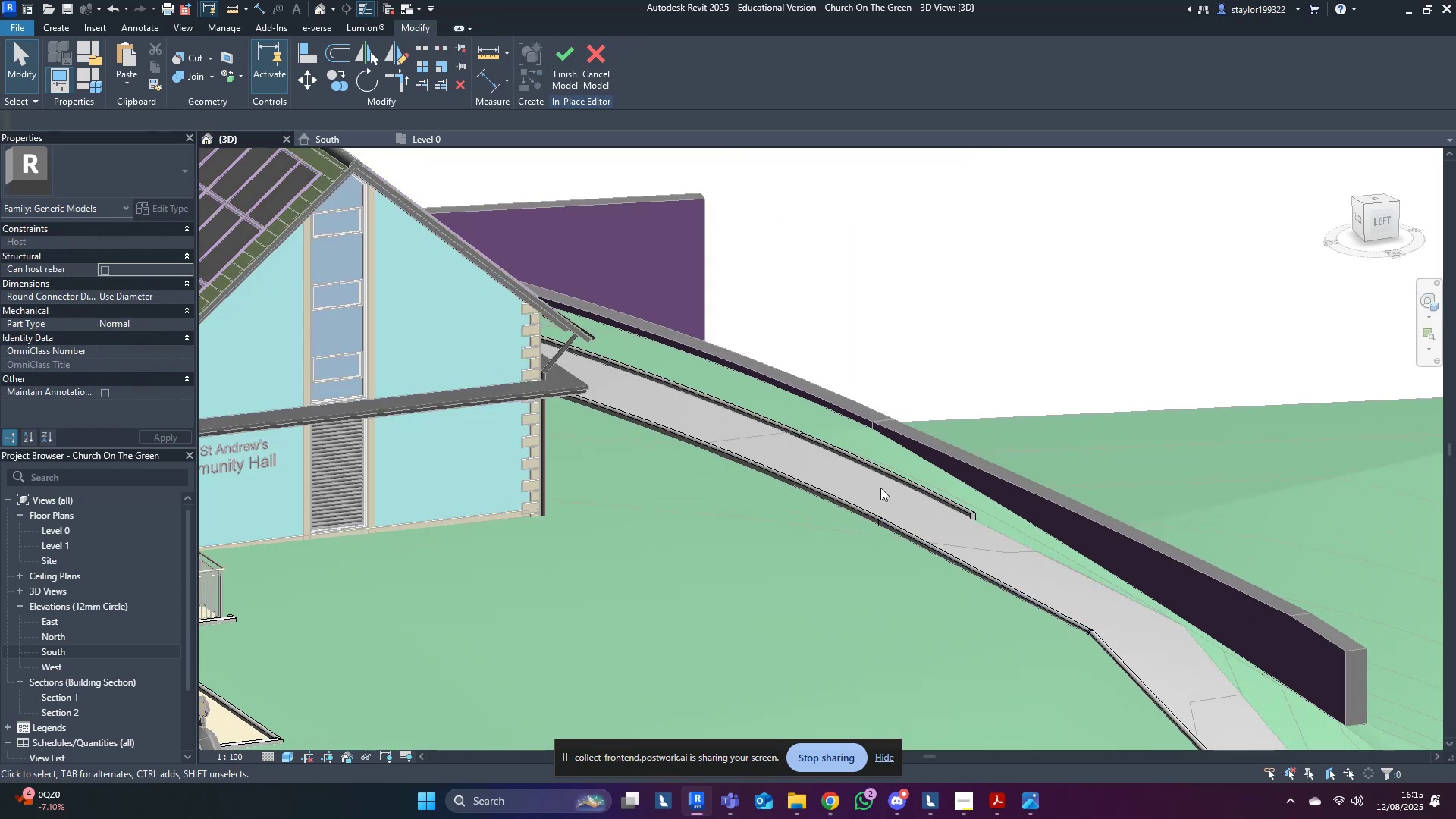 
left_click([880, 488])
 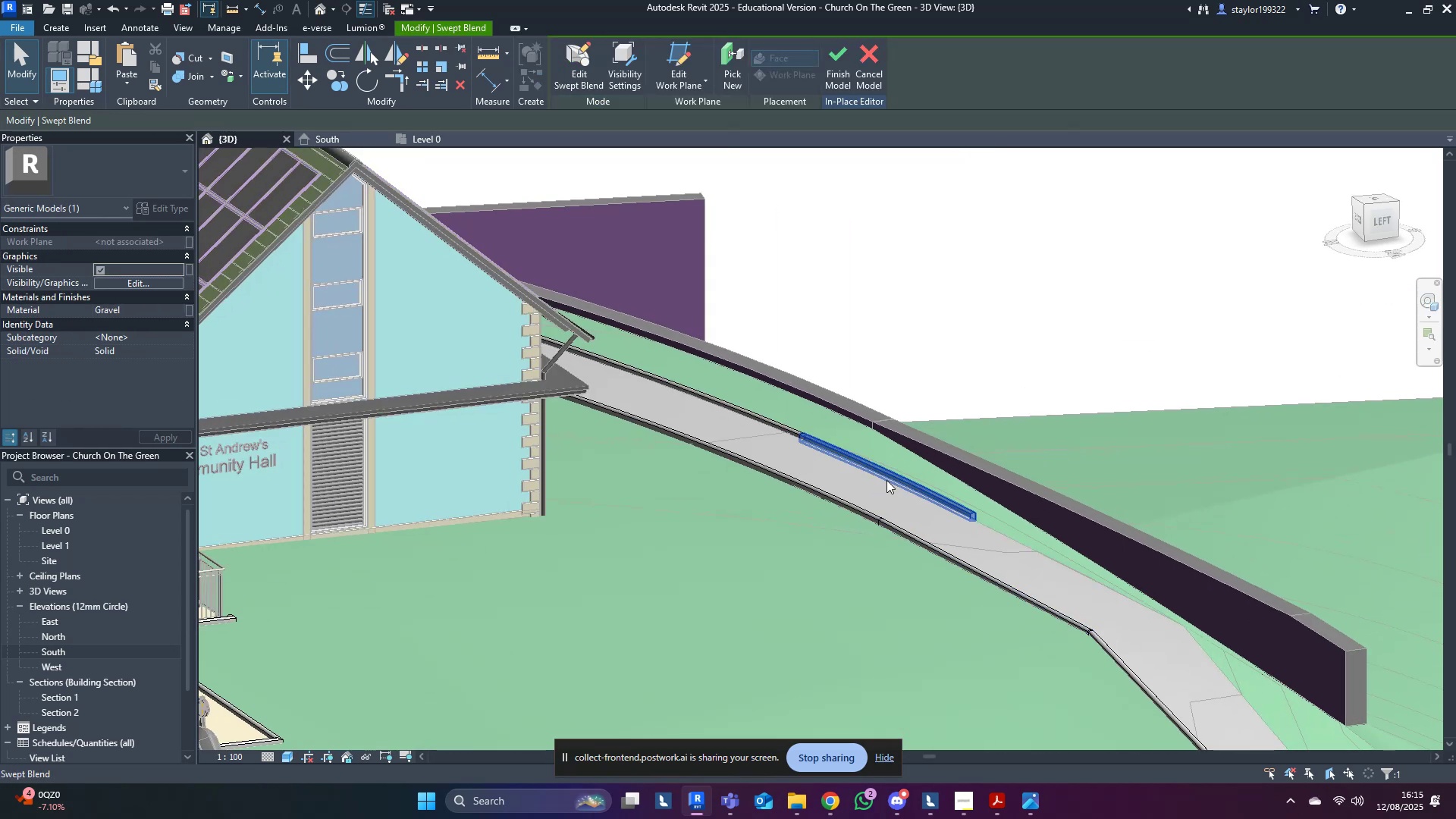 
key(Control+ControlLeft)
 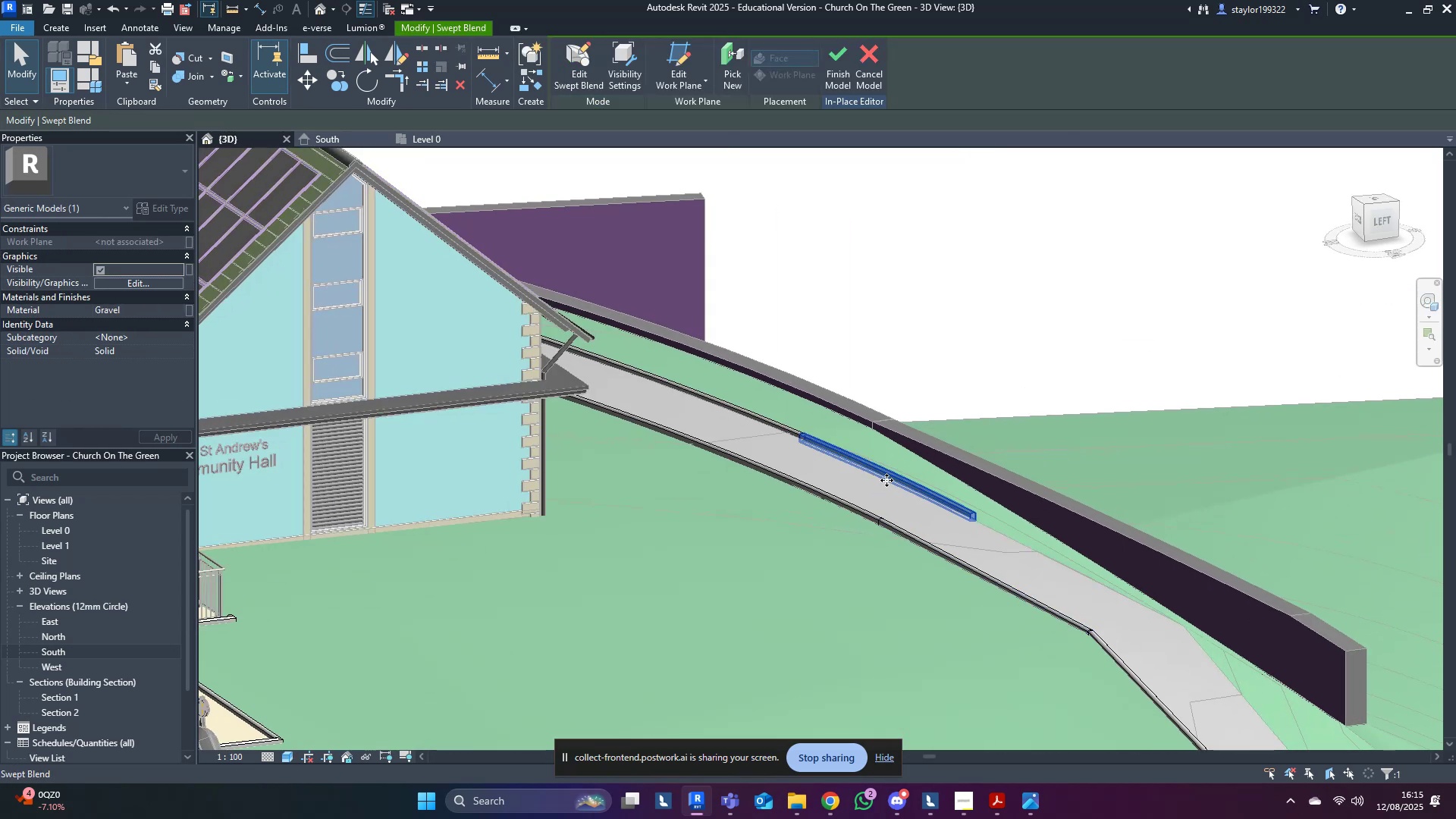 
key(Control+C)
 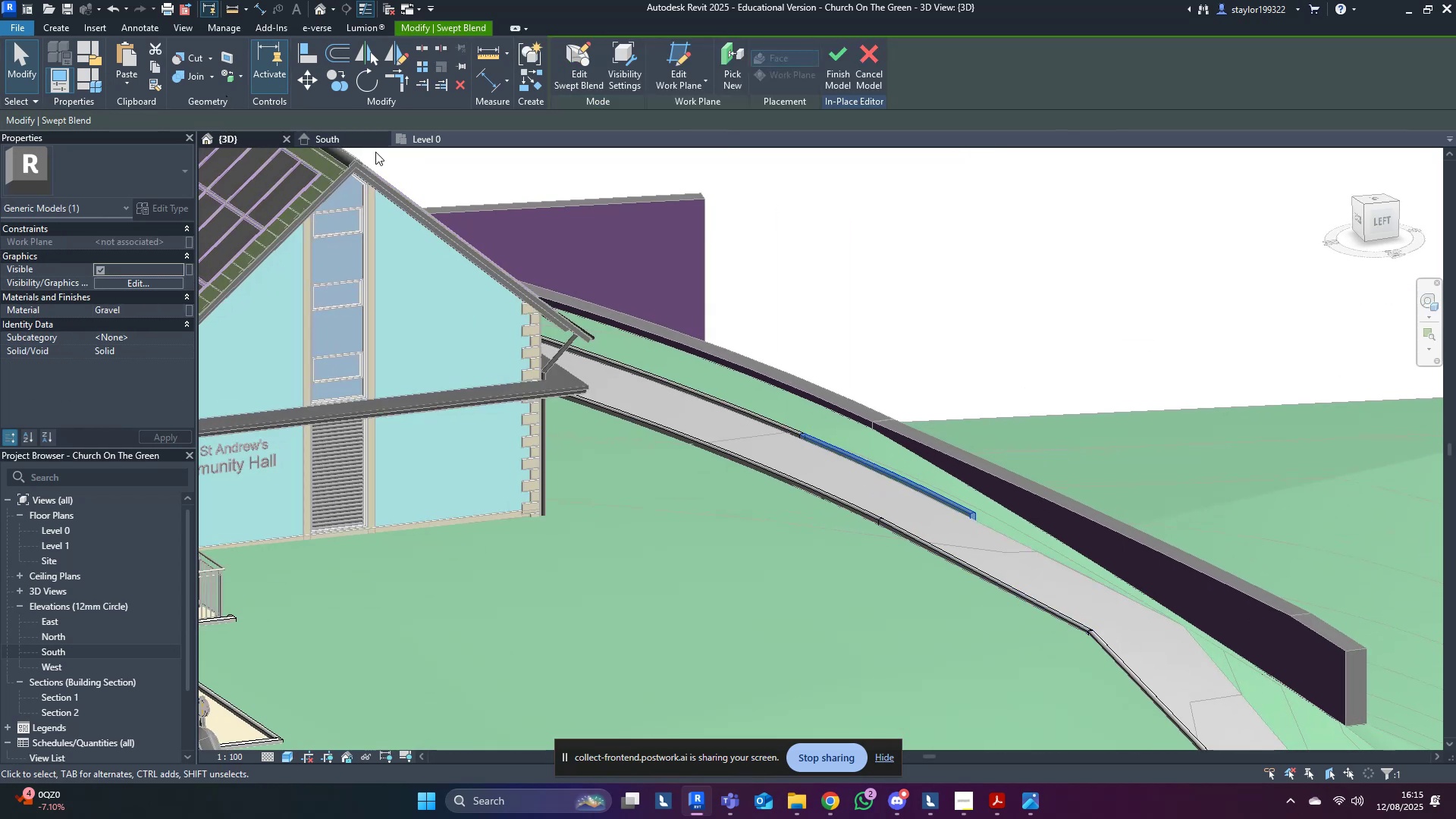 
key(Delete)
 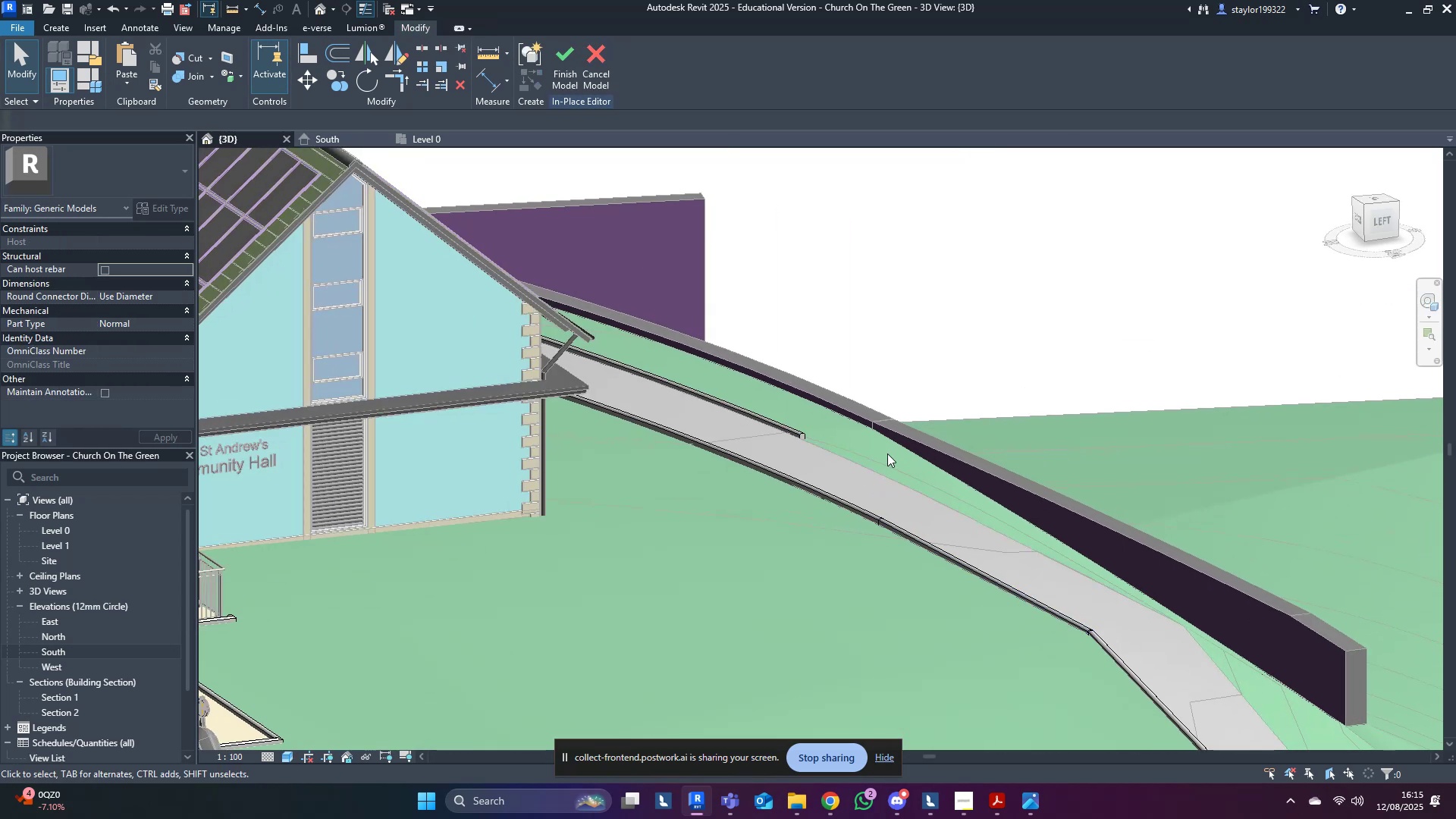 
key(Control+Z)
 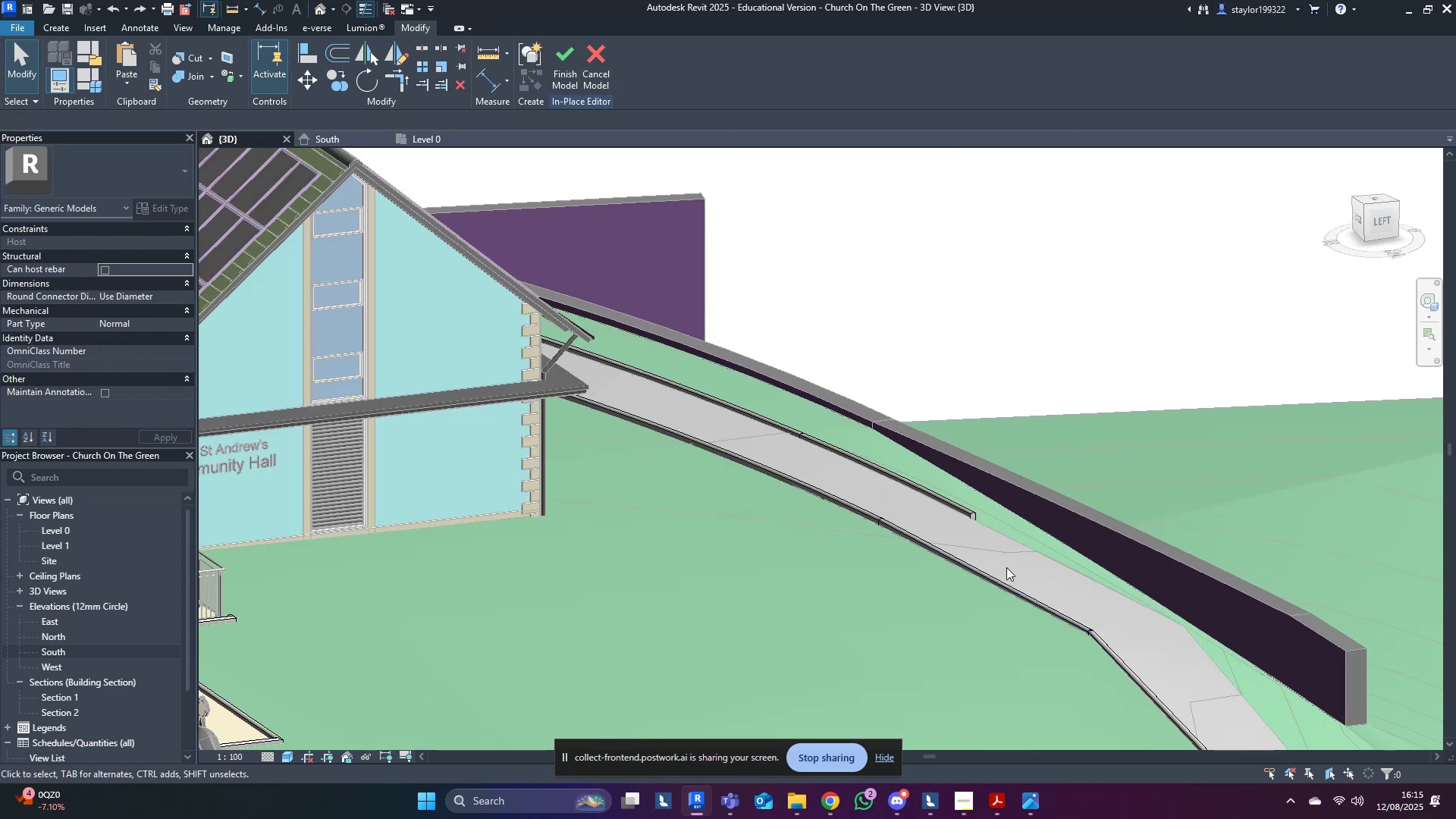 
scroll: coordinate [883, 496], scroll_direction: down, amount: 3.0
 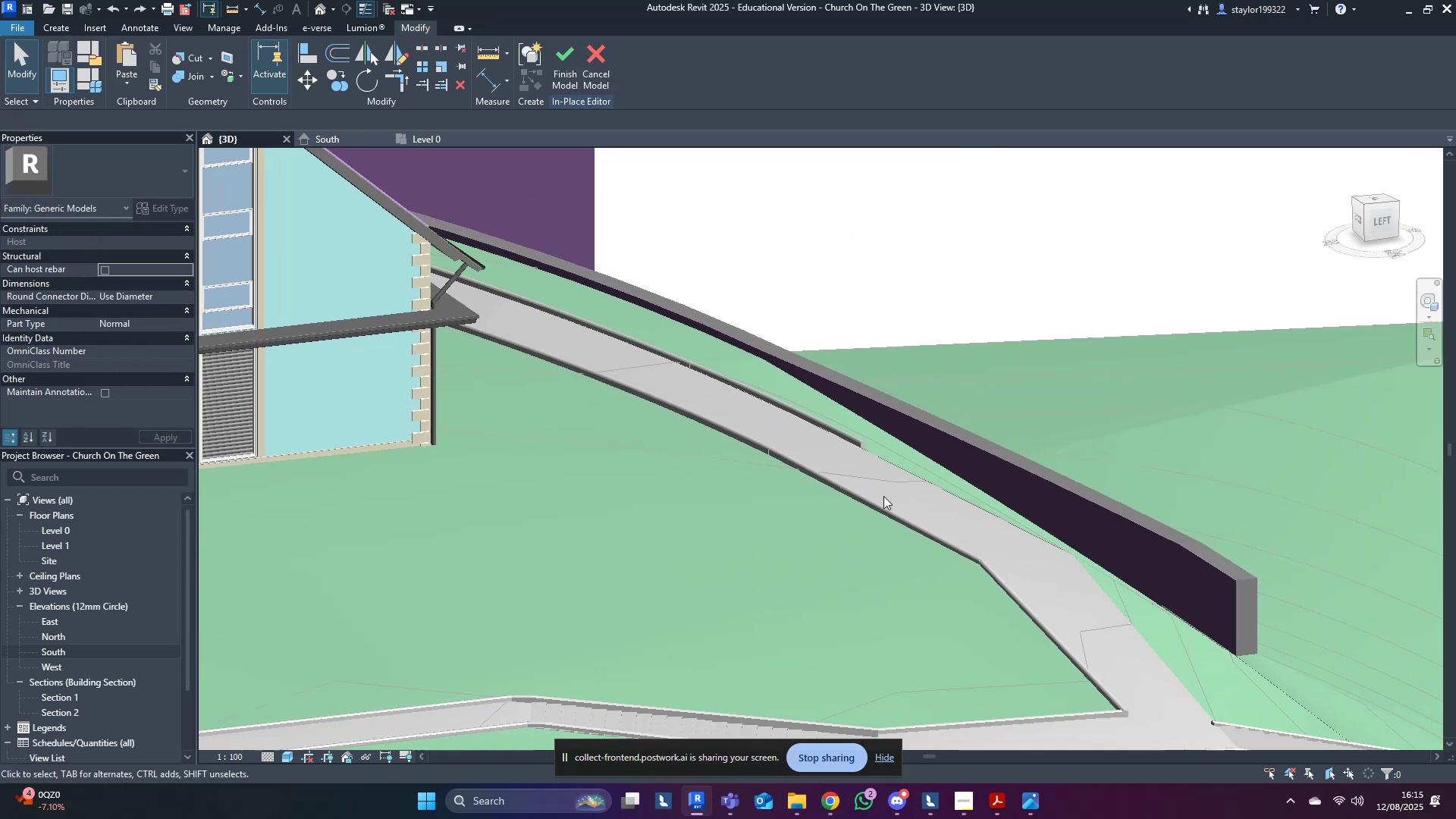 
hold_key(key=ShiftLeft, duration=0.39)
 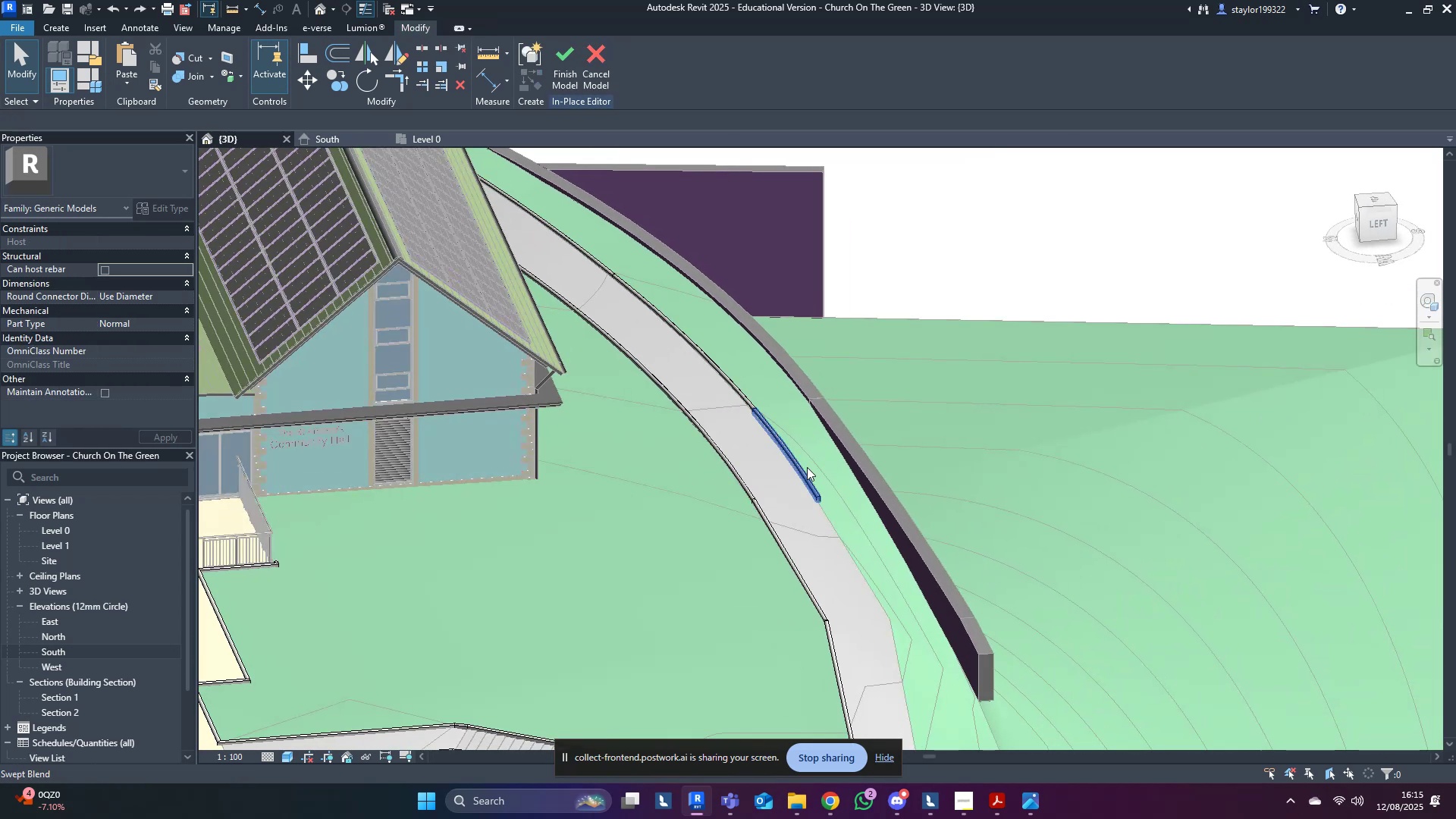 
left_click([795, 468])
 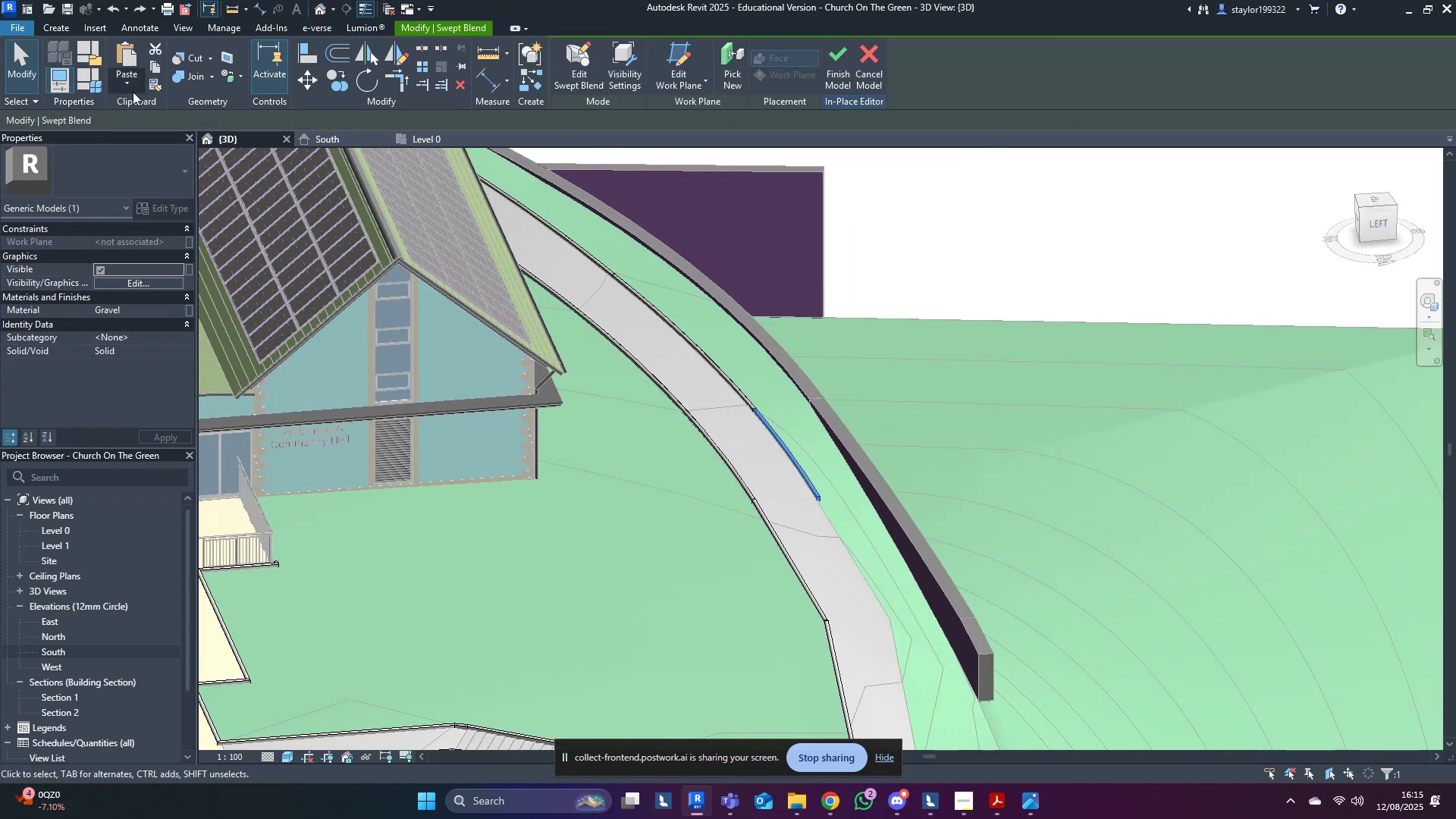 
left_click([114, 86])
 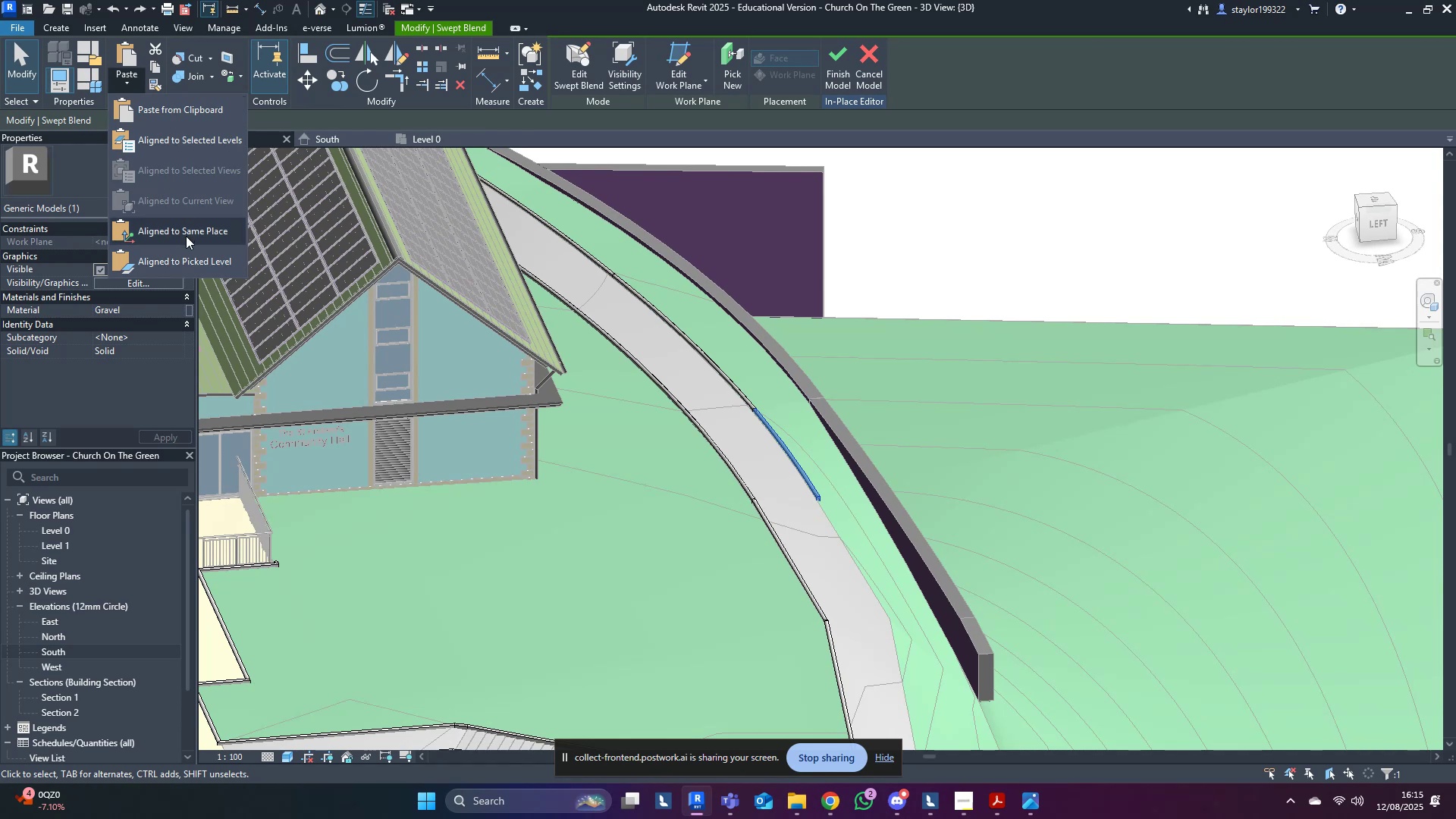 
left_click([186, 236])
 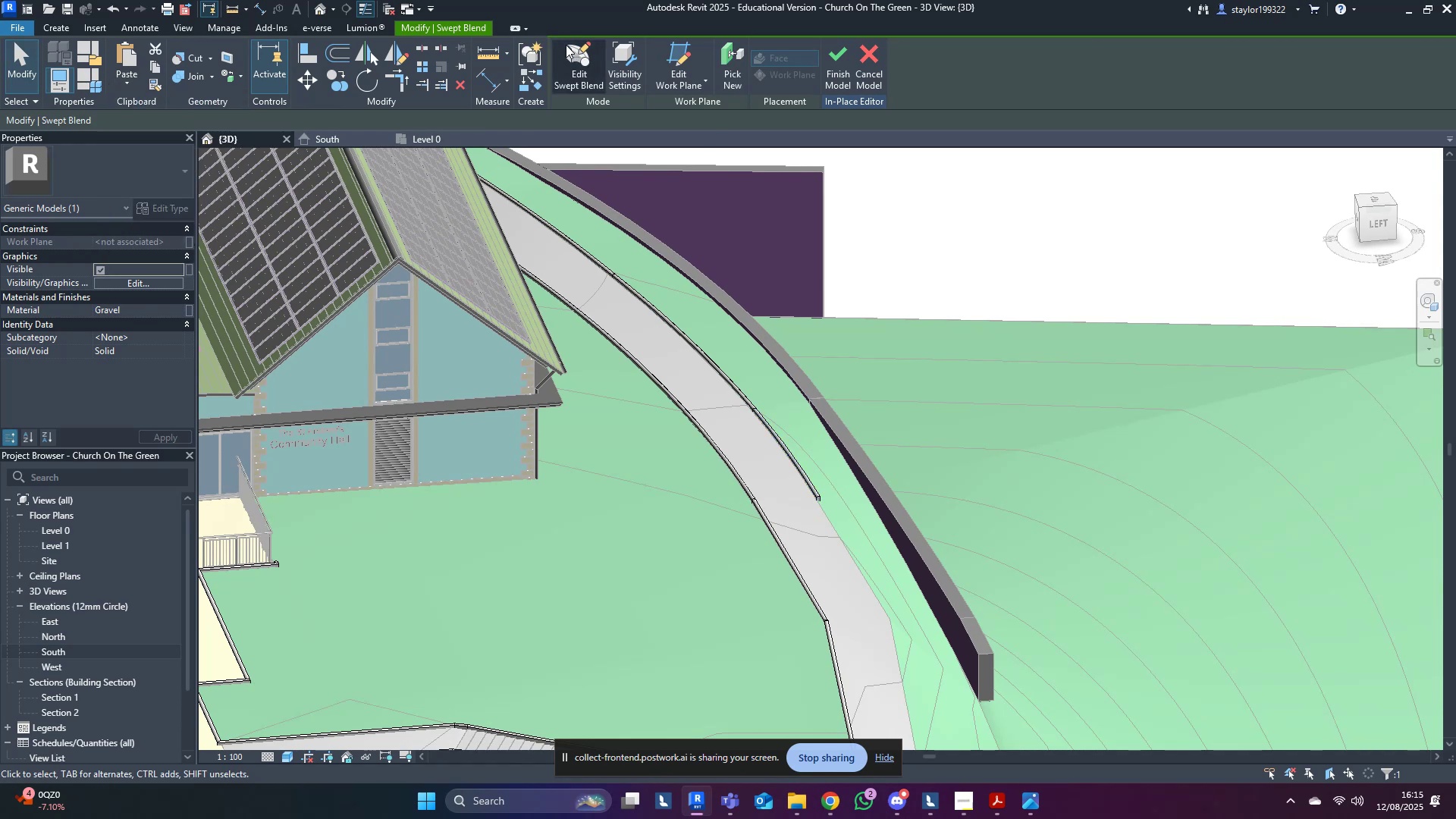 
left_click([574, 52])
 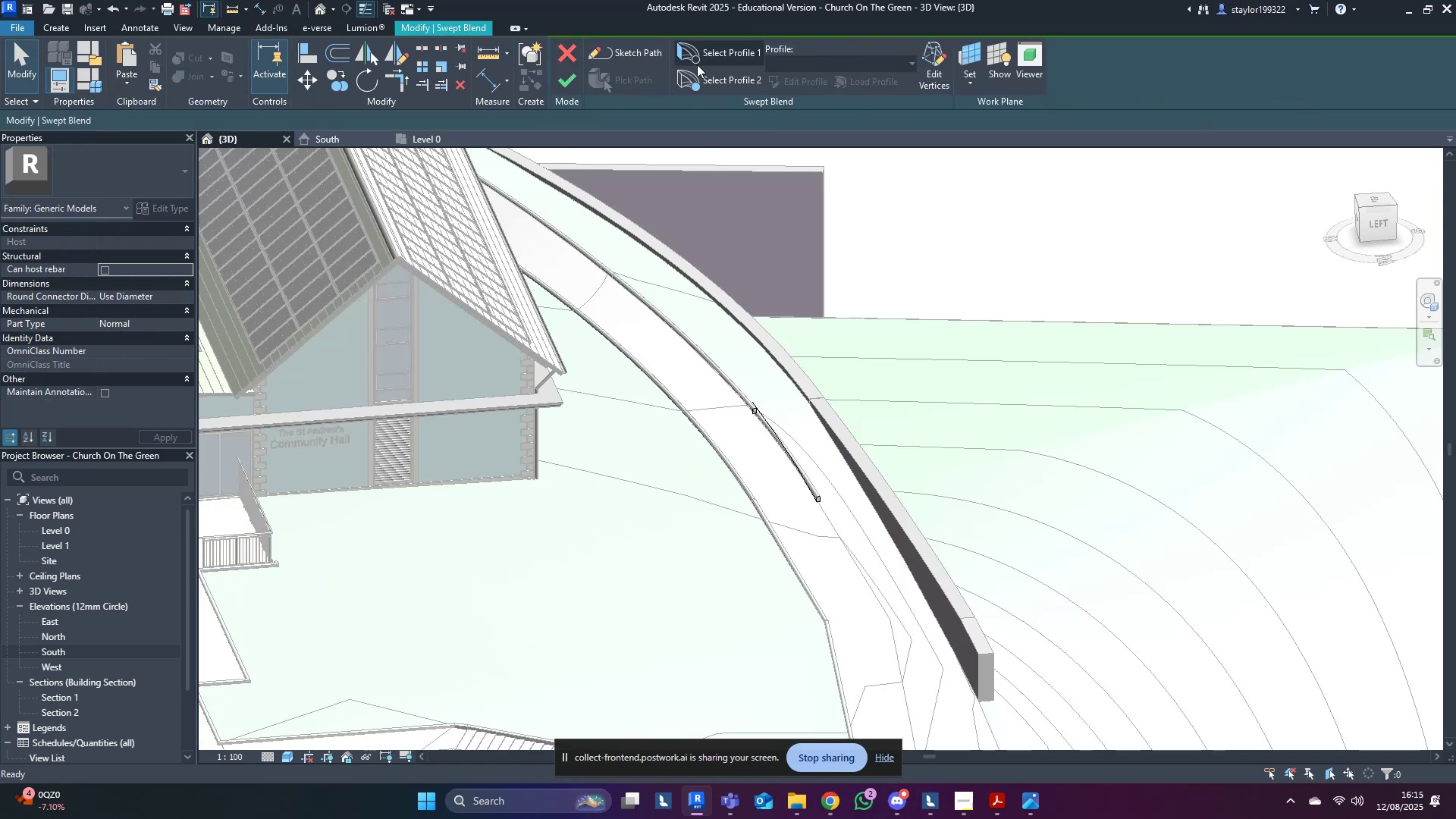 
left_click([603, 52])
 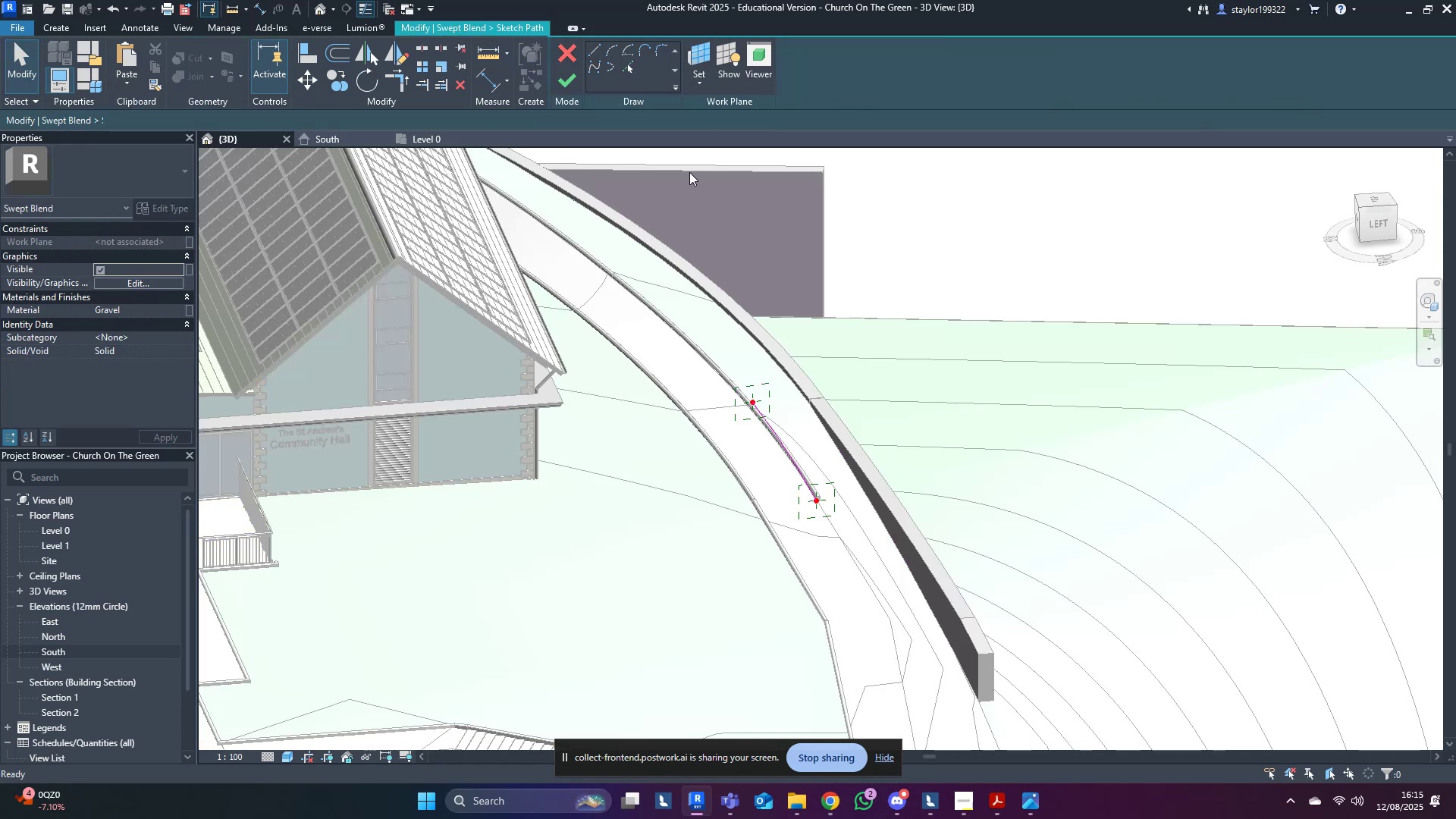 
scroll: coordinate [742, 410], scroll_direction: up, amount: 13.0
 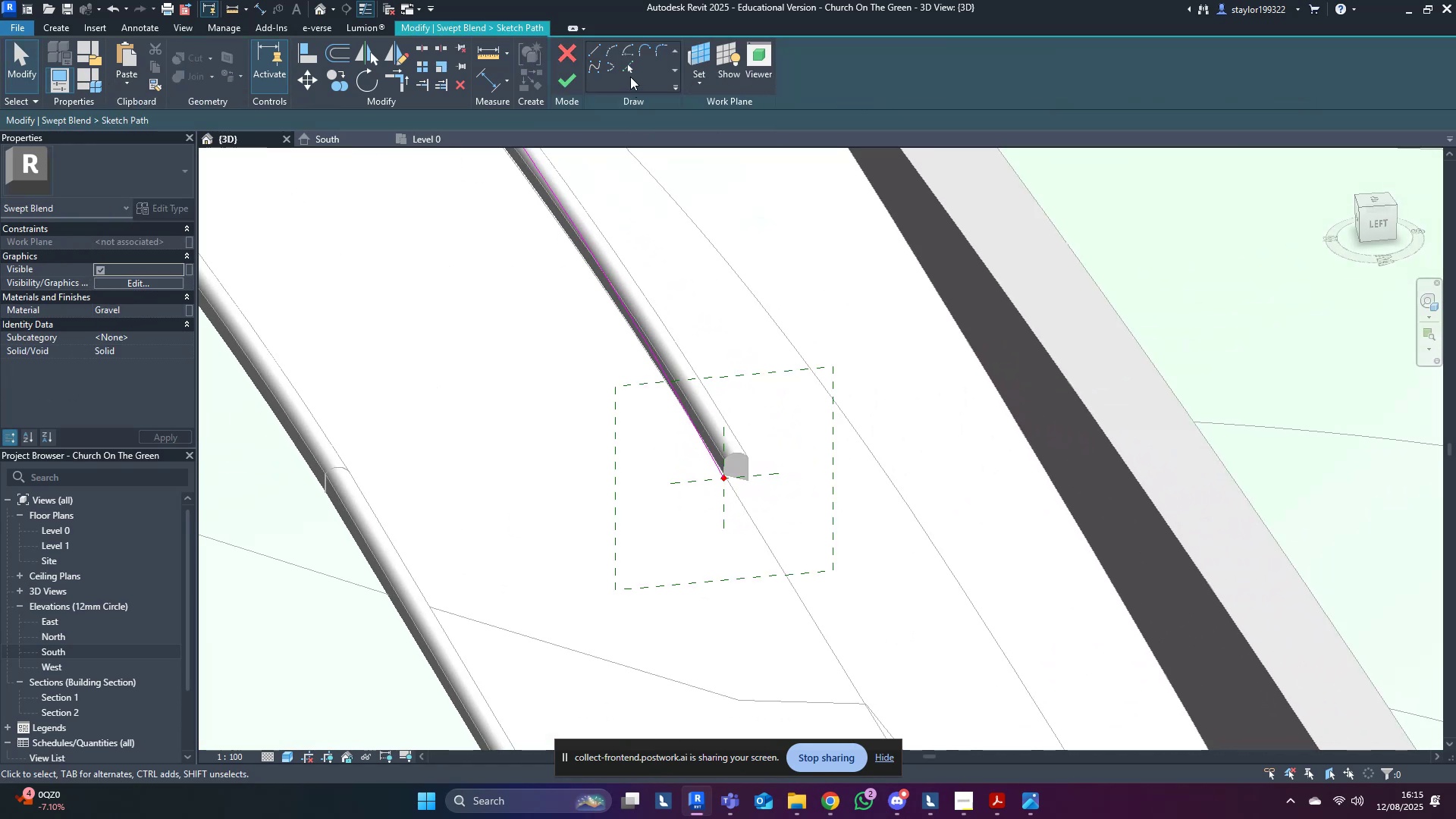 
left_click([630, 68])
 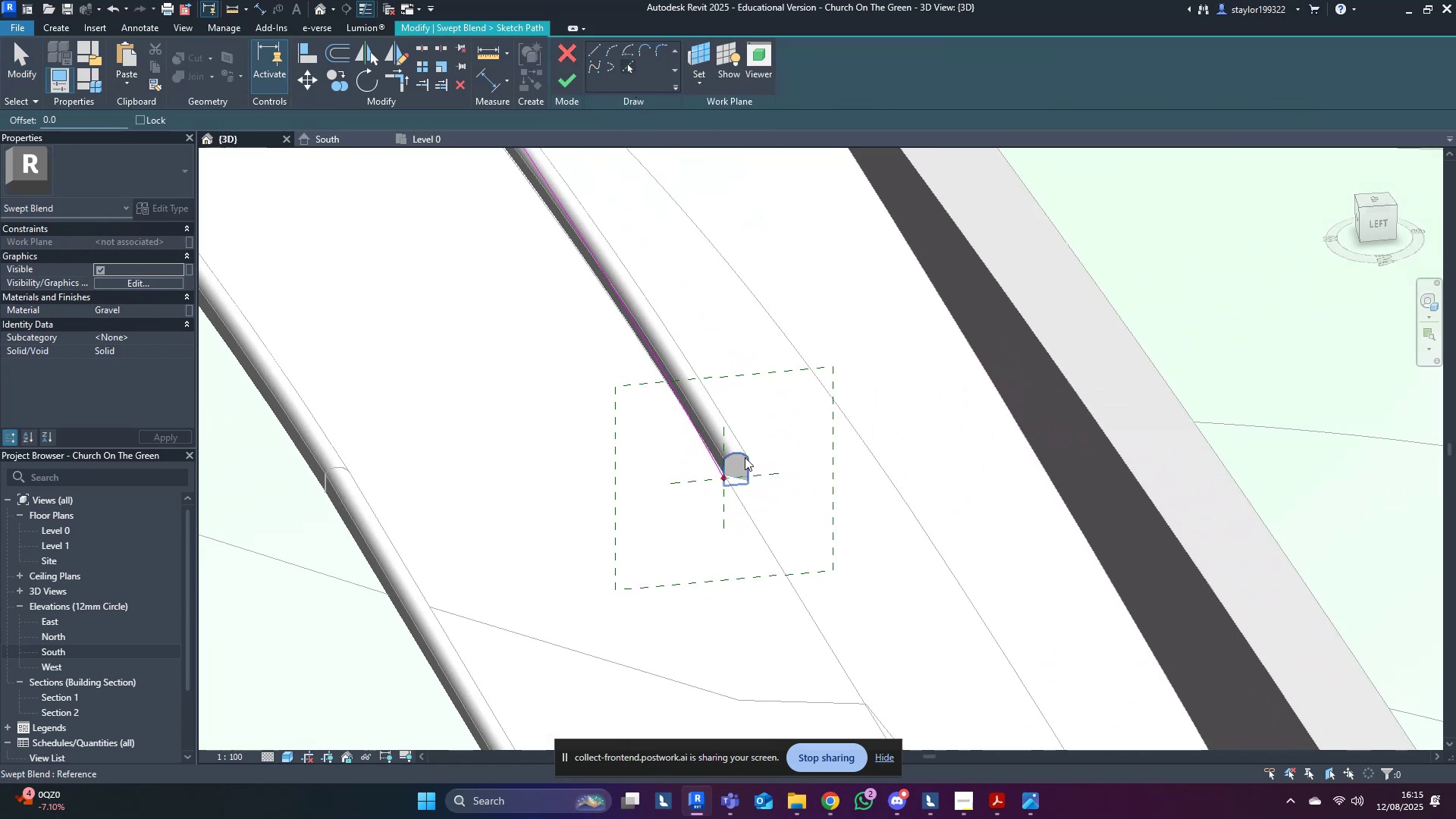 
left_click([745, 457])
 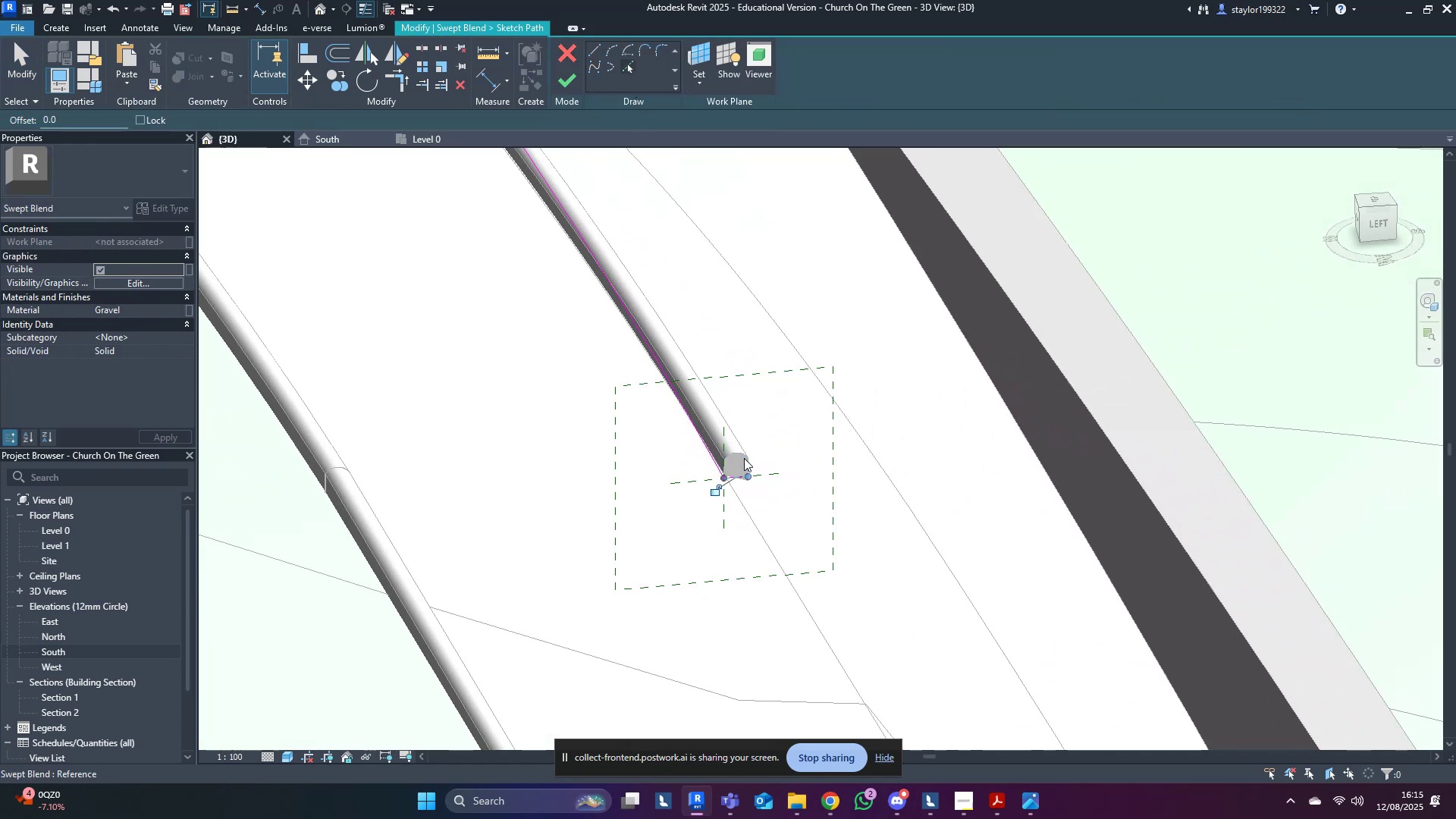 
scroll: coordinate [752, 469], scroll_direction: down, amount: 8.0
 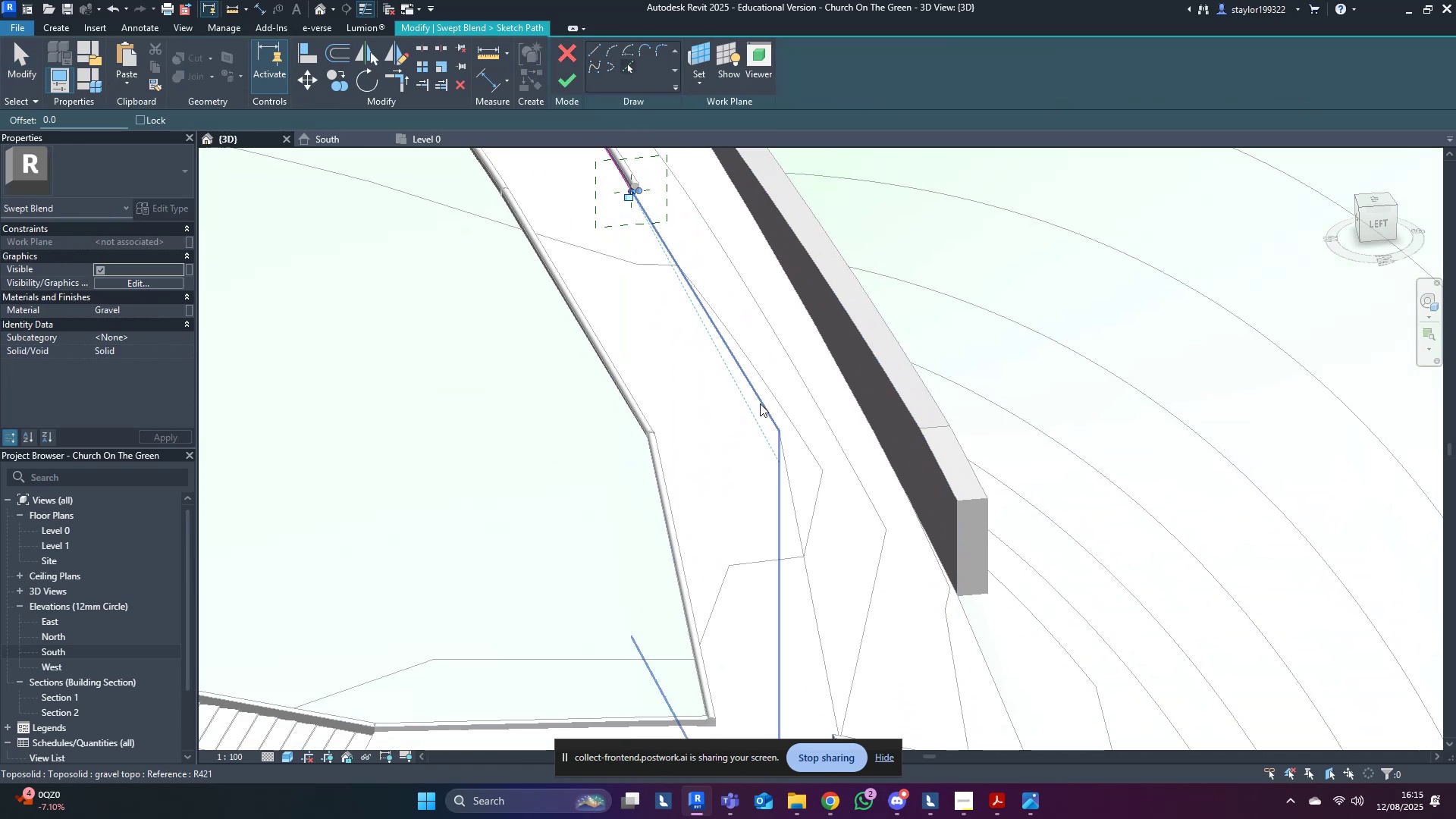 
left_click([760, 403])
 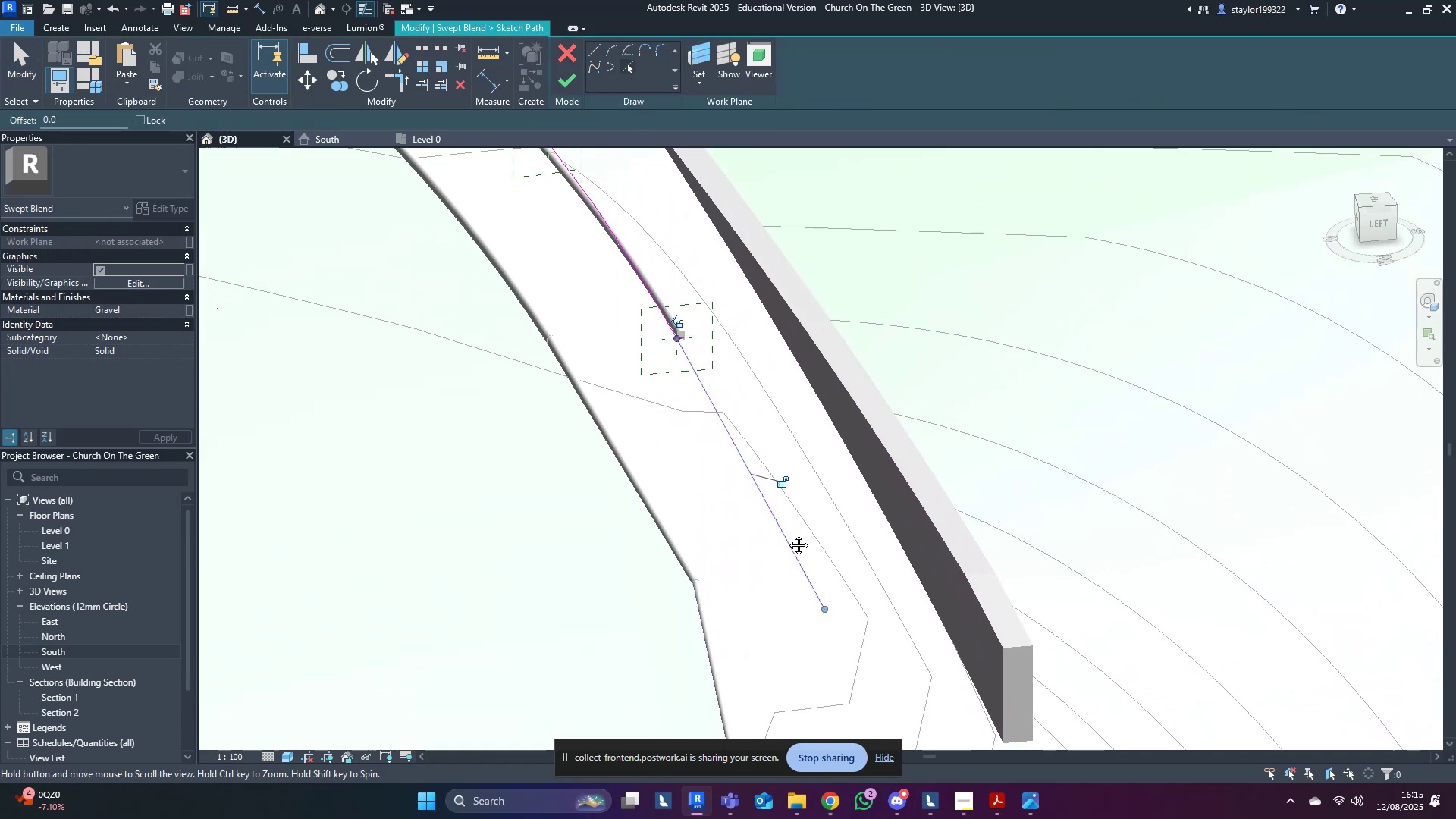 
scroll: coordinate [710, 391], scroll_direction: up, amount: 10.0
 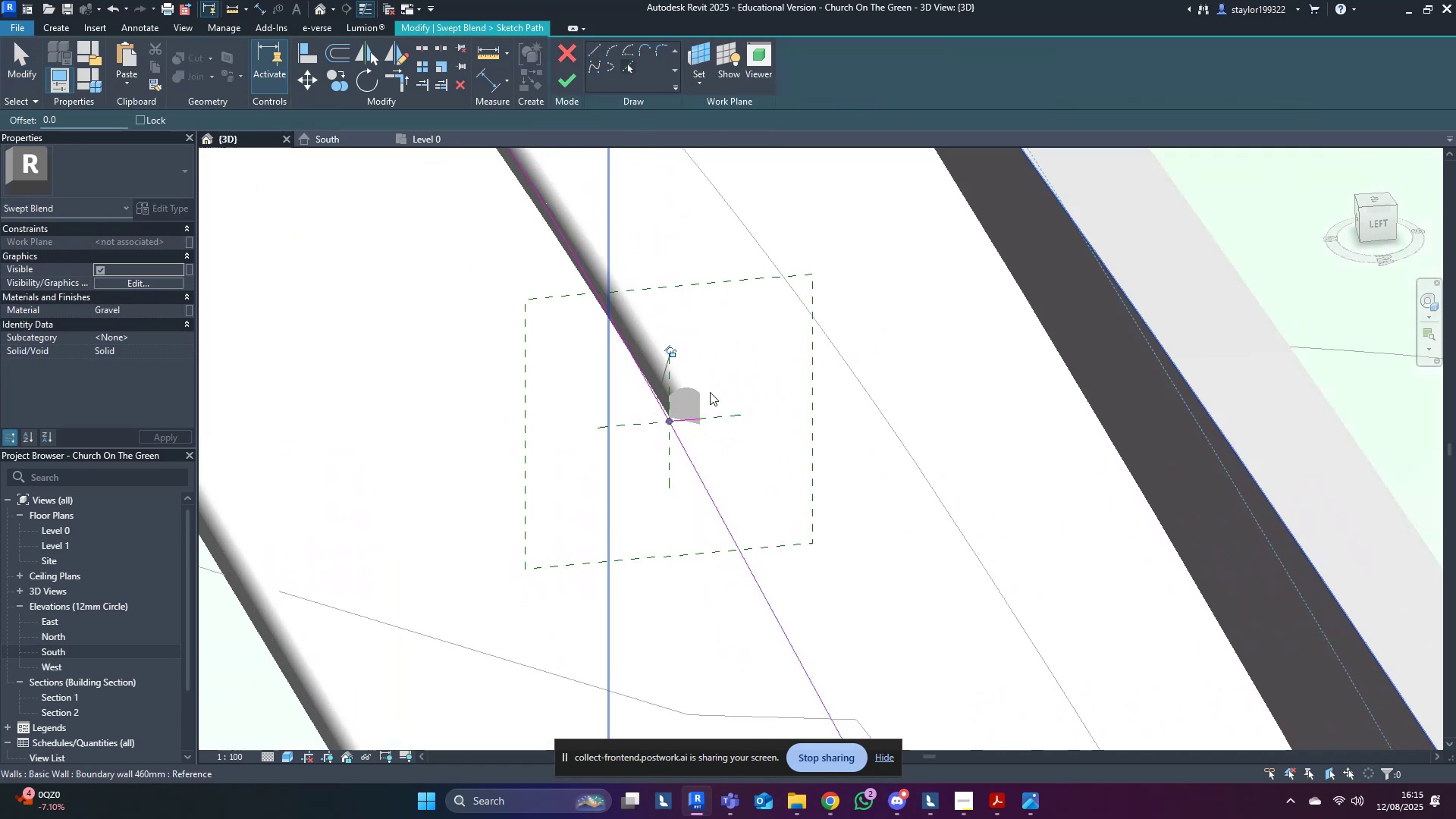 
type(tr)
 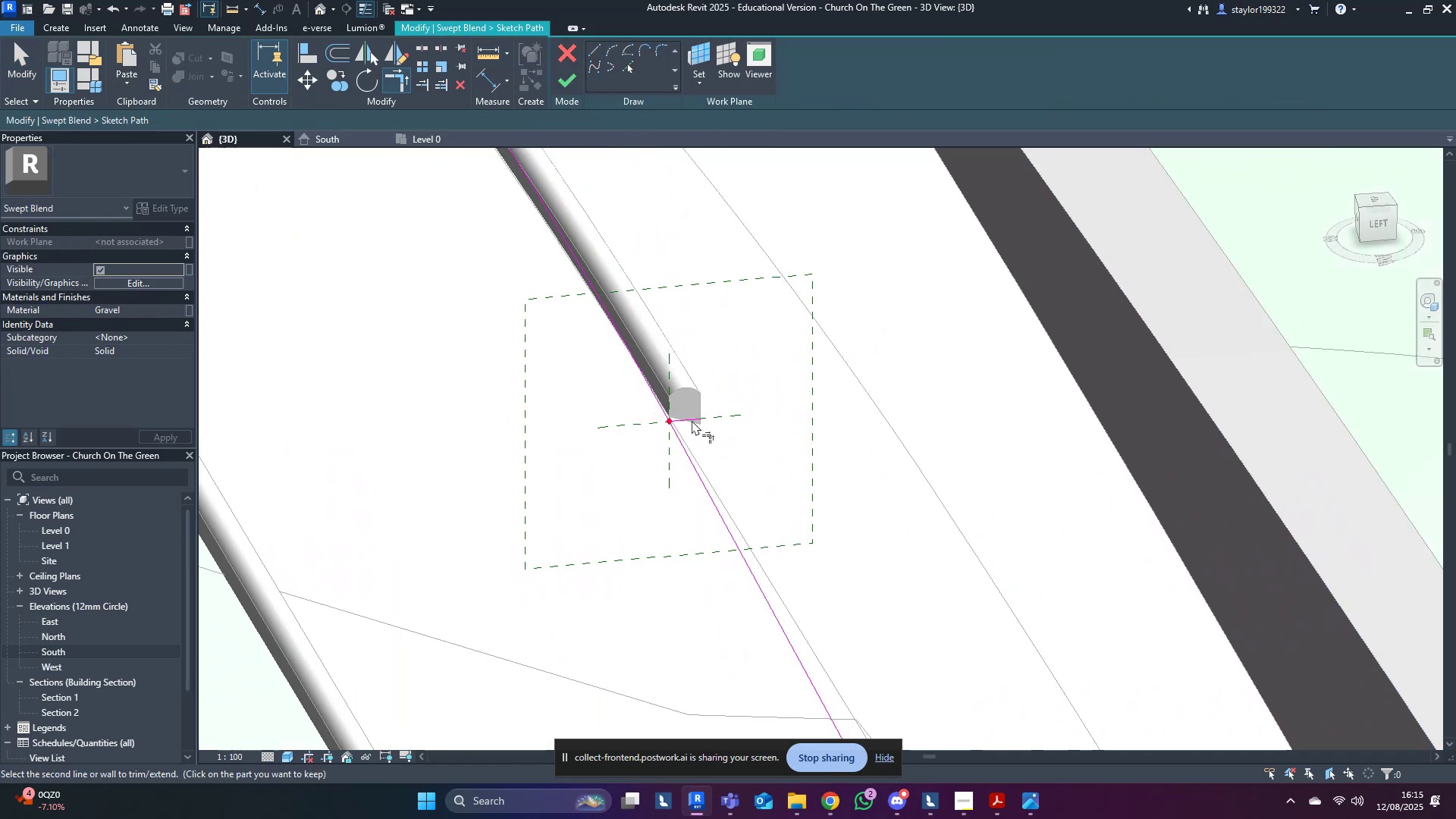 
double_click([692, 419])
 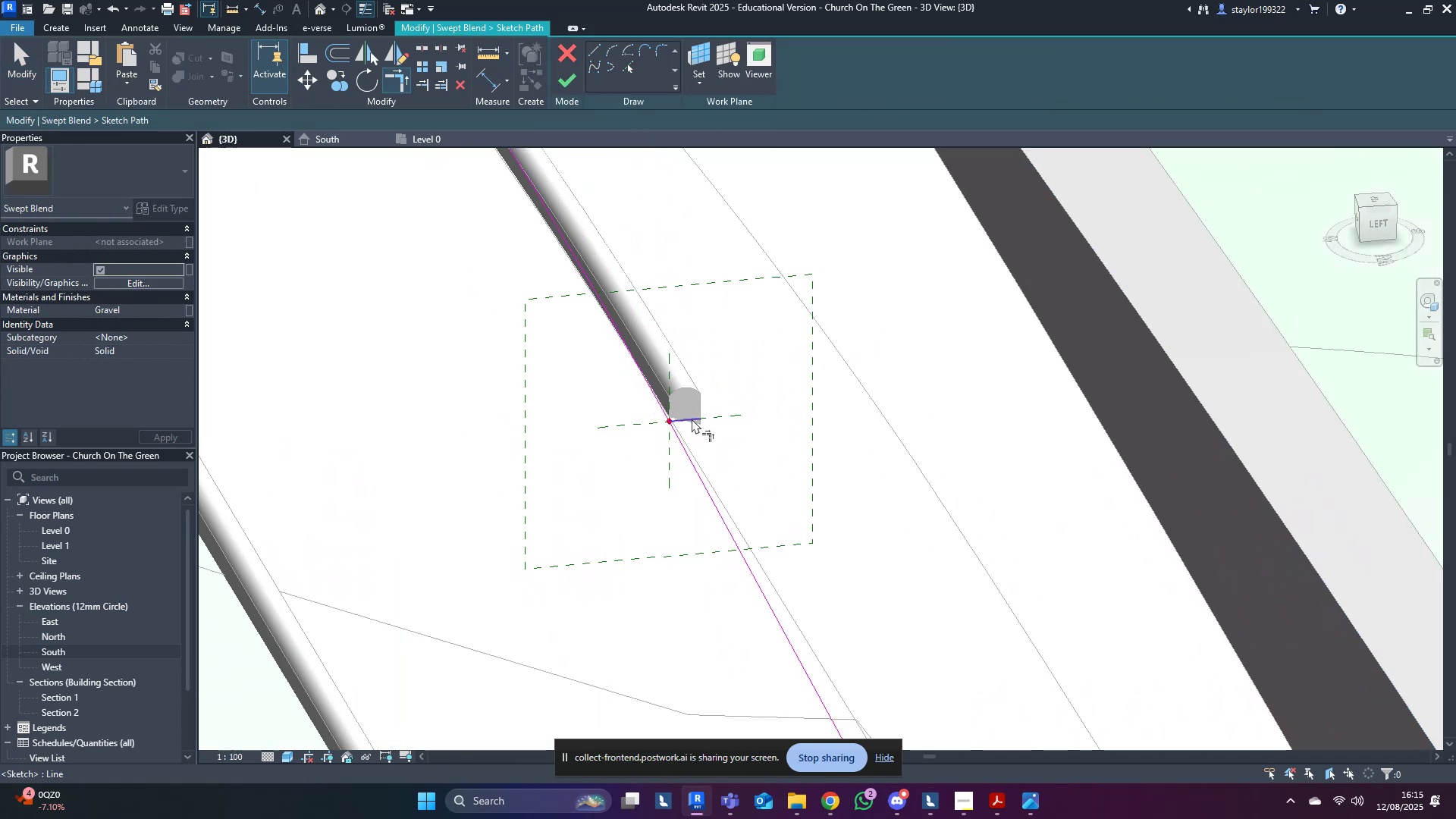 
type(md)
 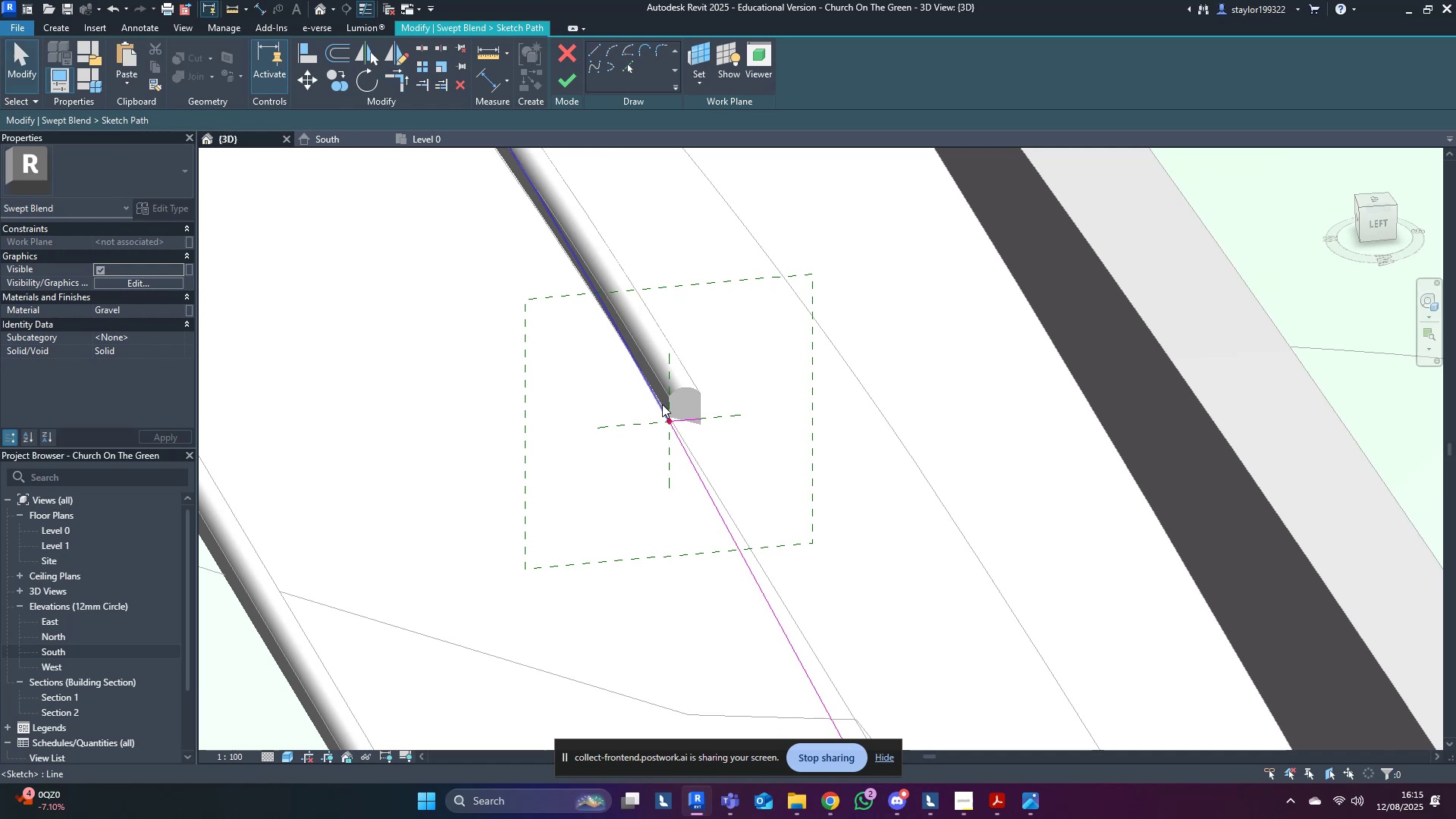 
left_click([662, 404])
 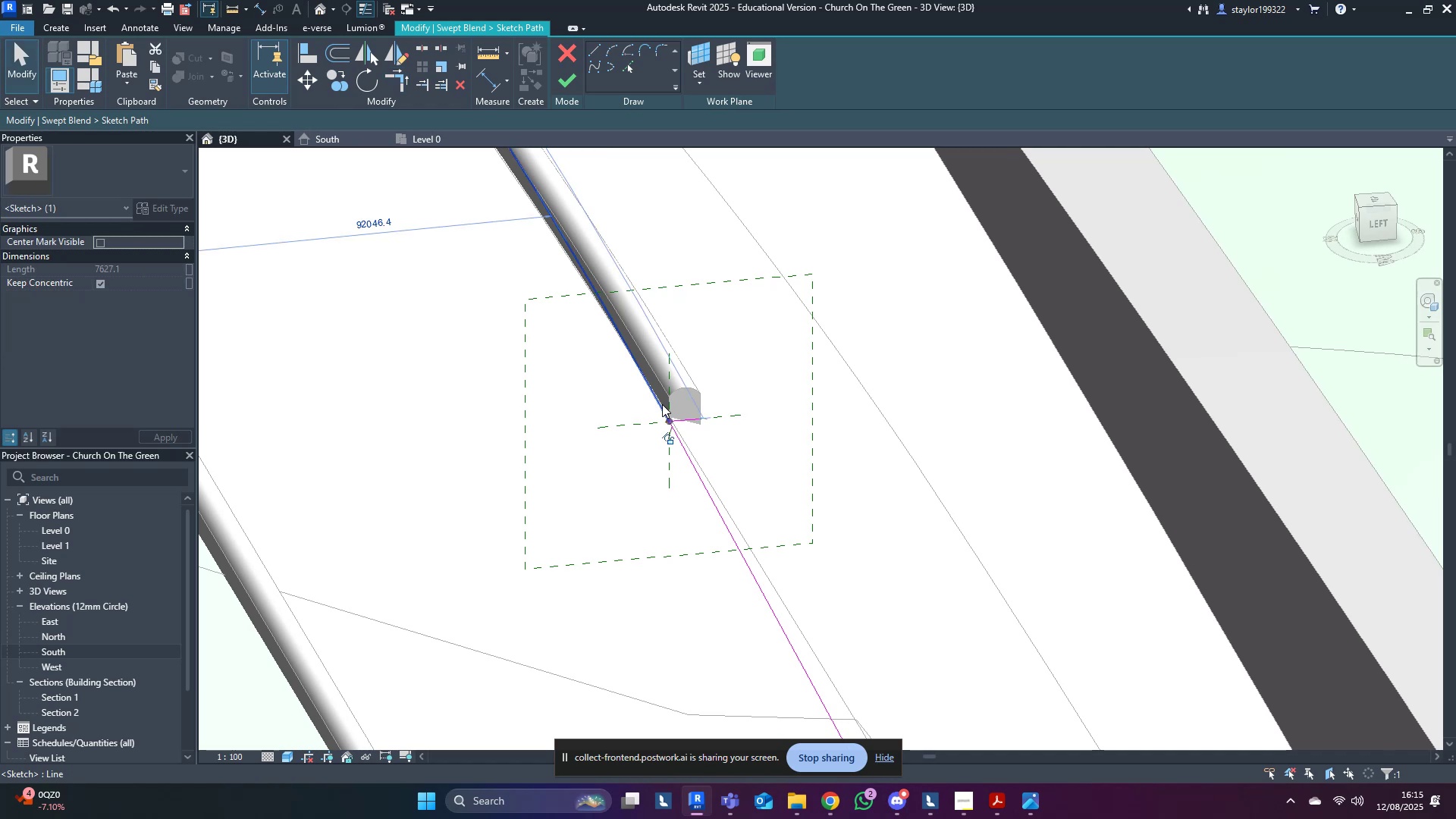 
key(Delete)
 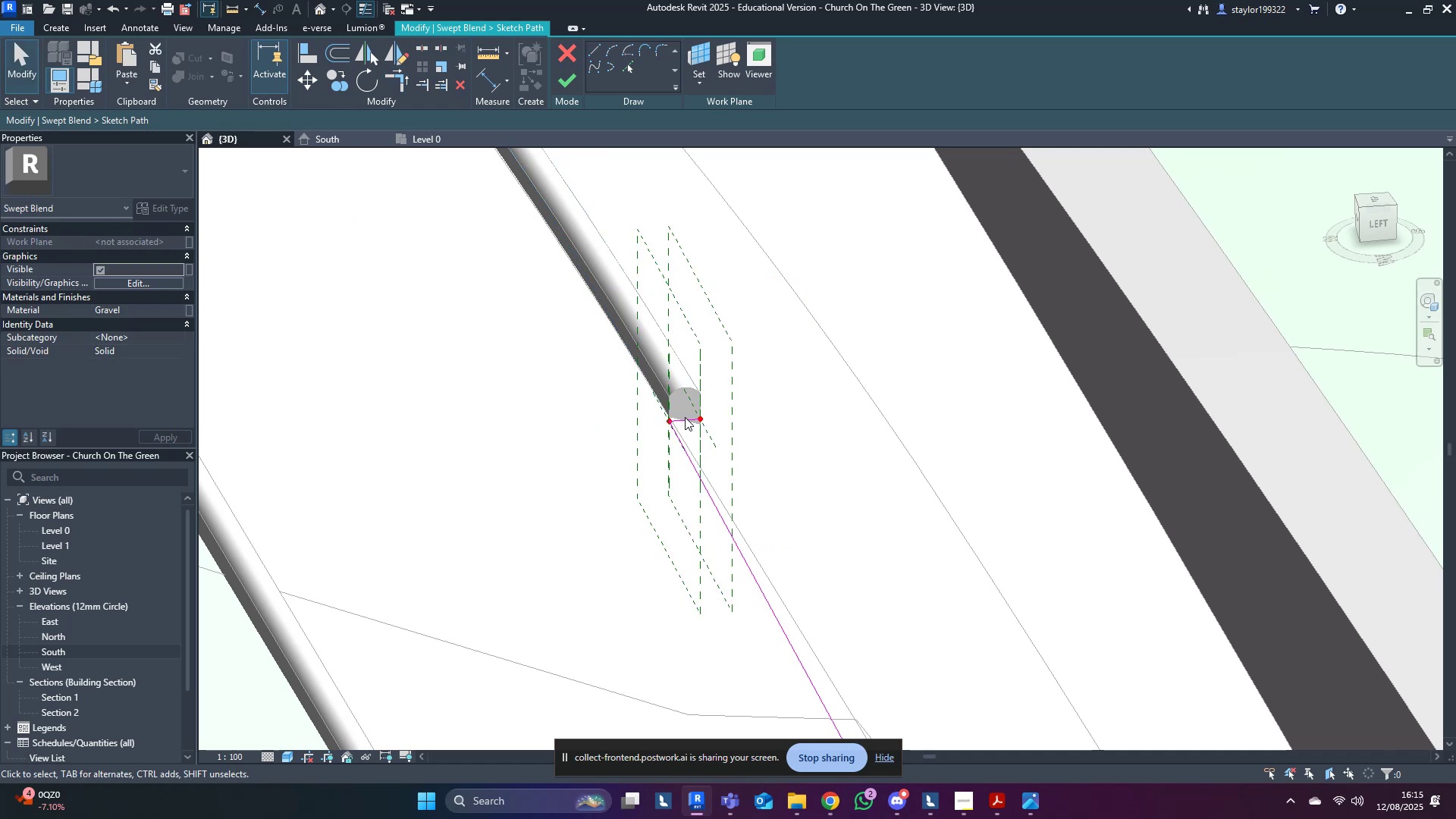 
left_click([689, 426])
 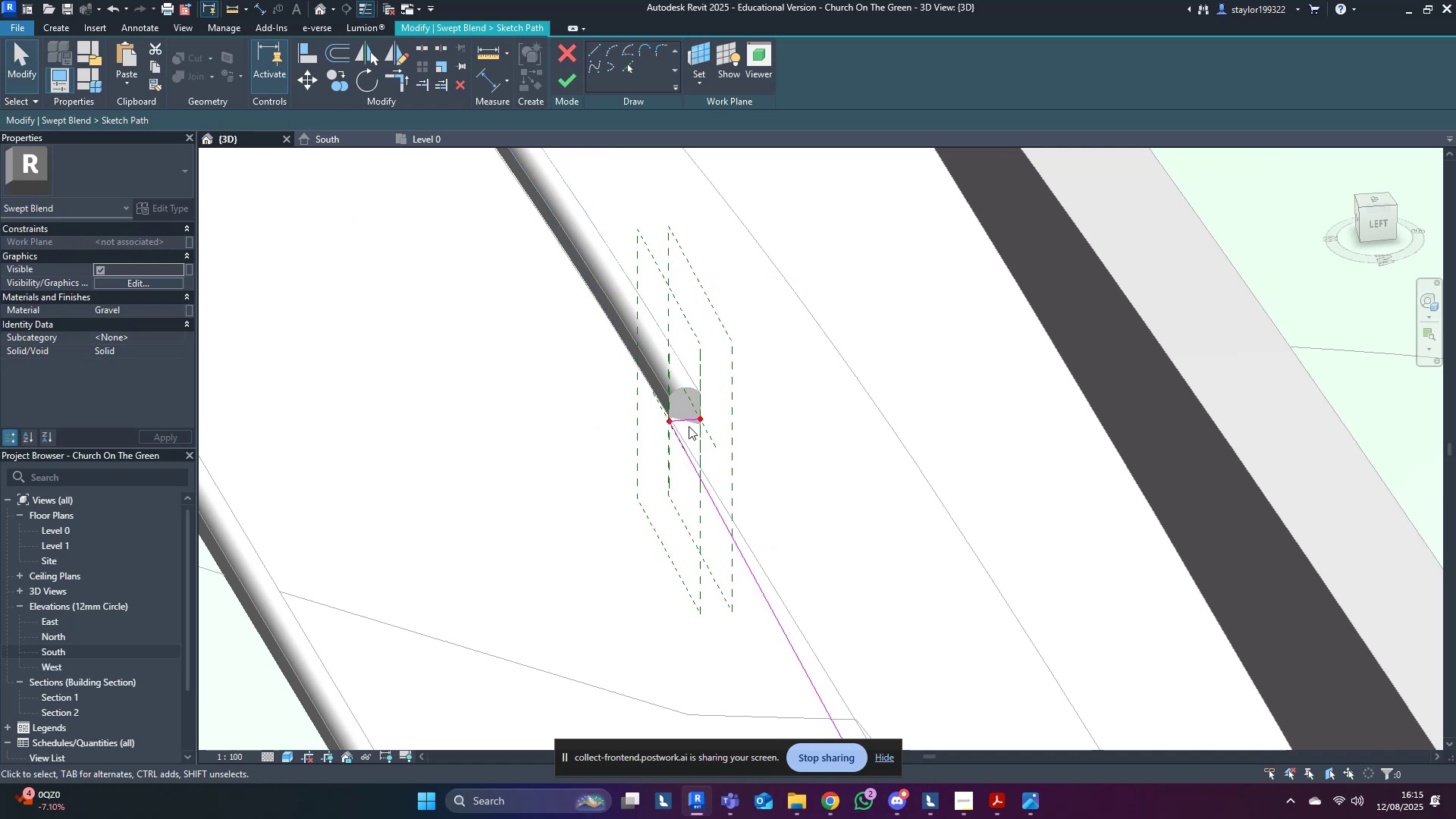 
key(Delete)
 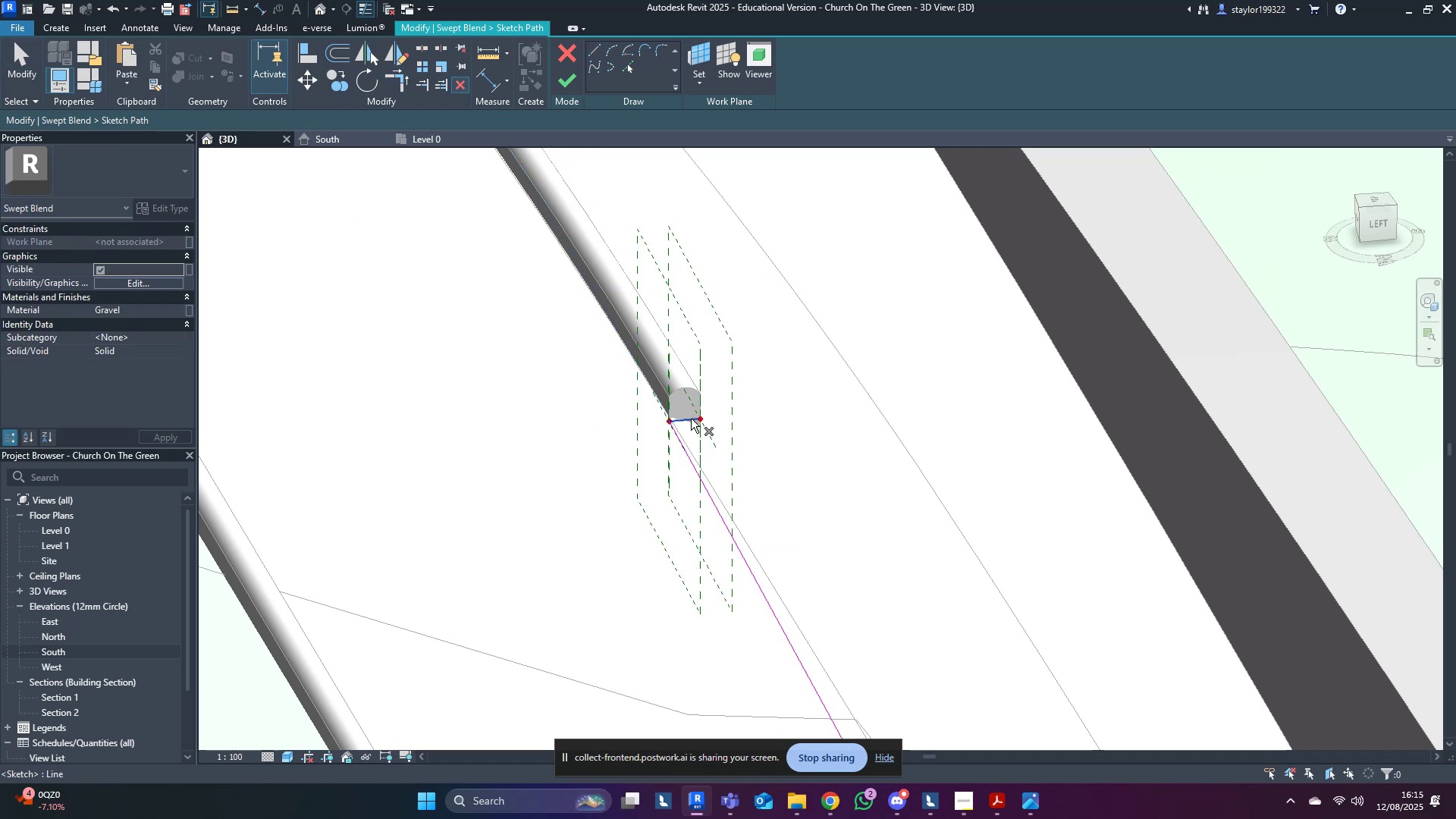 
double_click([691, 419])
 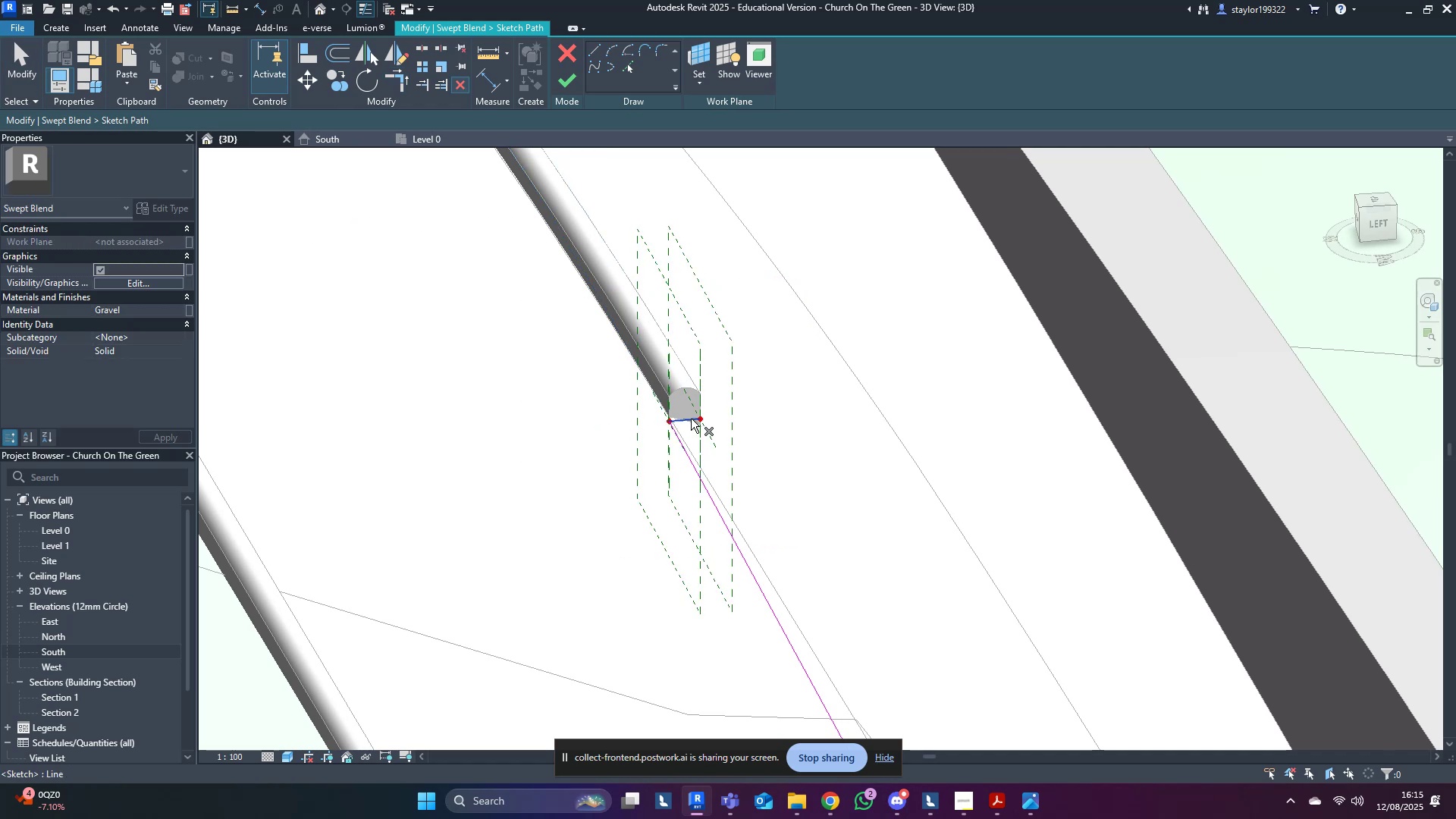 
key(Enter)
 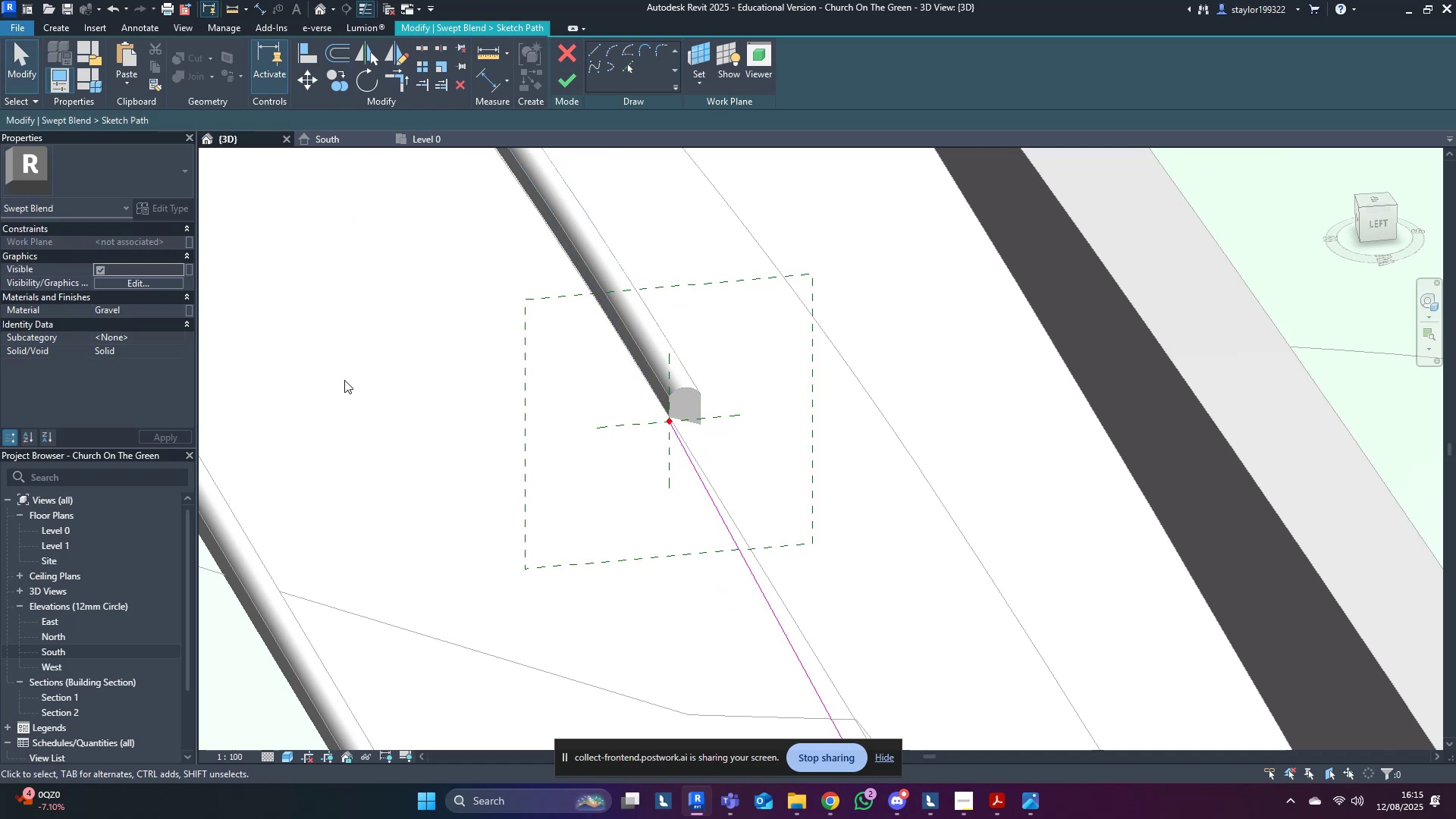 
left_click([567, 80])
 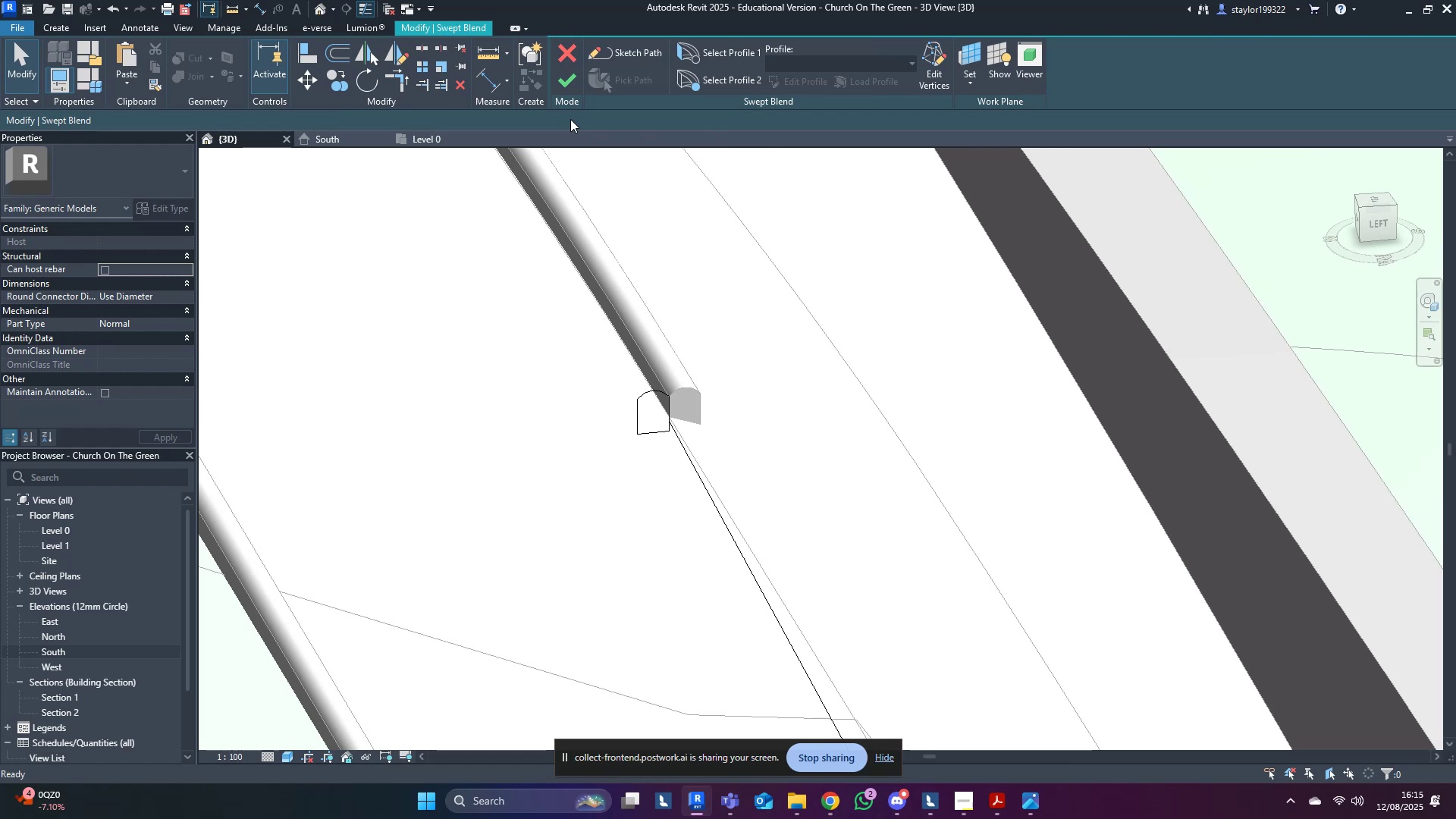 
wait(7.96)
 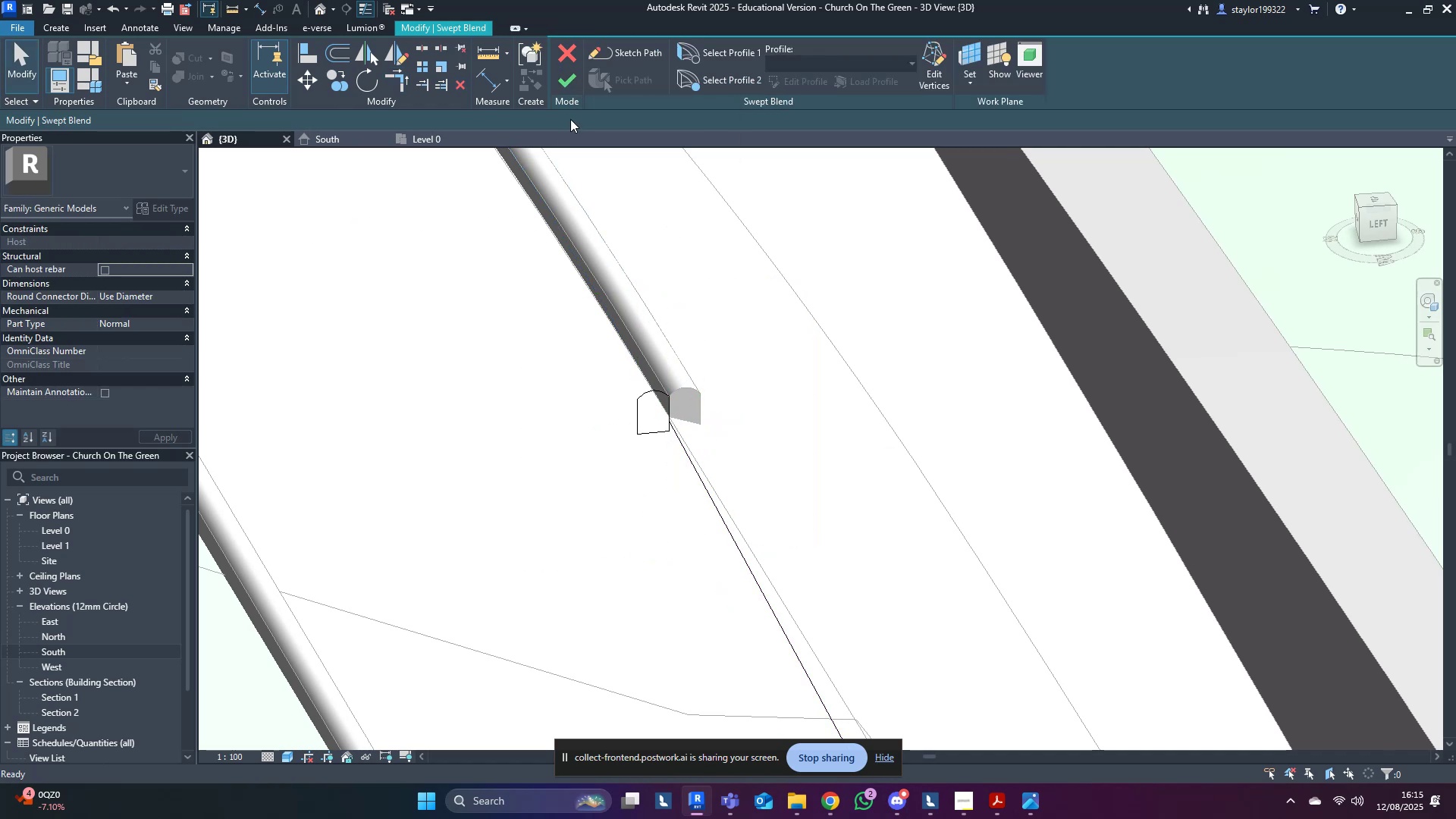 
left_click([576, 82])
 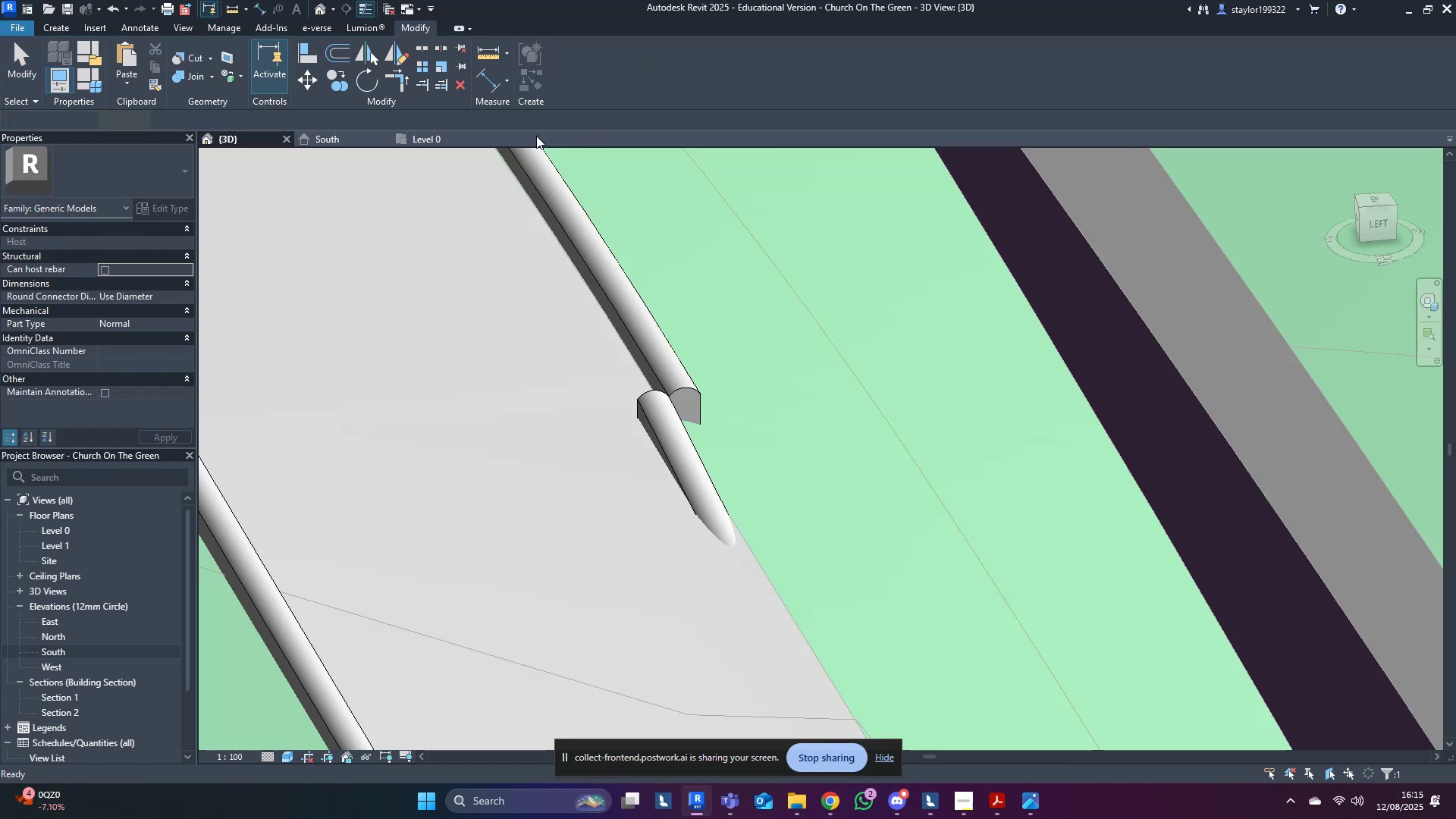 
scroll: coordinate [634, 331], scroll_direction: down, amount: 7.0
 